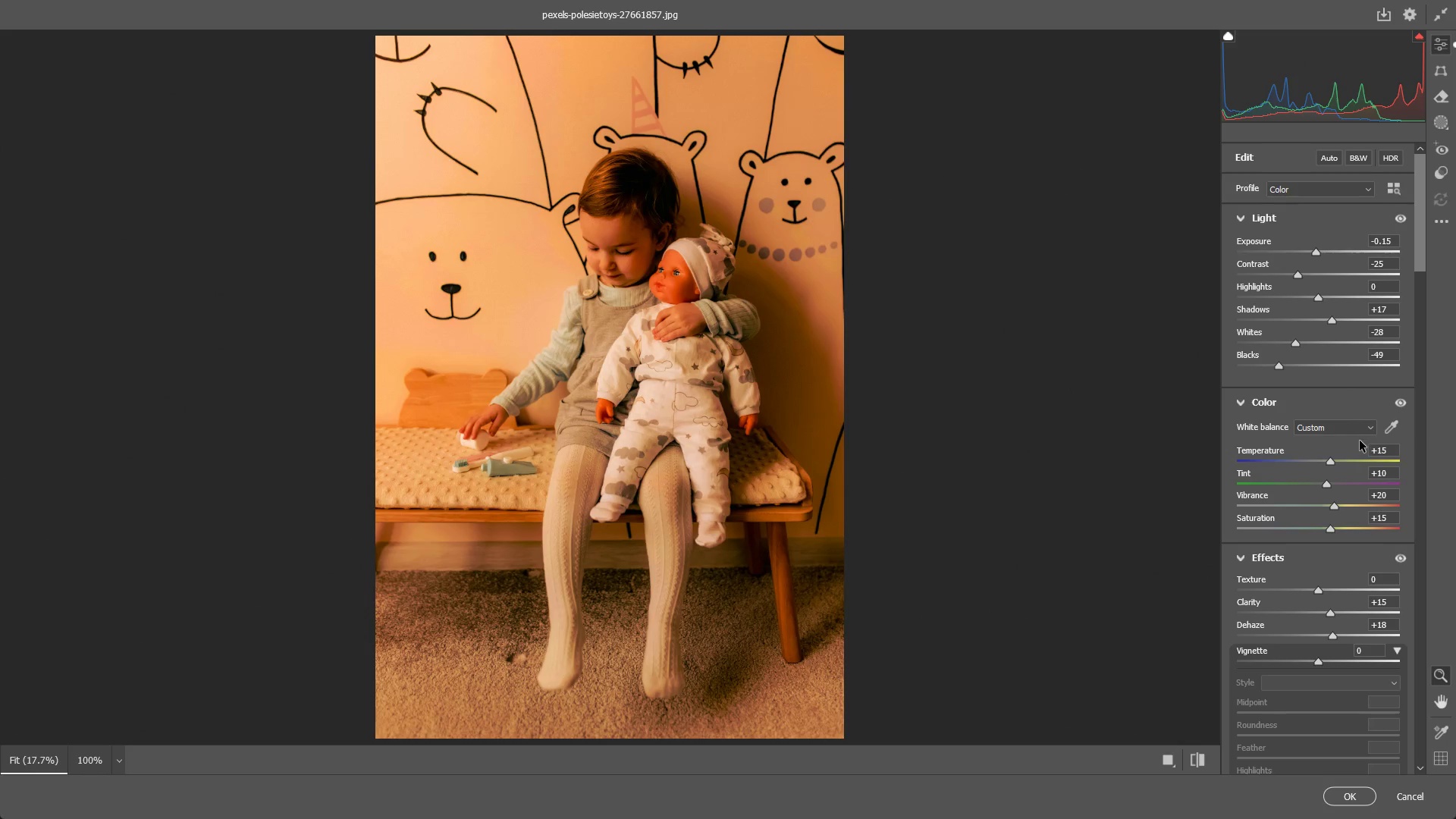 
wait(39.34)
 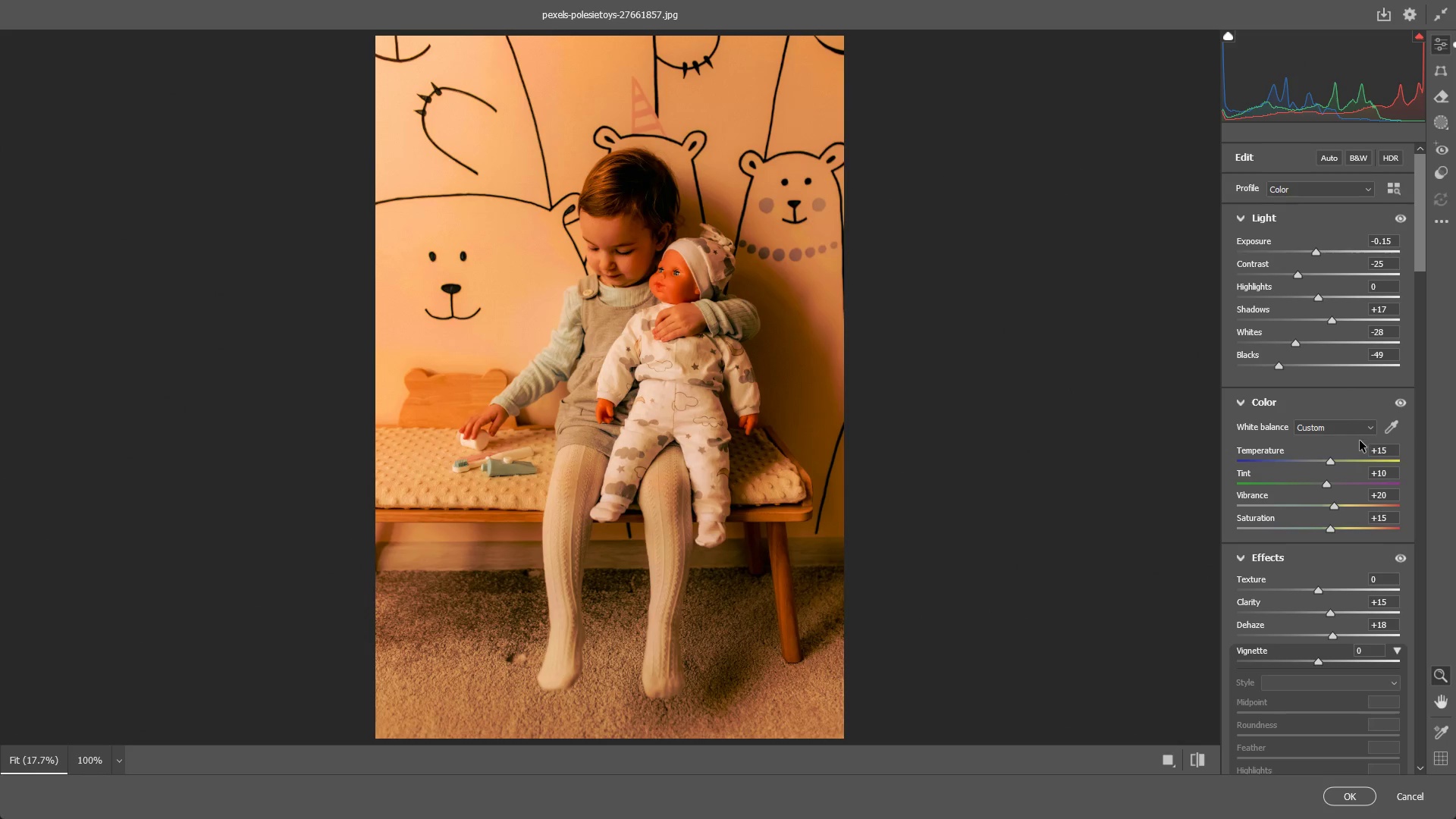 
key(Escape)
 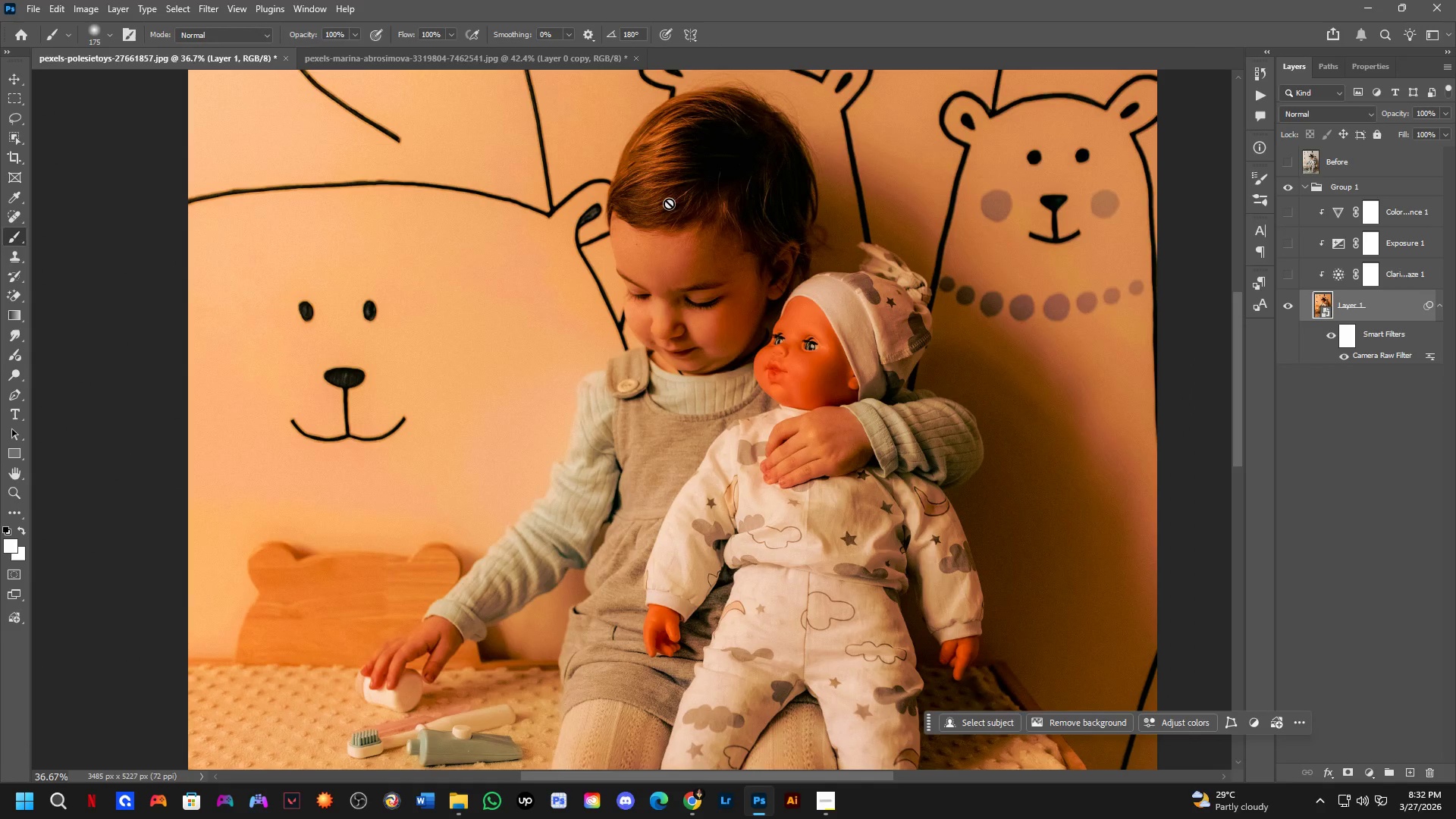 
key(Control+ControlLeft)
 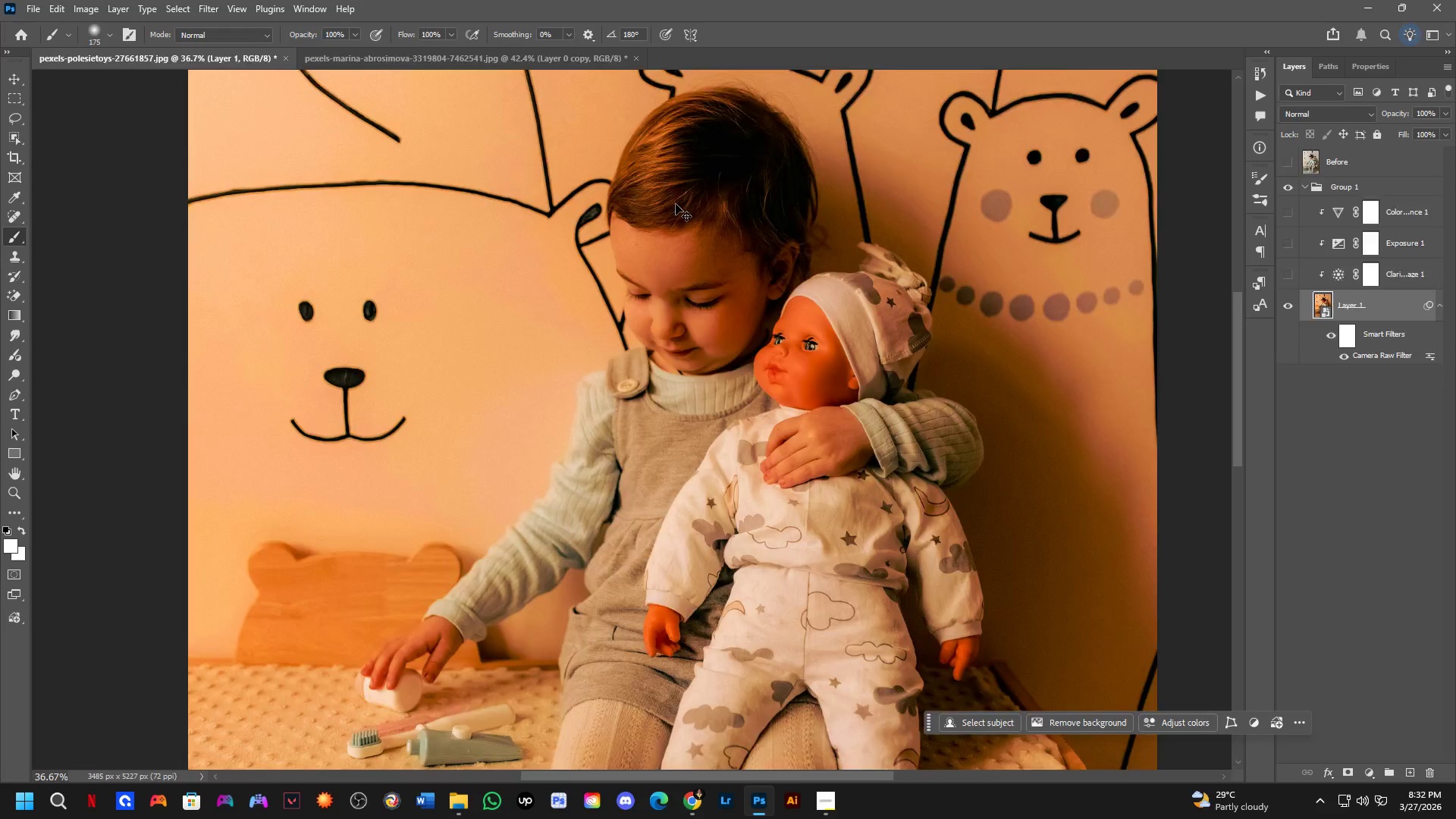 
key(Control+Tab)
 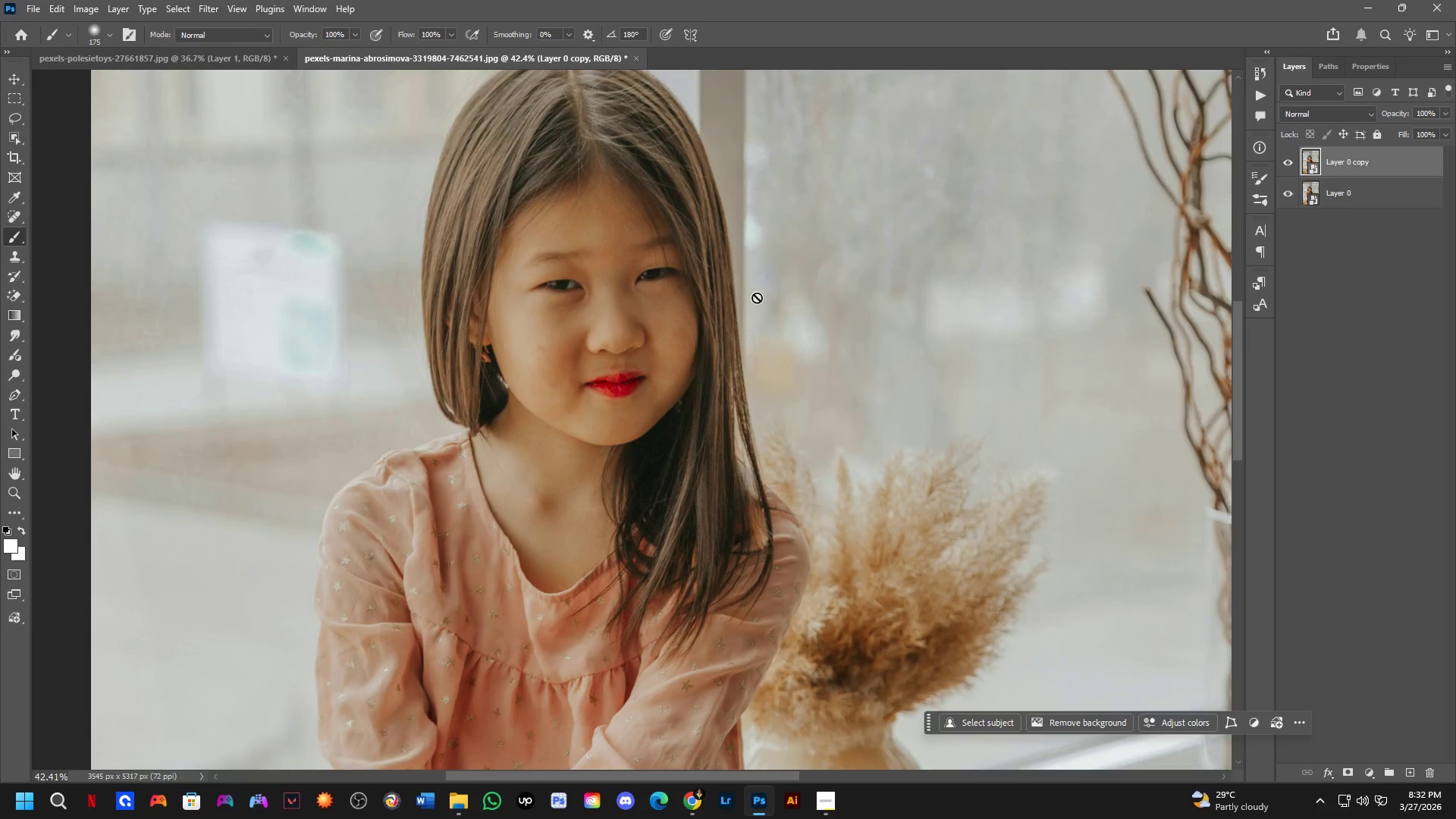 
hold_key(key=Space, duration=0.39)
 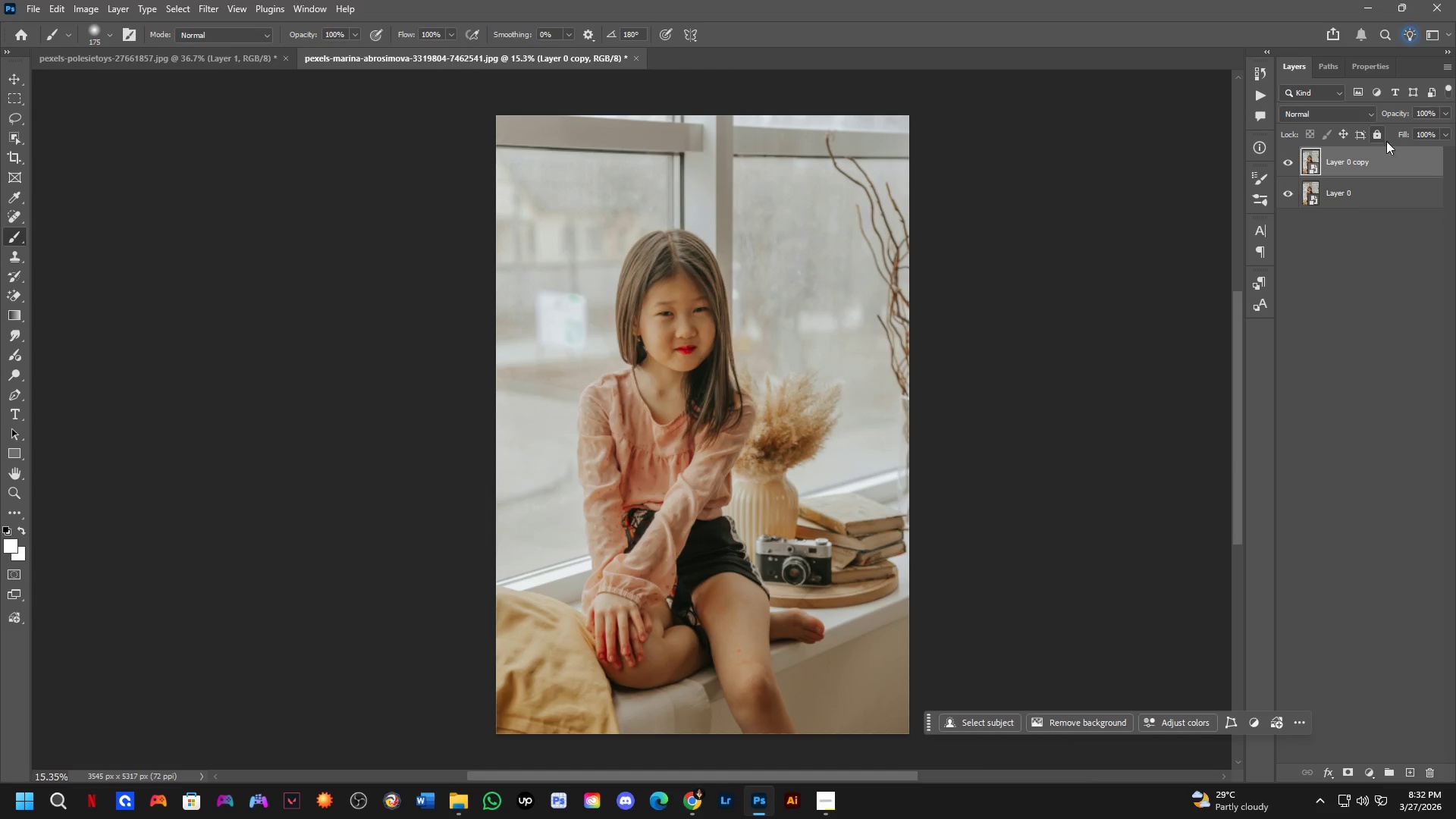 
left_click_drag(start_coordinate=[808, 358], to_coordinate=[786, 362])
 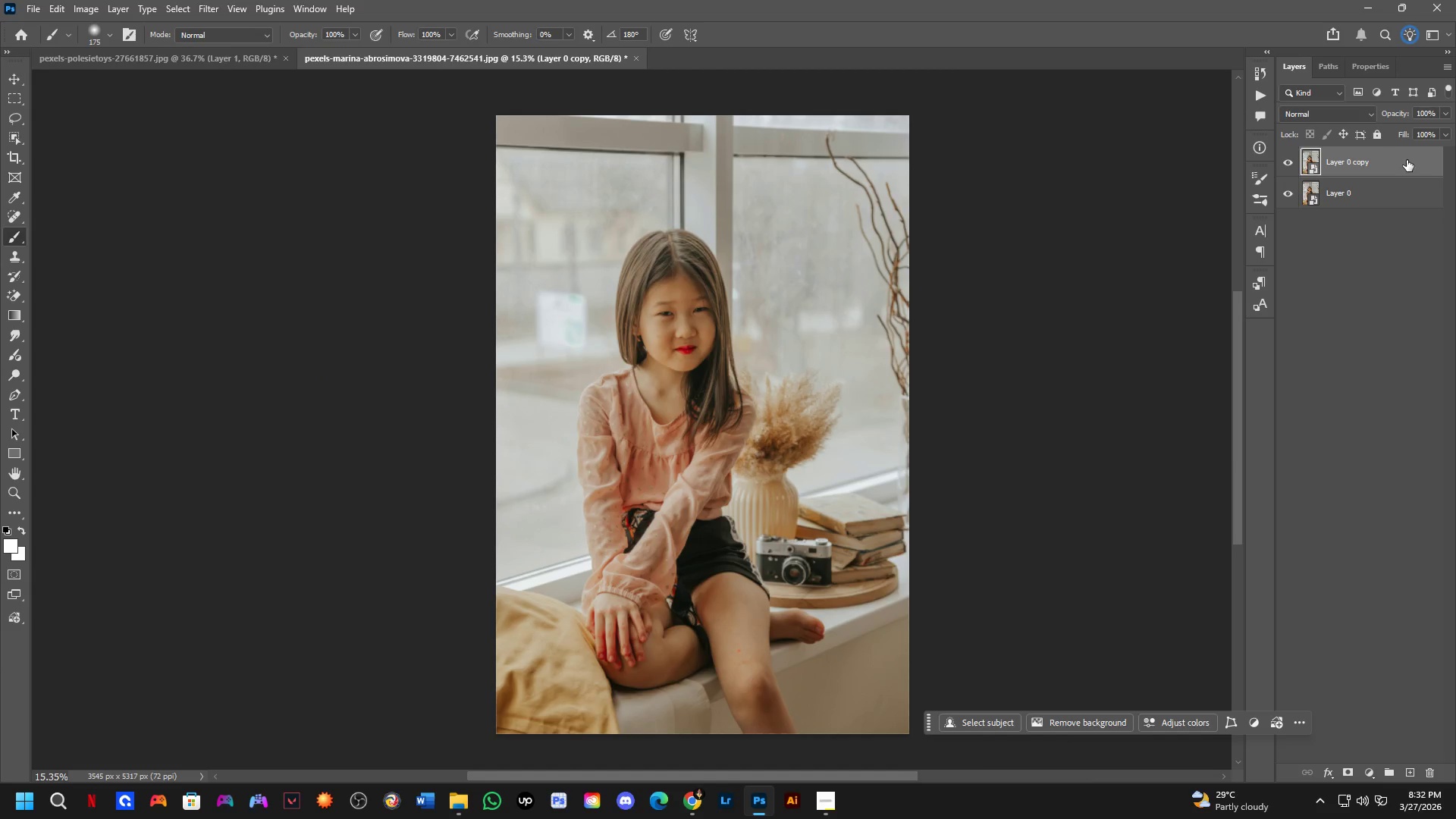 
scroll: coordinate [768, 337], scroll_direction: down, amount: 11.0
 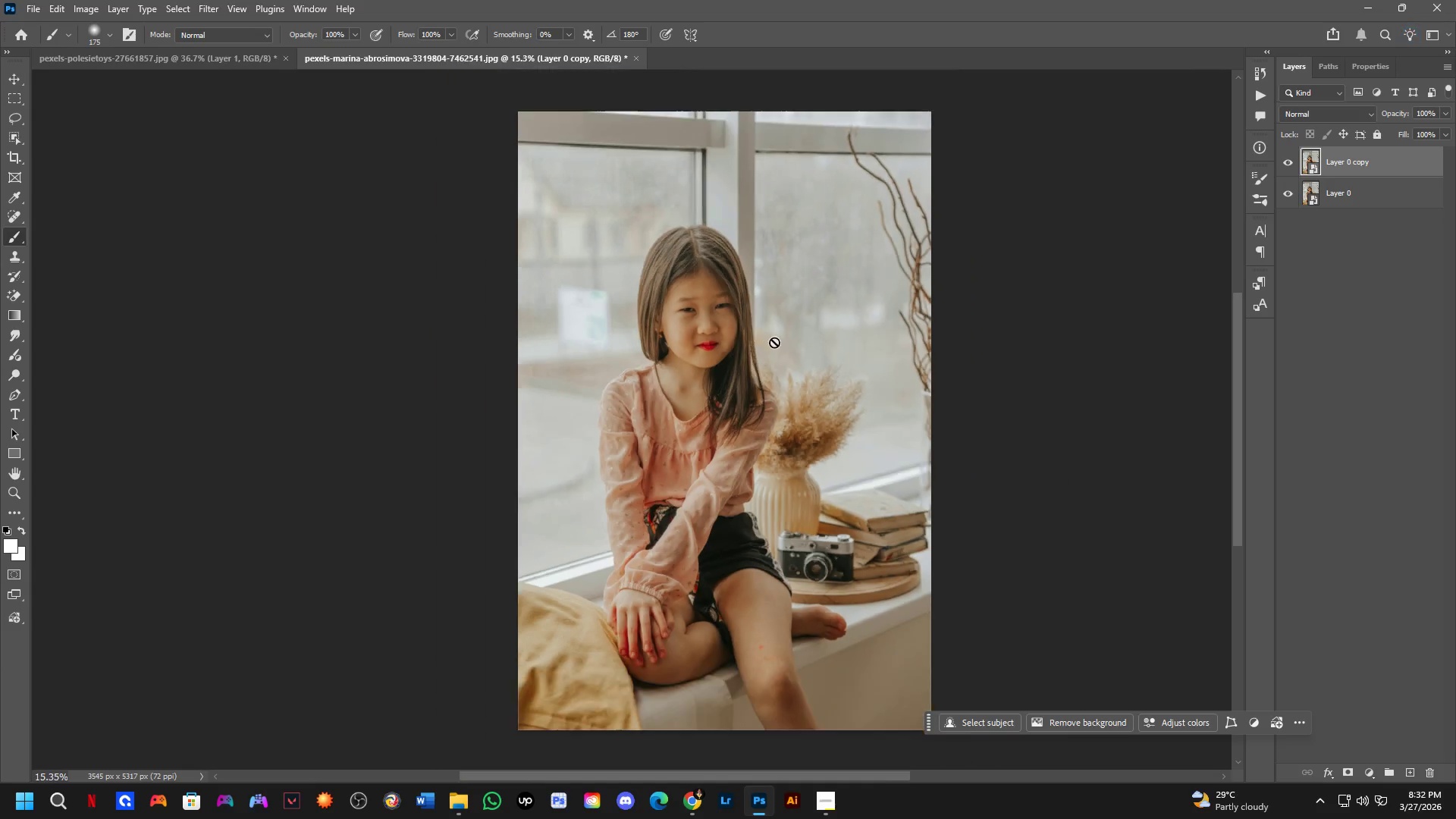 
key(Control+Shift+A)
 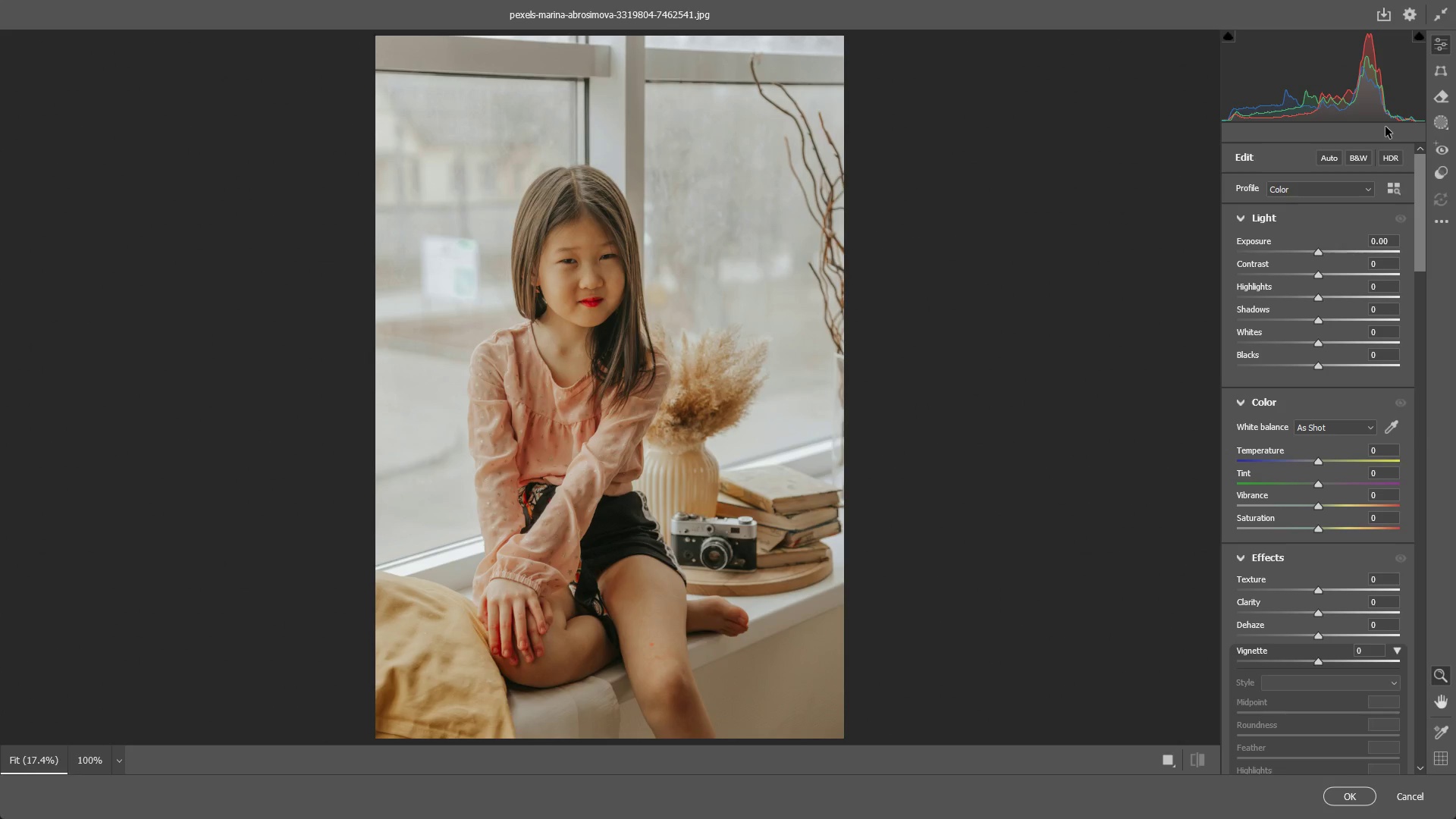 
wait(16.45)
 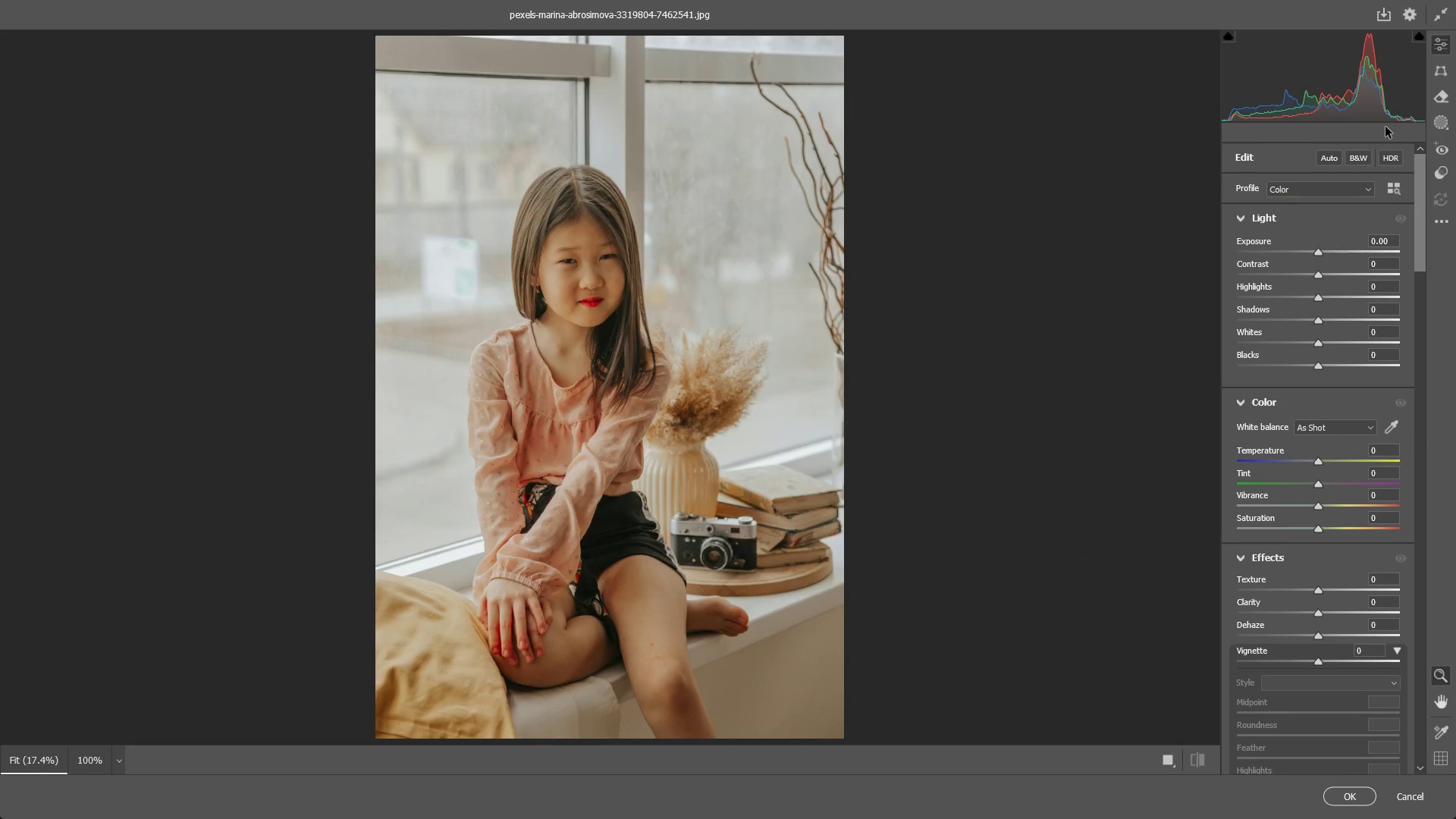 
scroll: coordinate [1373, 130], scroll_direction: down, amount: 1.0
 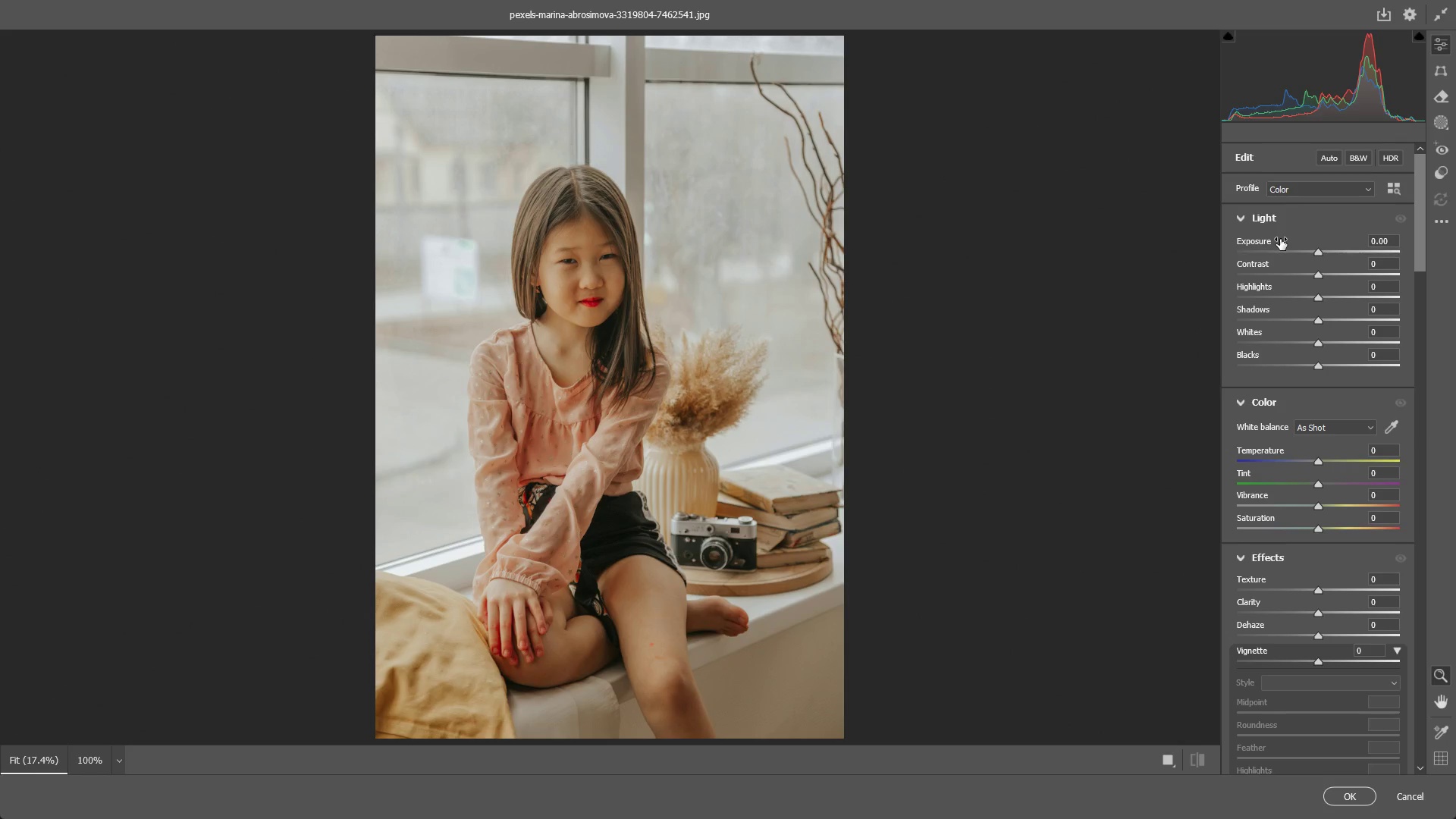 
wait(5.75)
 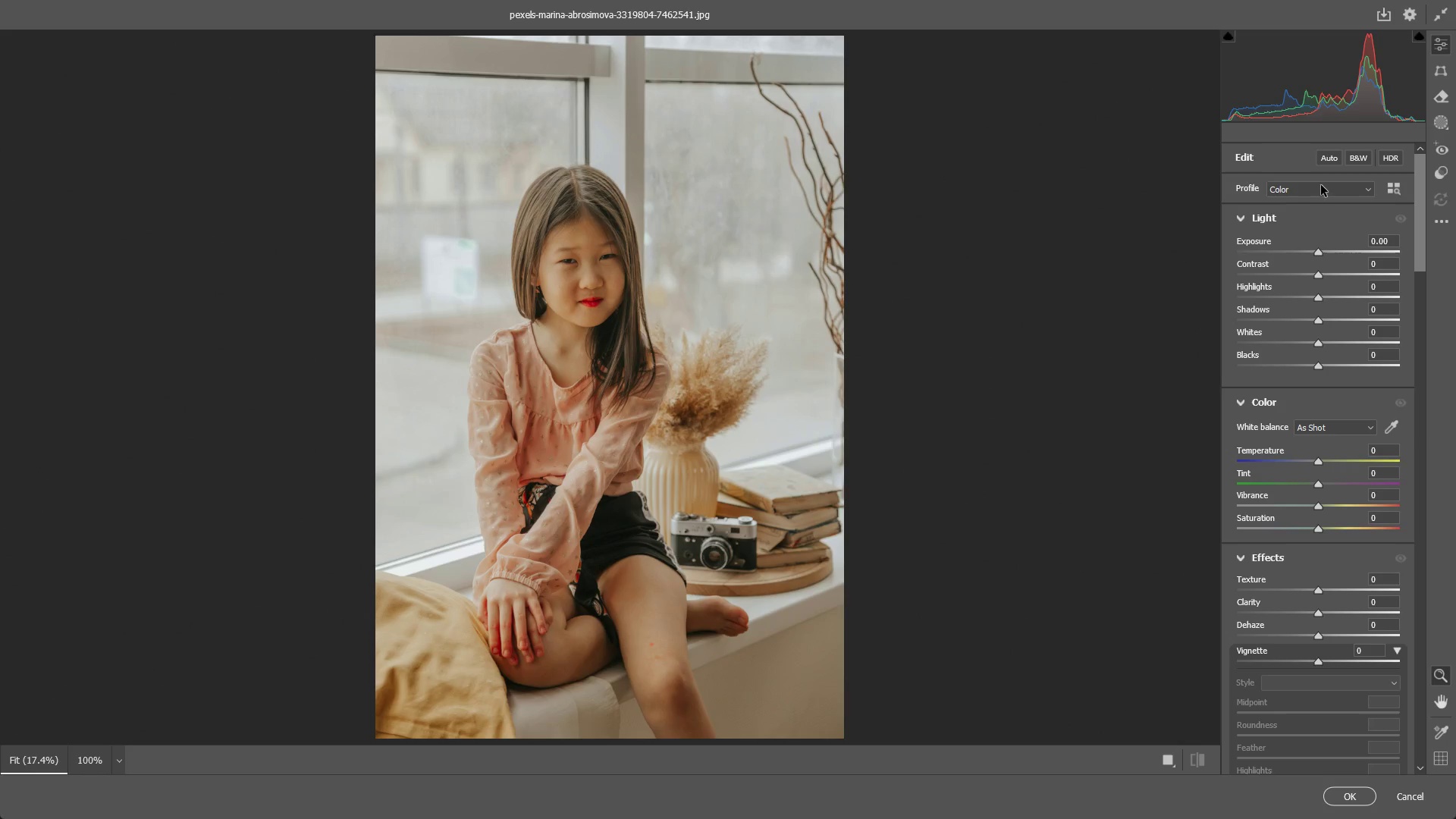 
left_click_drag(start_coordinate=[525, 326], to_coordinate=[620, 340])
 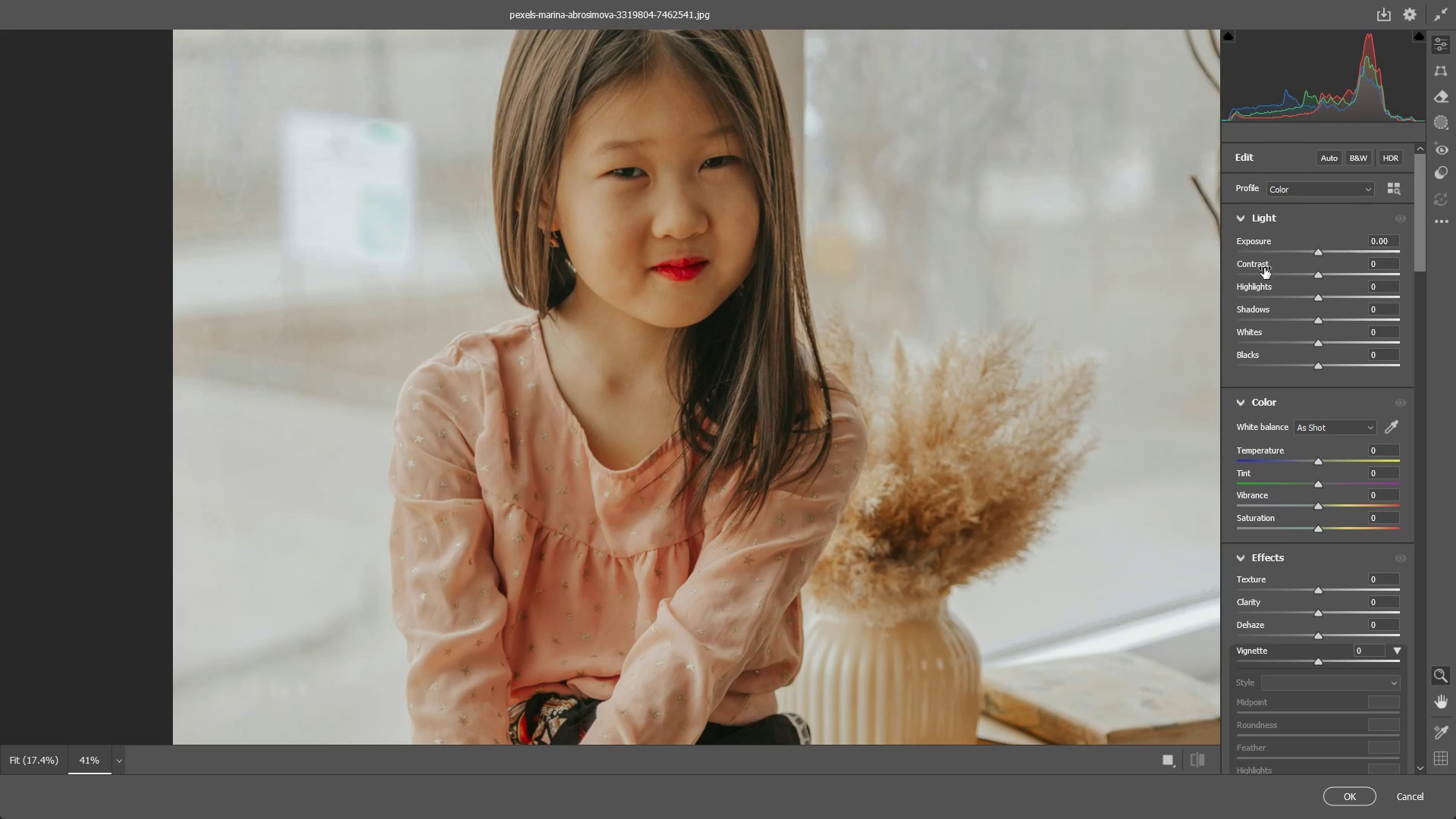 
left_click_drag(start_coordinate=[891, 315], to_coordinate=[805, 338])
 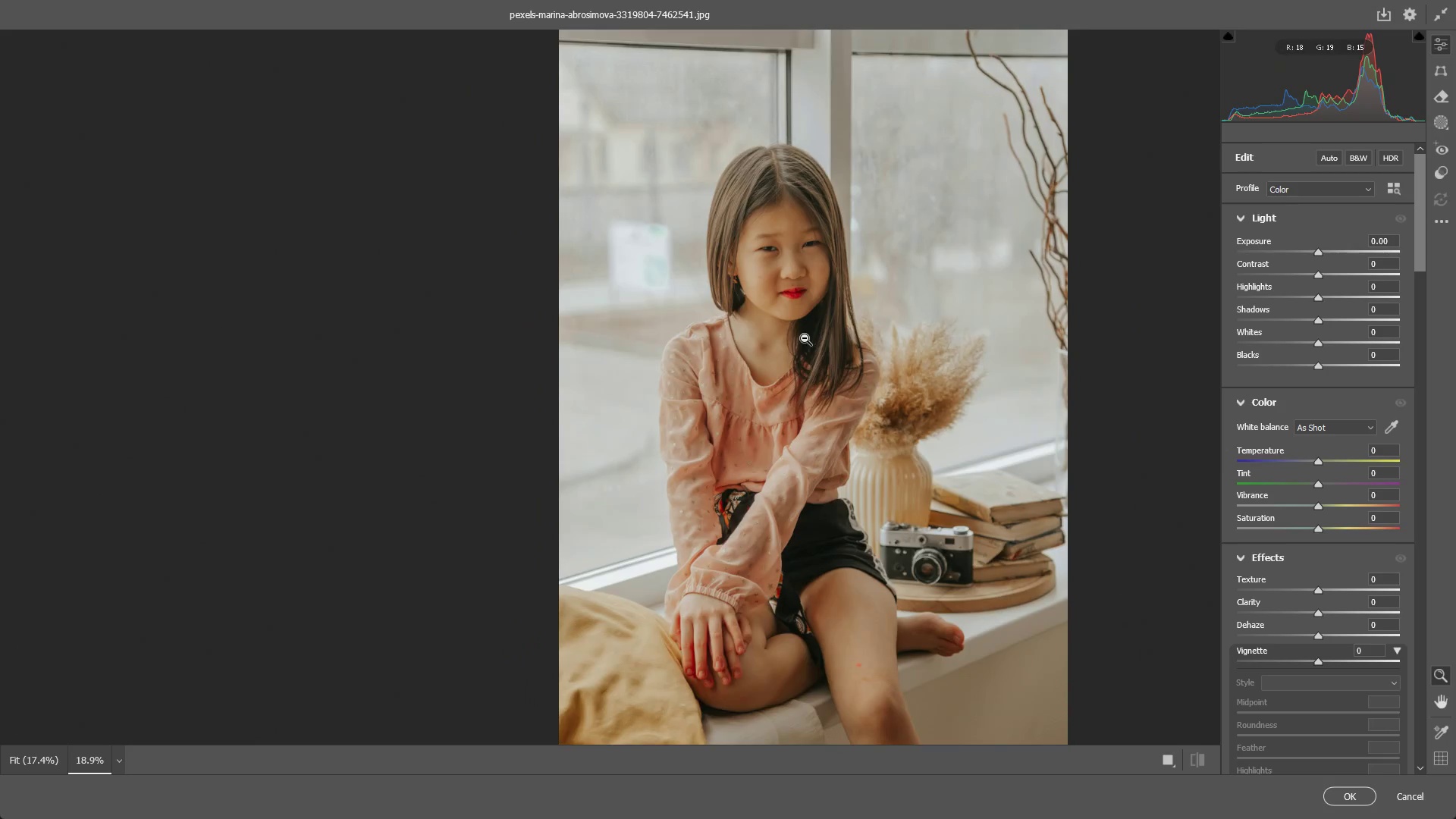 
hold_key(key=Space, duration=0.47)
 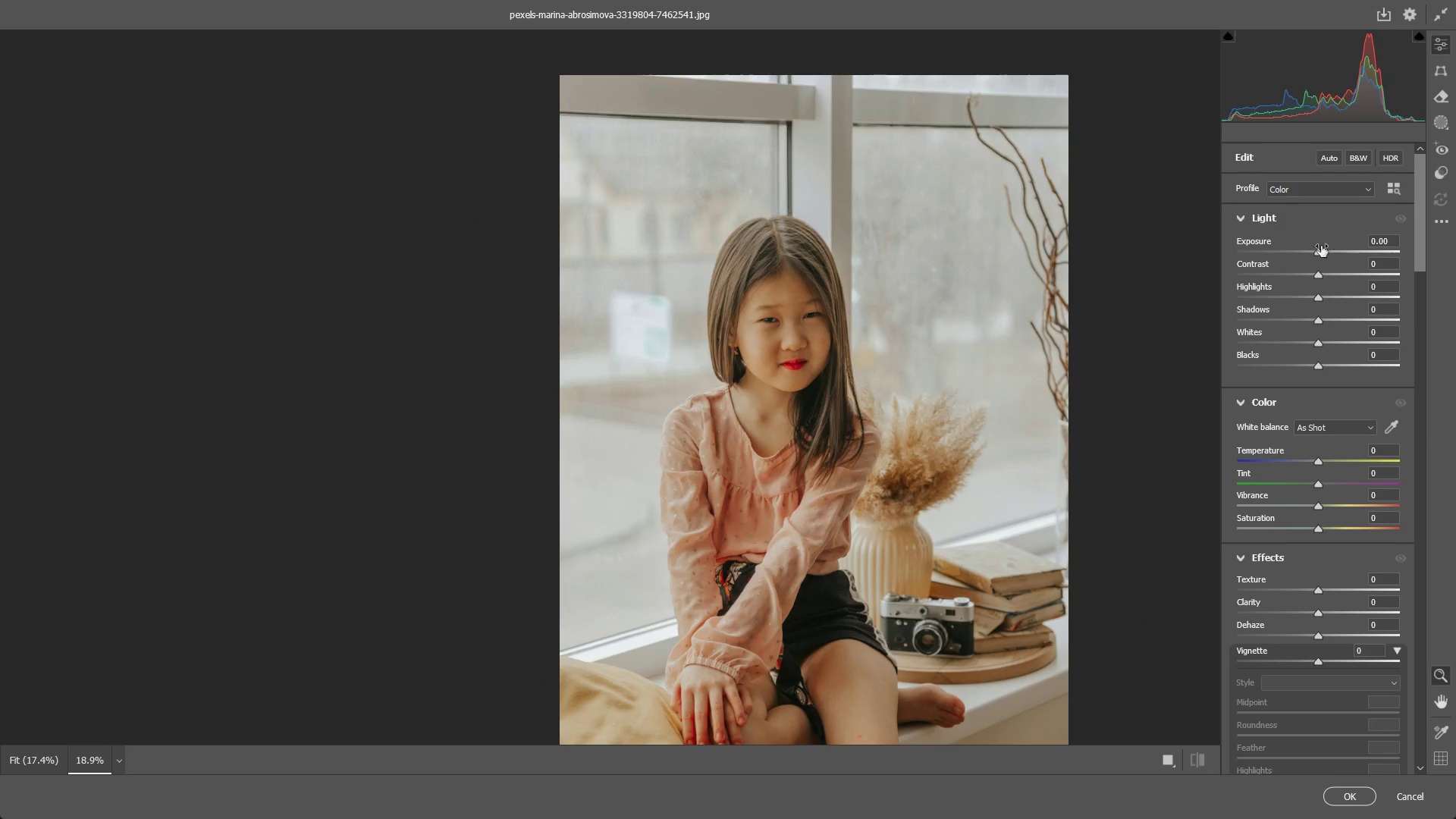 
left_click_drag(start_coordinate=[832, 327], to_coordinate=[833, 398])
 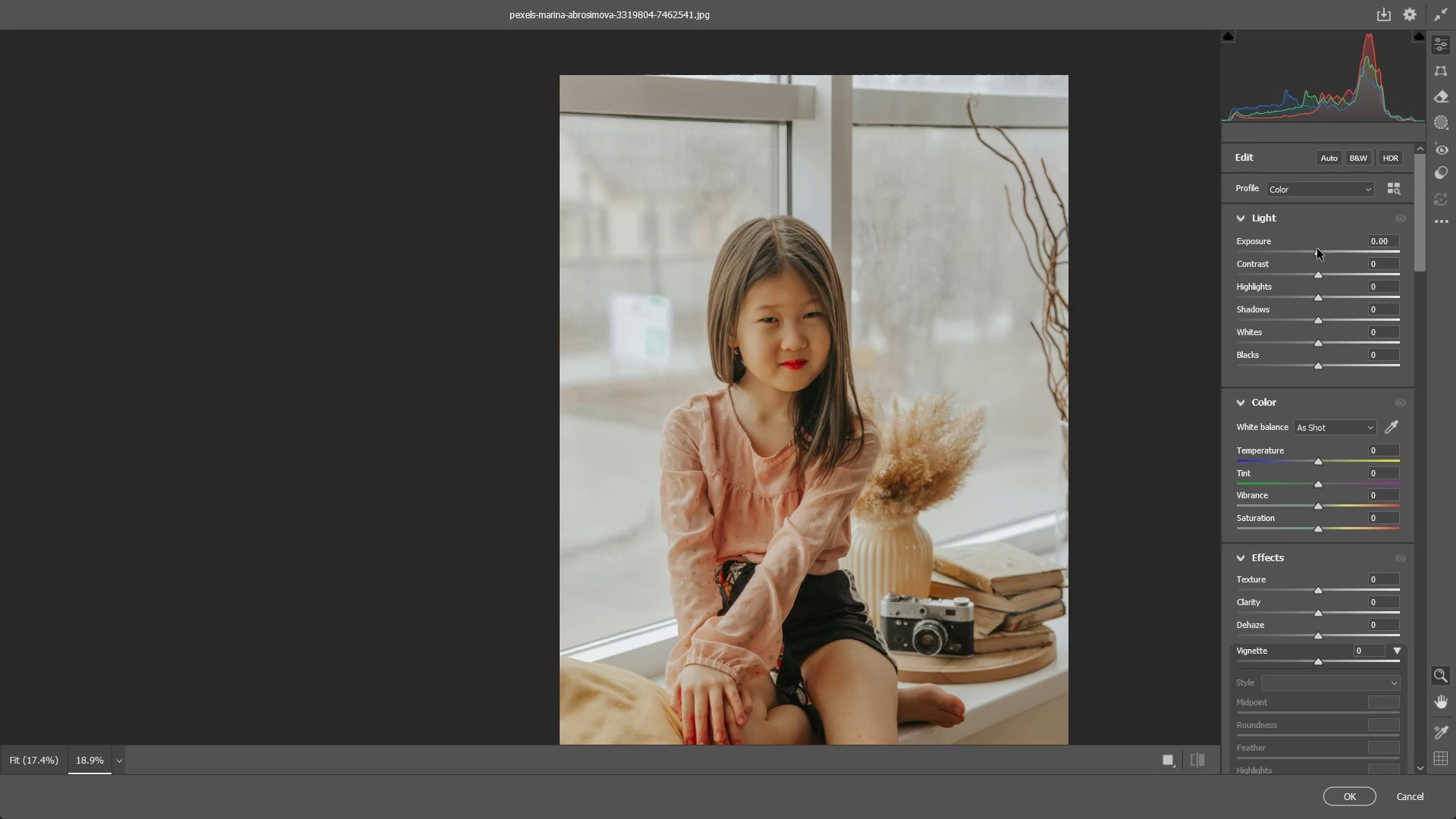 
left_click_drag(start_coordinate=[1317, 252], to_coordinate=[1326, 252])
 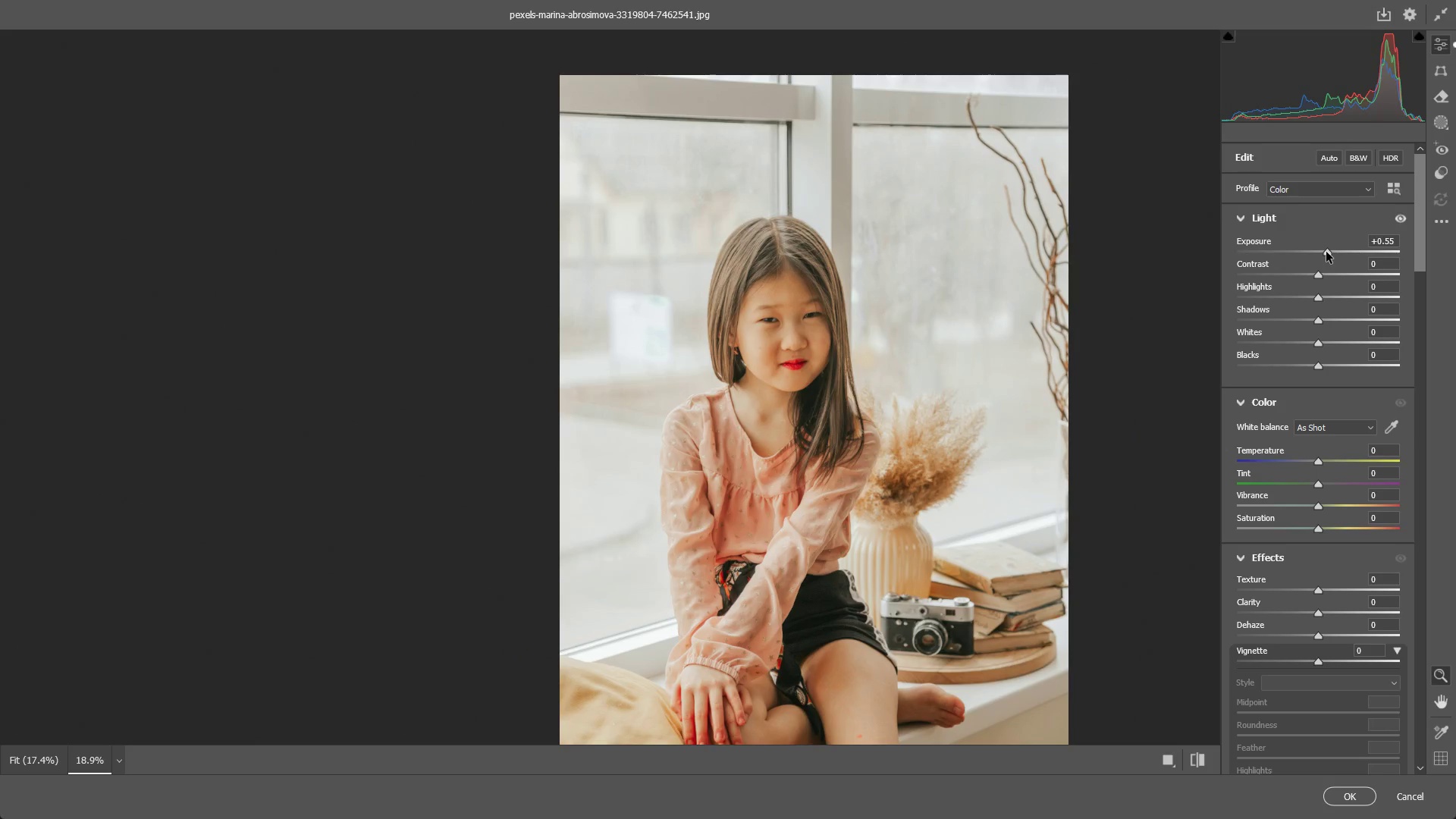 
key(Control+Z)
 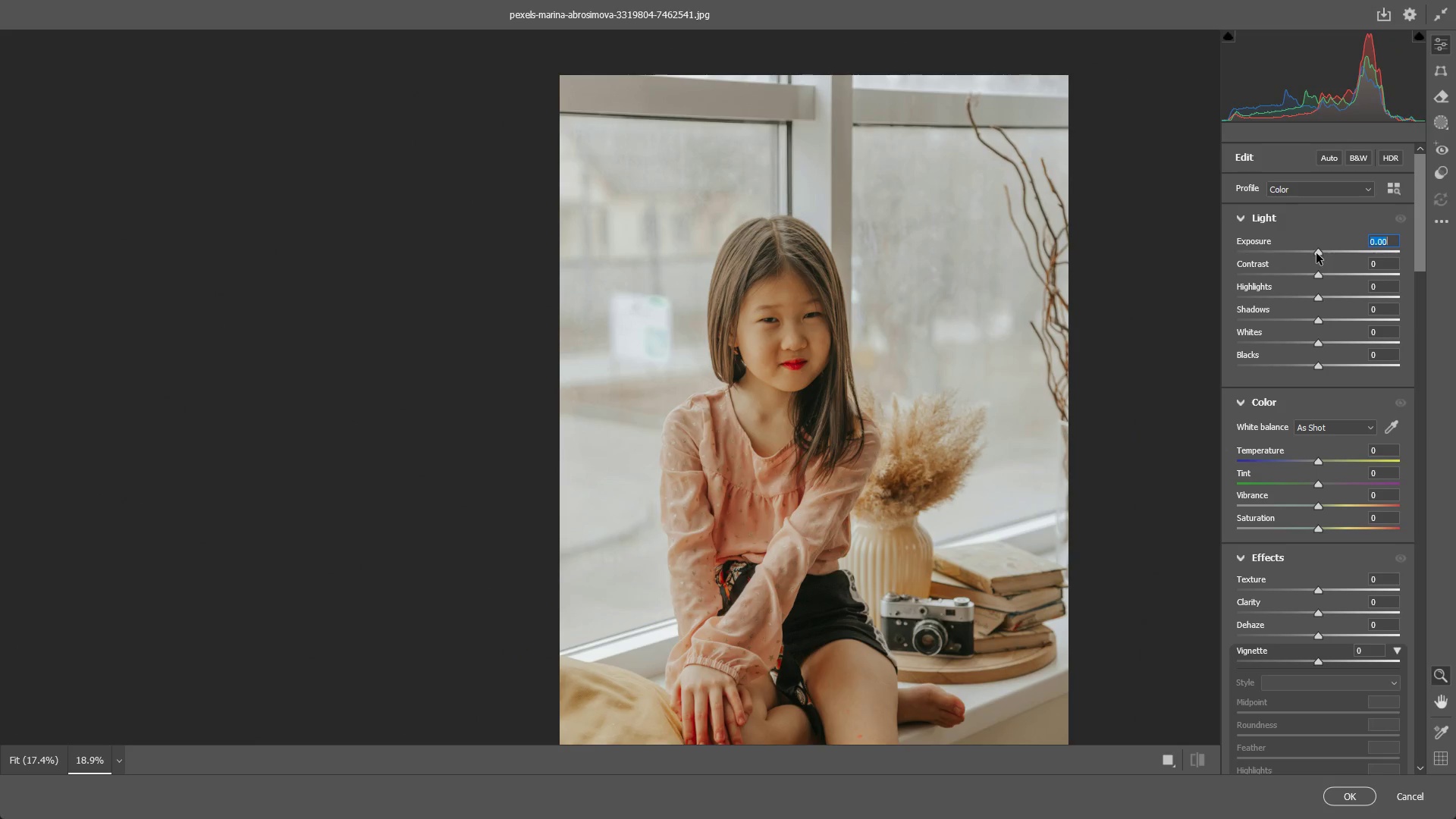 
left_click_drag(start_coordinate=[1316, 253], to_coordinate=[1310, 253])
 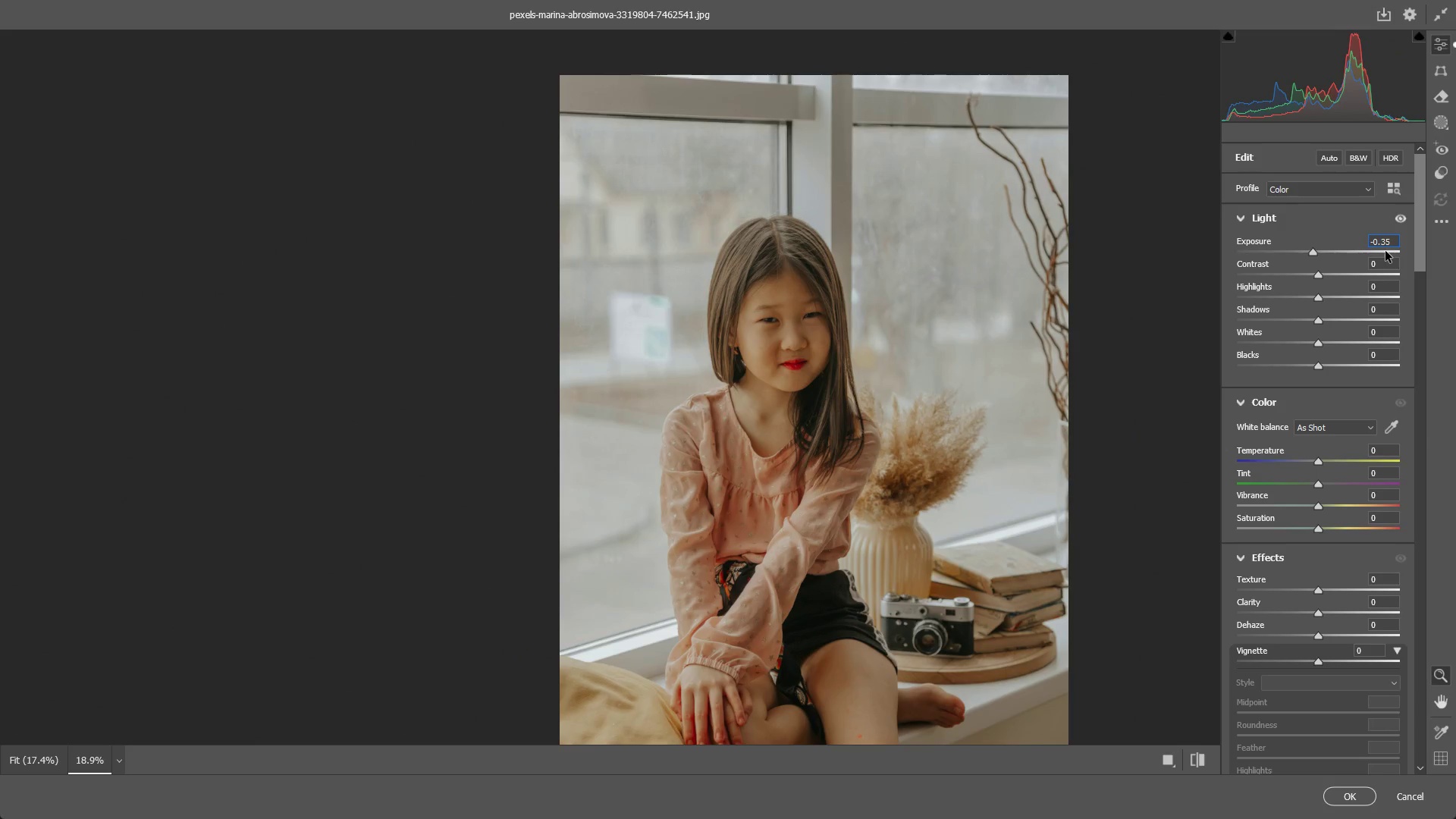 
left_click([1392, 246])
 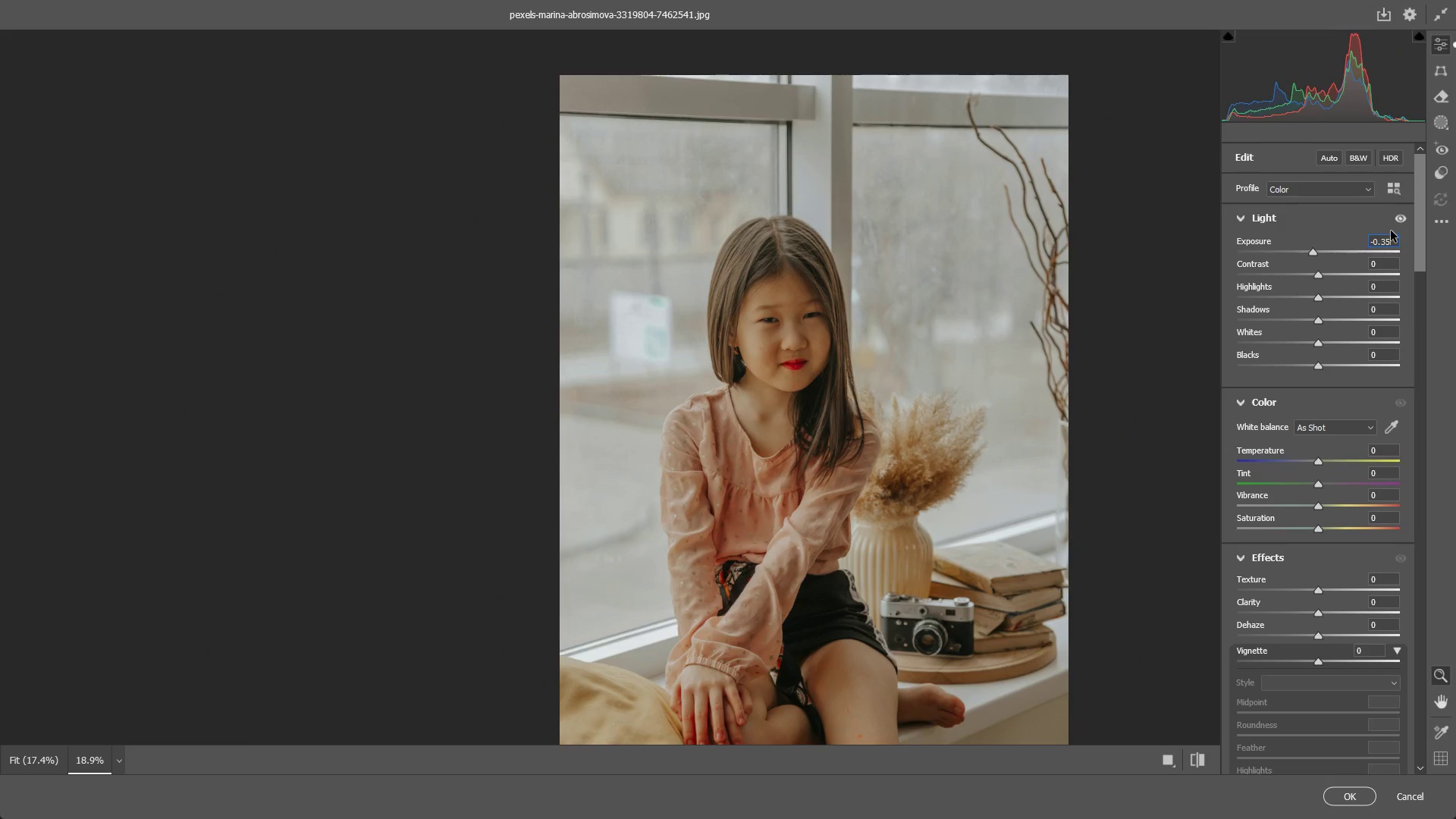 
key(Backspace)
 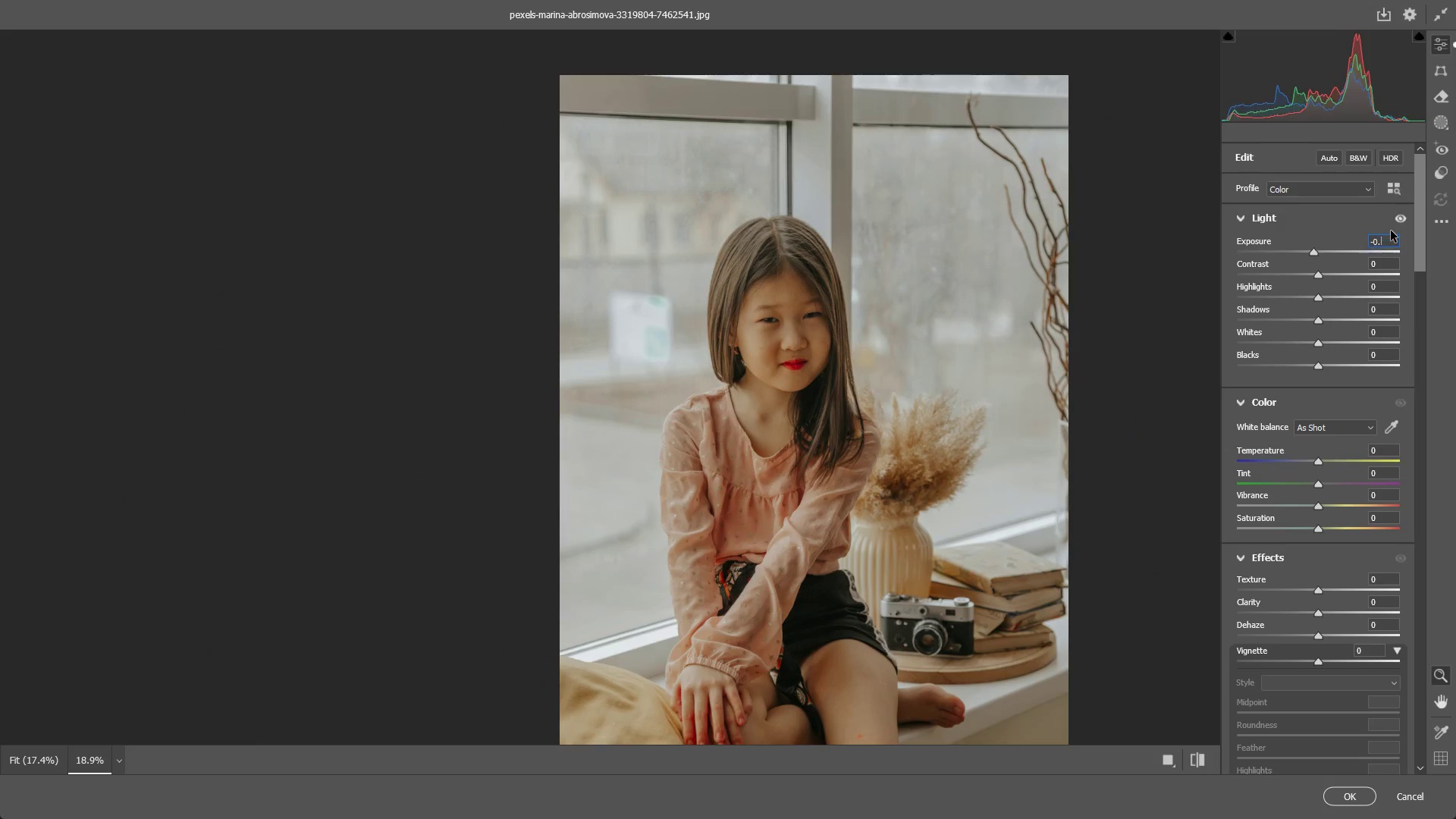 
key(Backspace)
 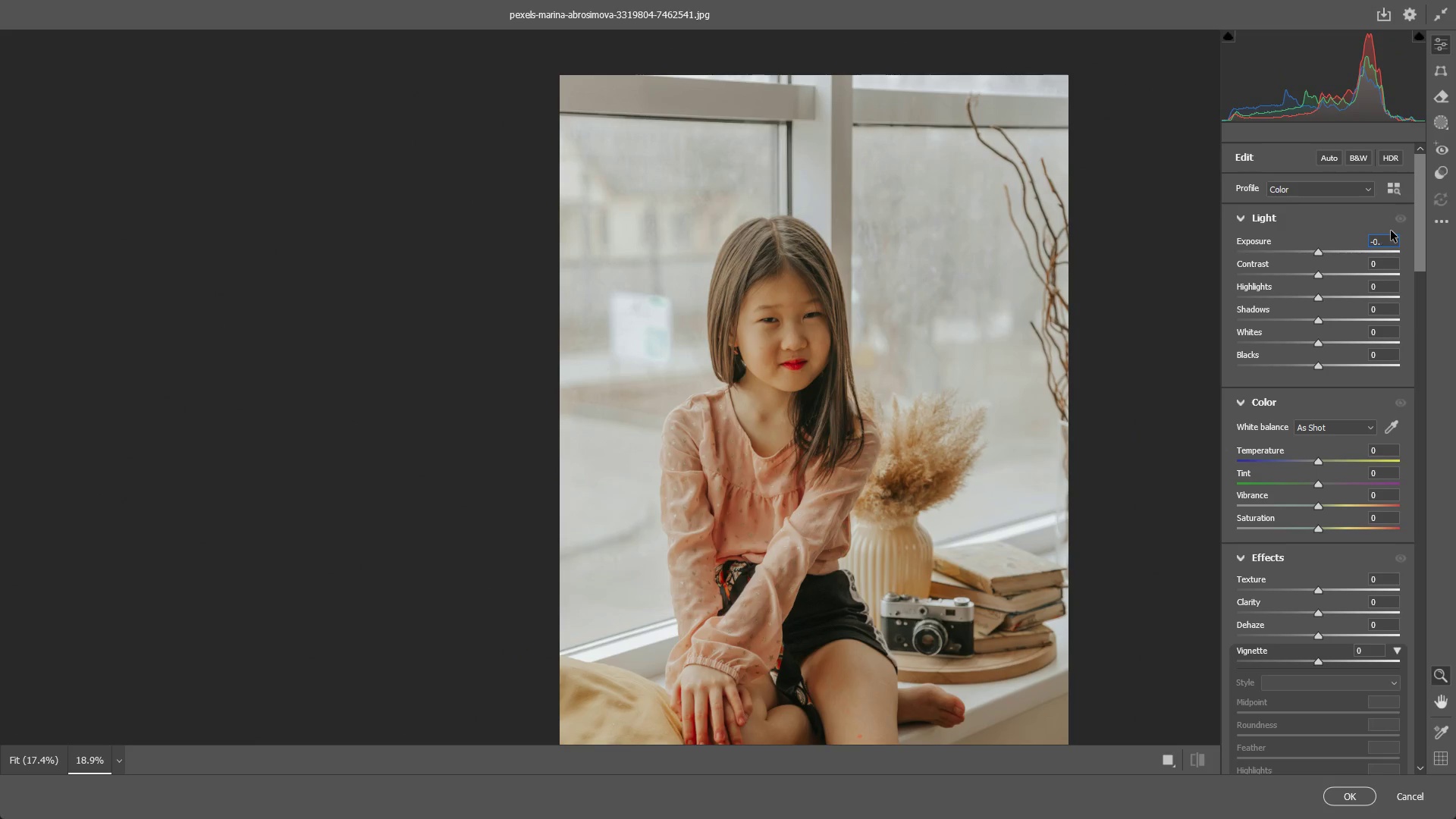 
key(Numpad1)
 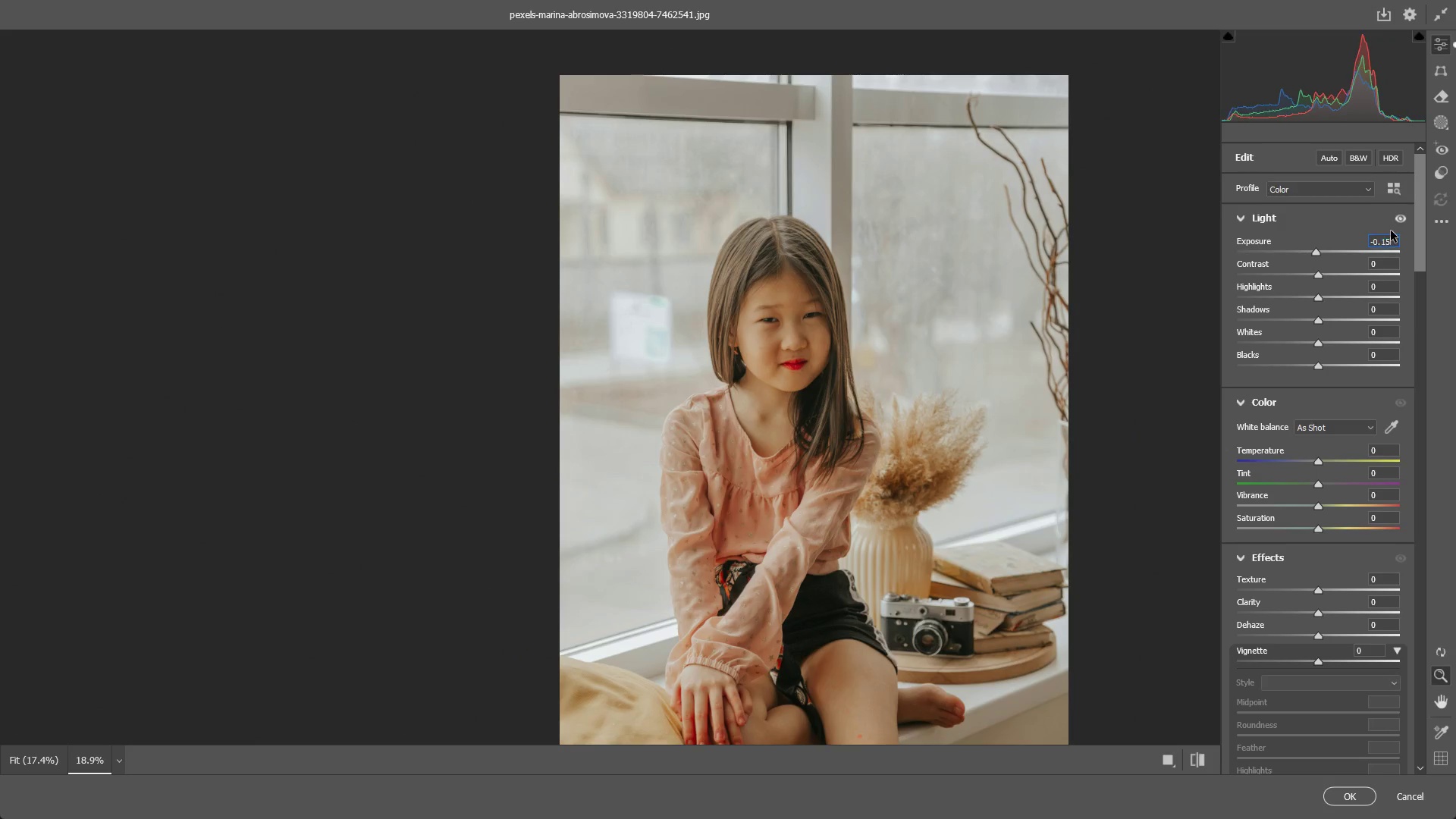 
key(Numpad5)
 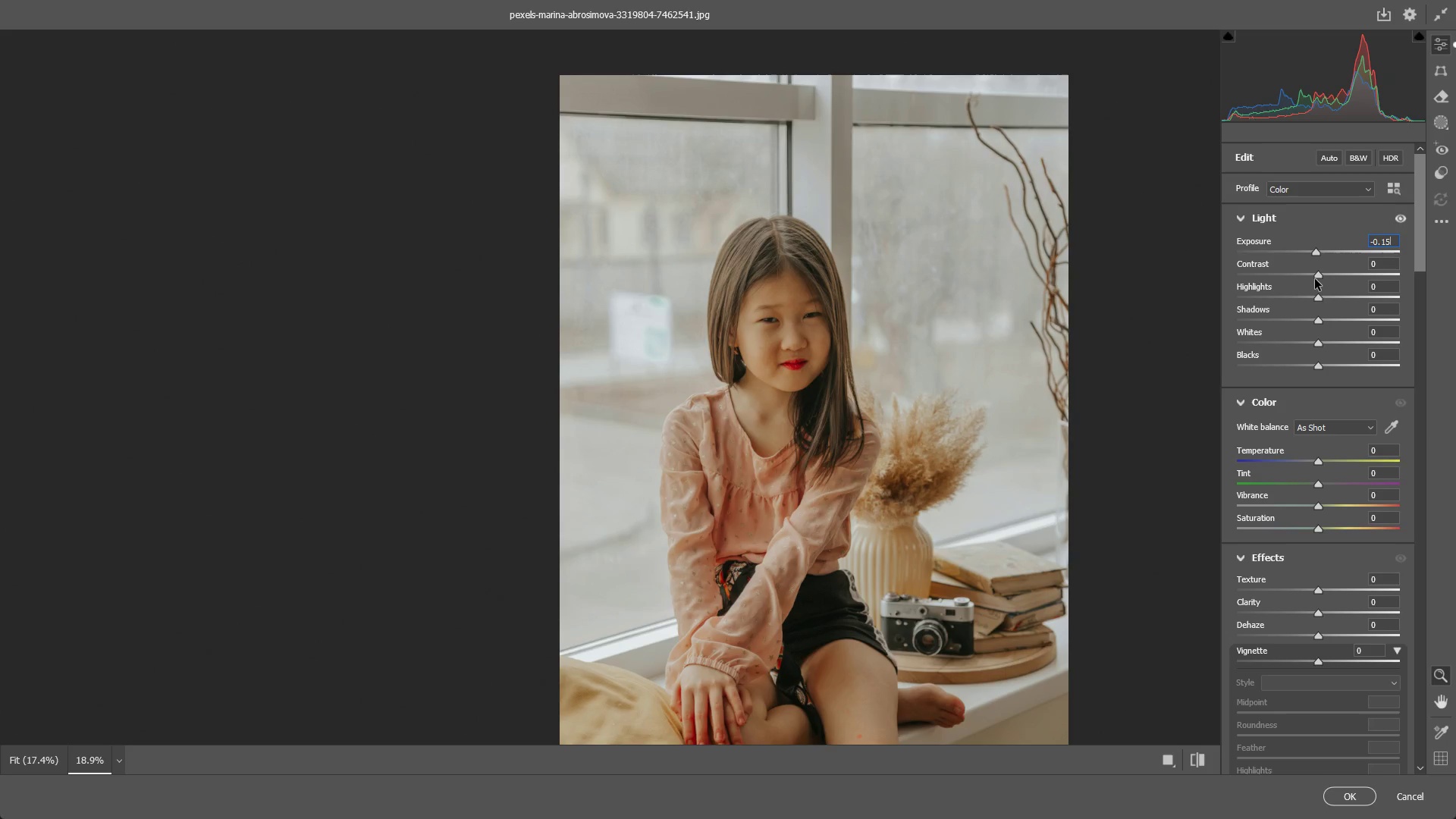 
left_click_drag(start_coordinate=[1316, 275], to_coordinate=[1341, 275])
 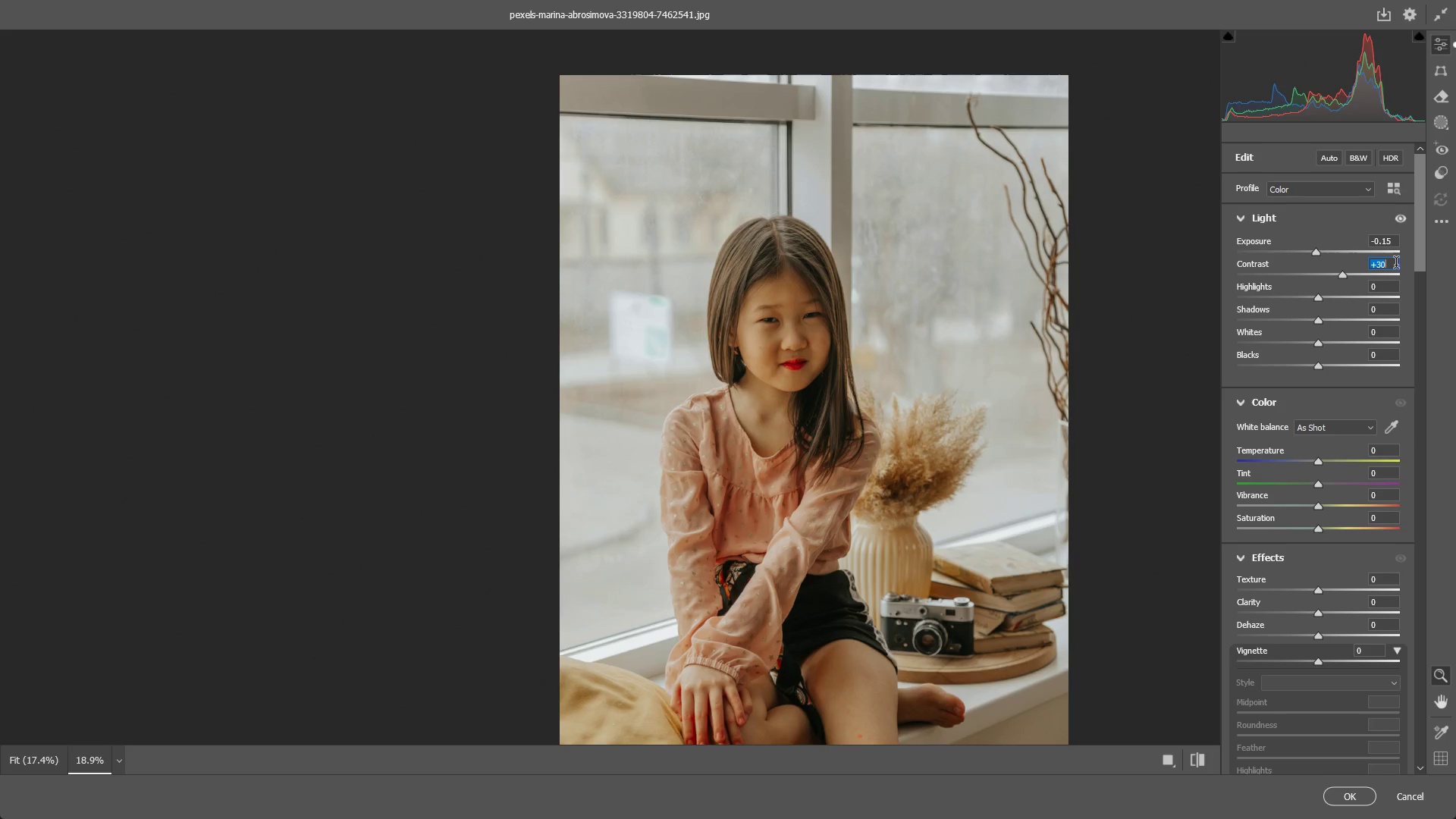 
double_click([1396, 265])
 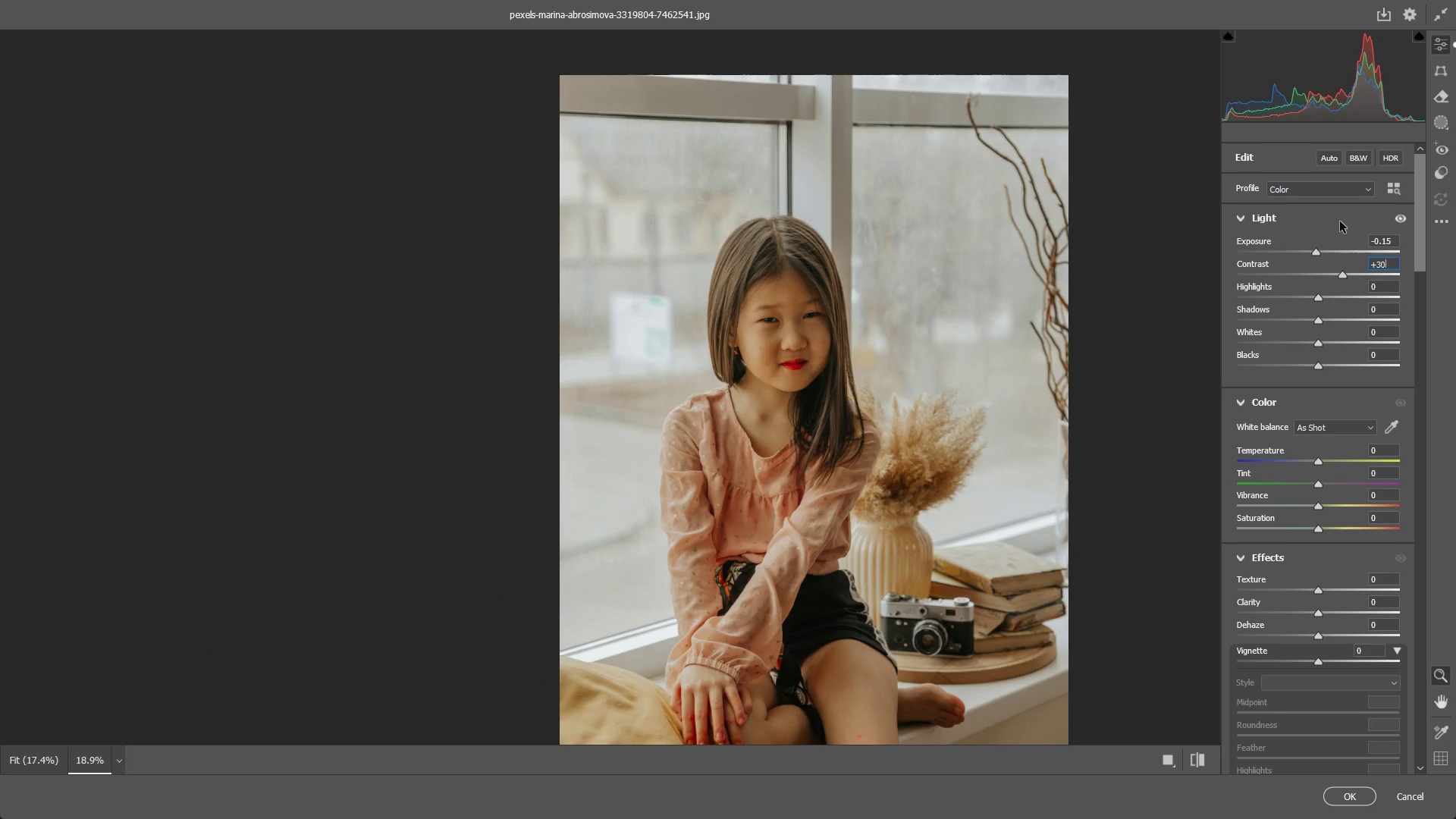 
key(Backspace)
 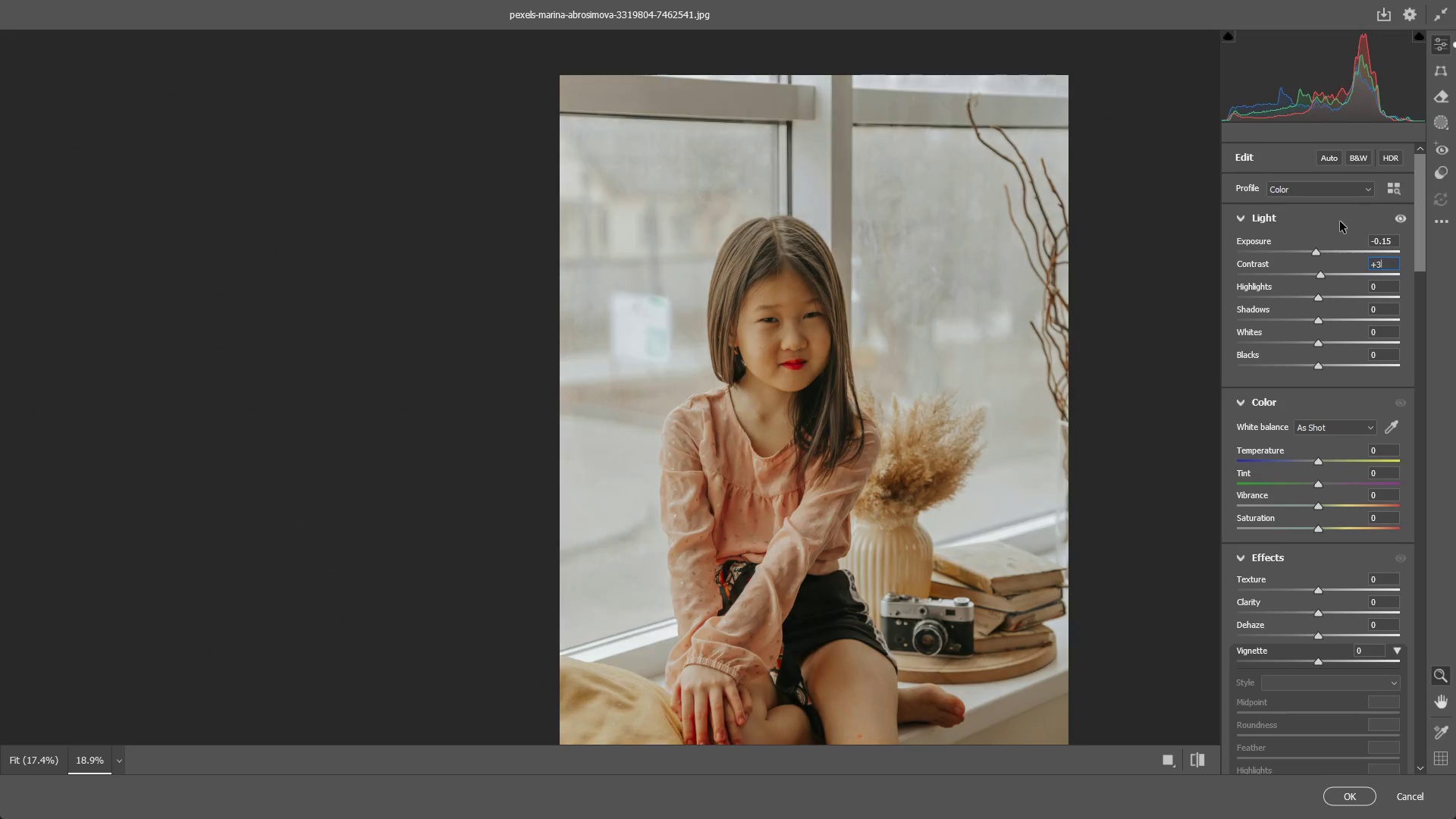 
key(Backspace)
 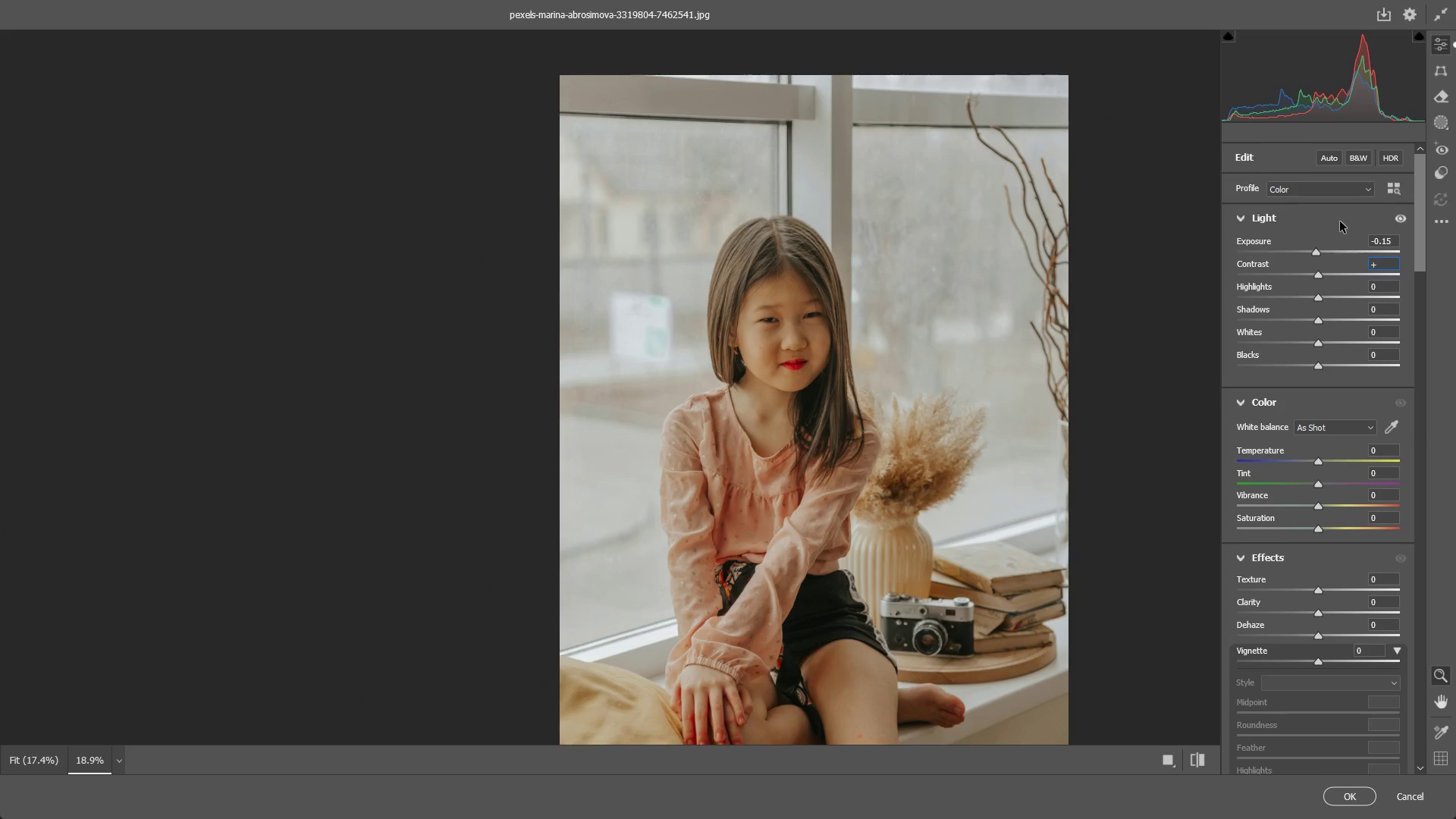 
key(Numpad1)
 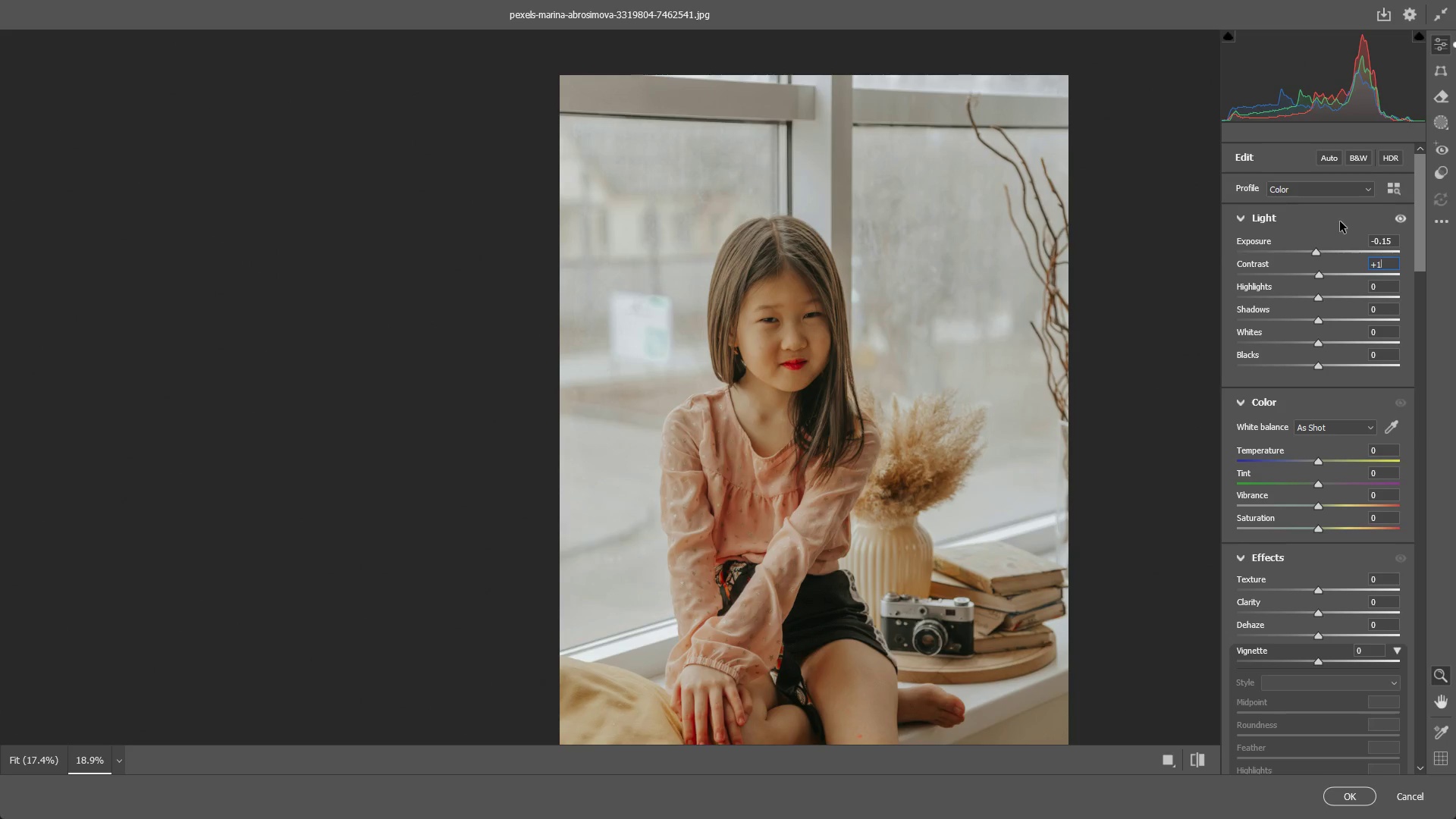 
key(Numpad2)
 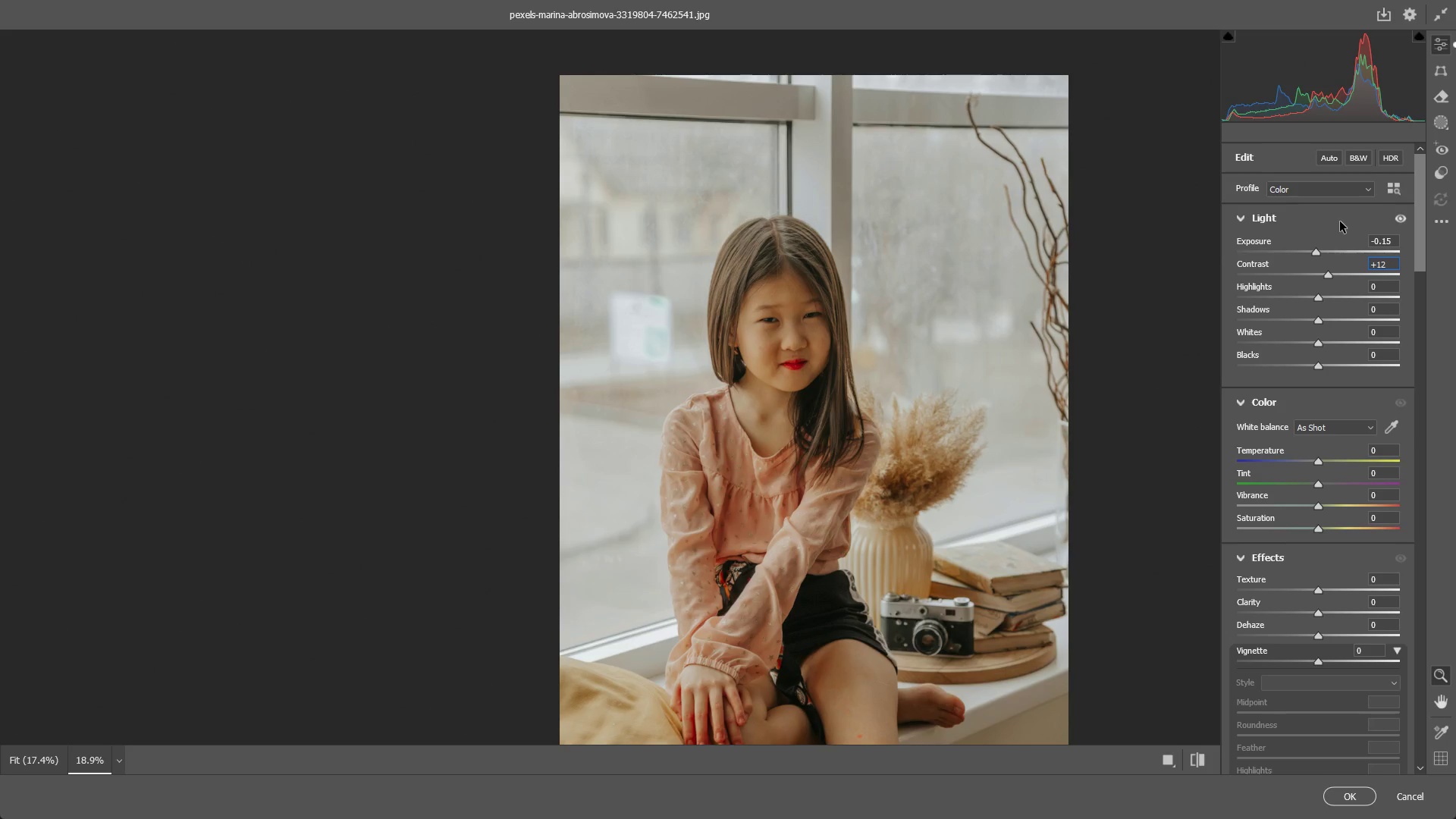 
key(Backspace)
 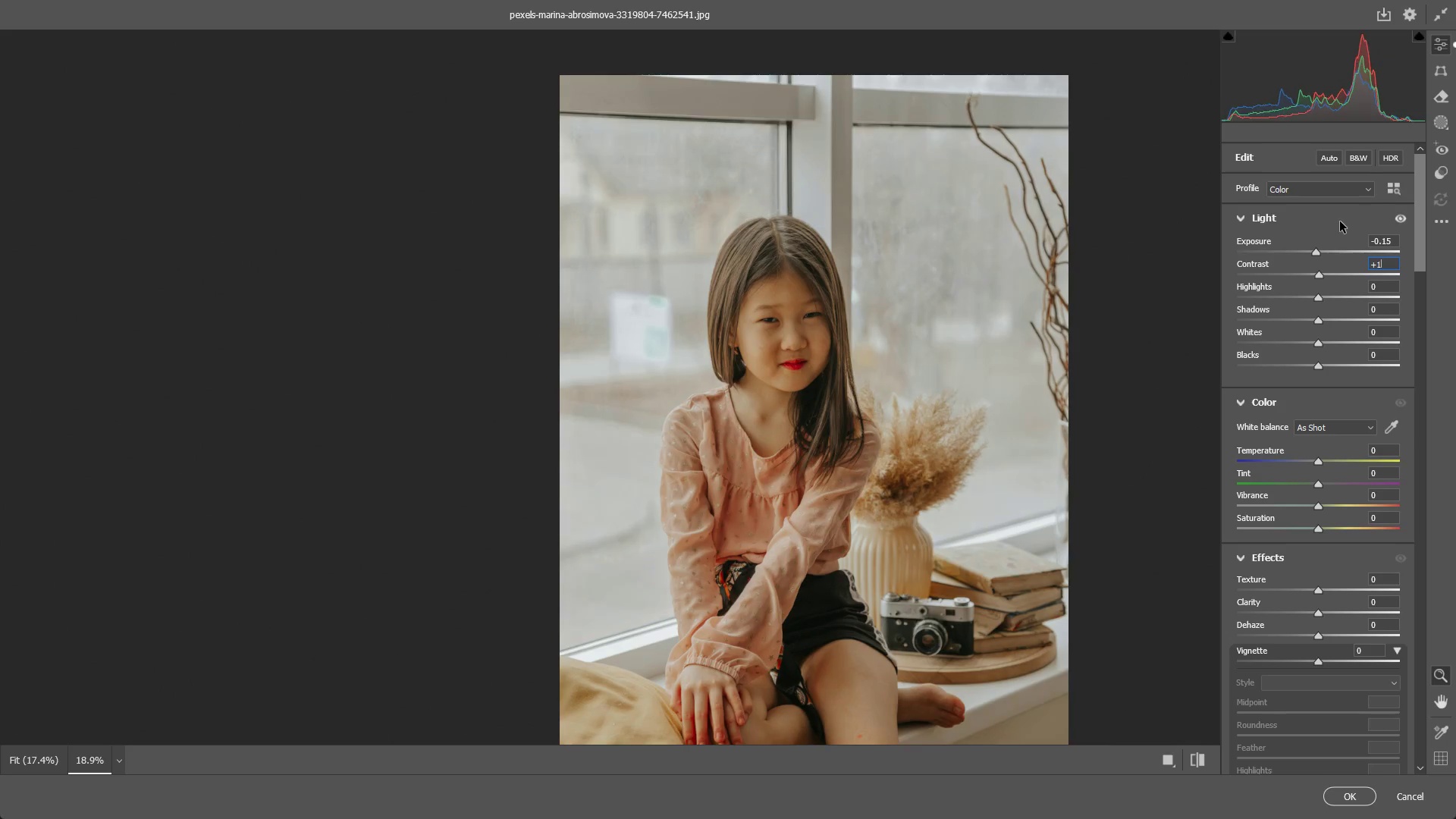 
key(Backspace)
 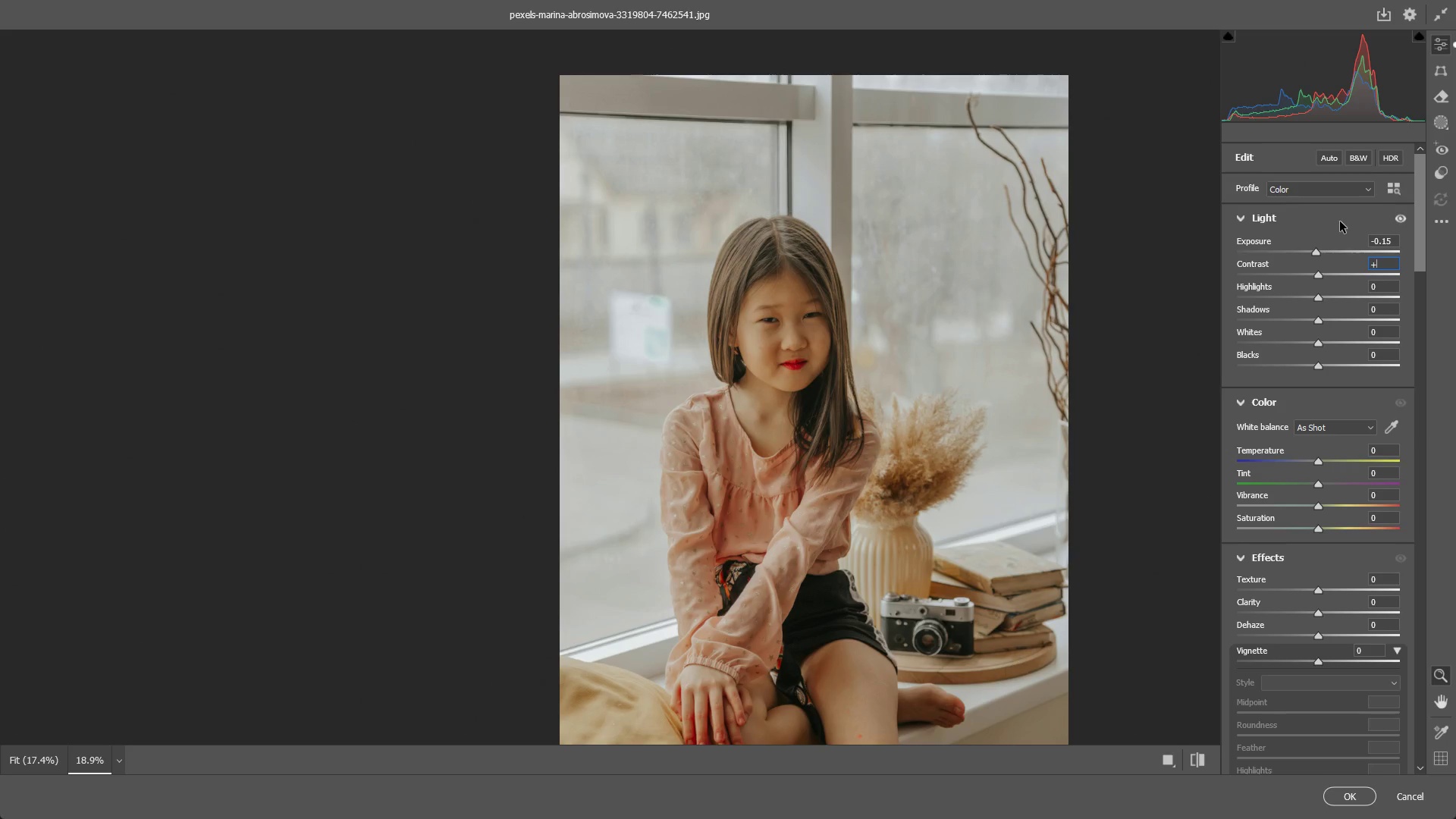 
key(Numpad2)
 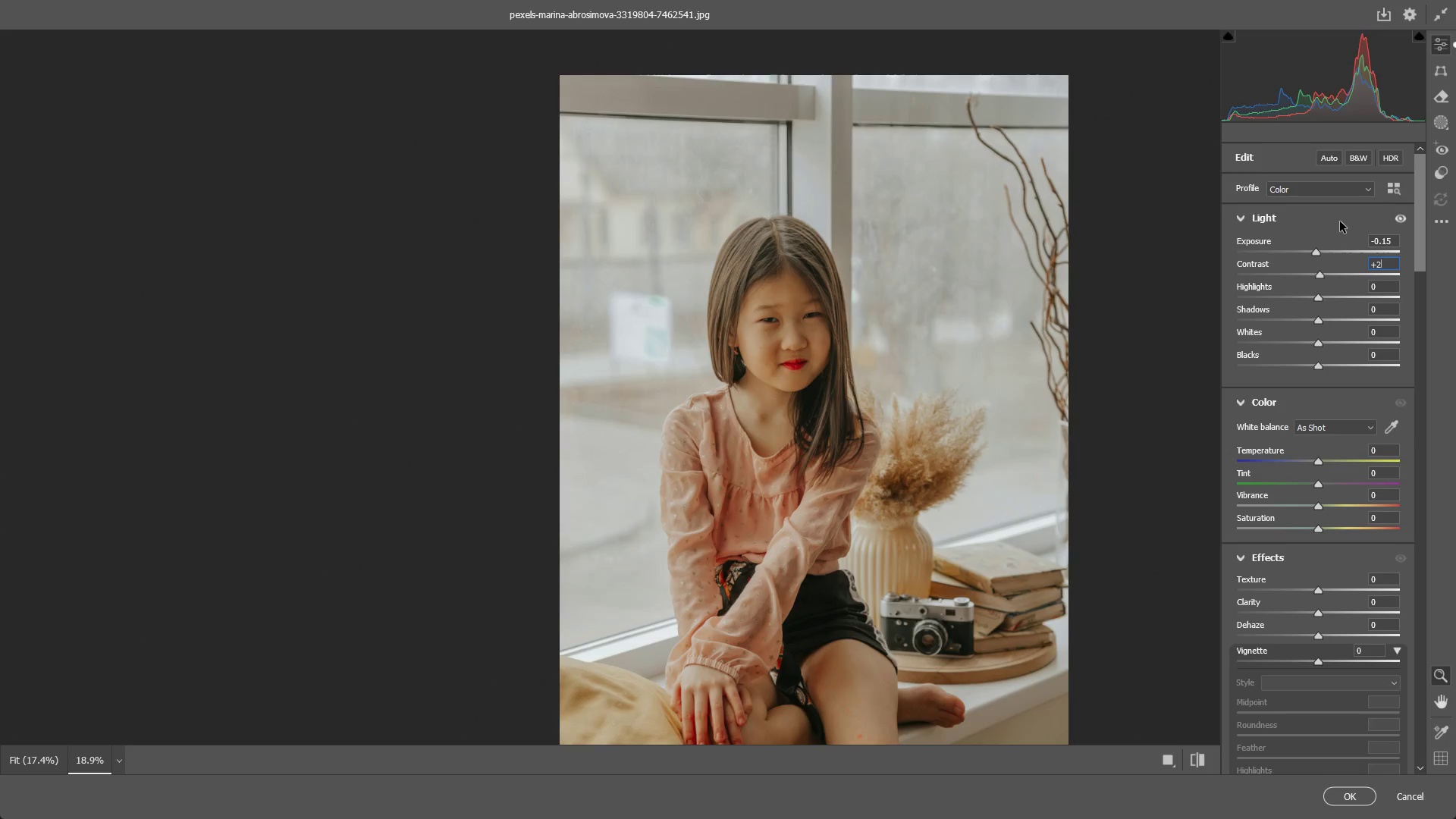 
key(Numpad0)
 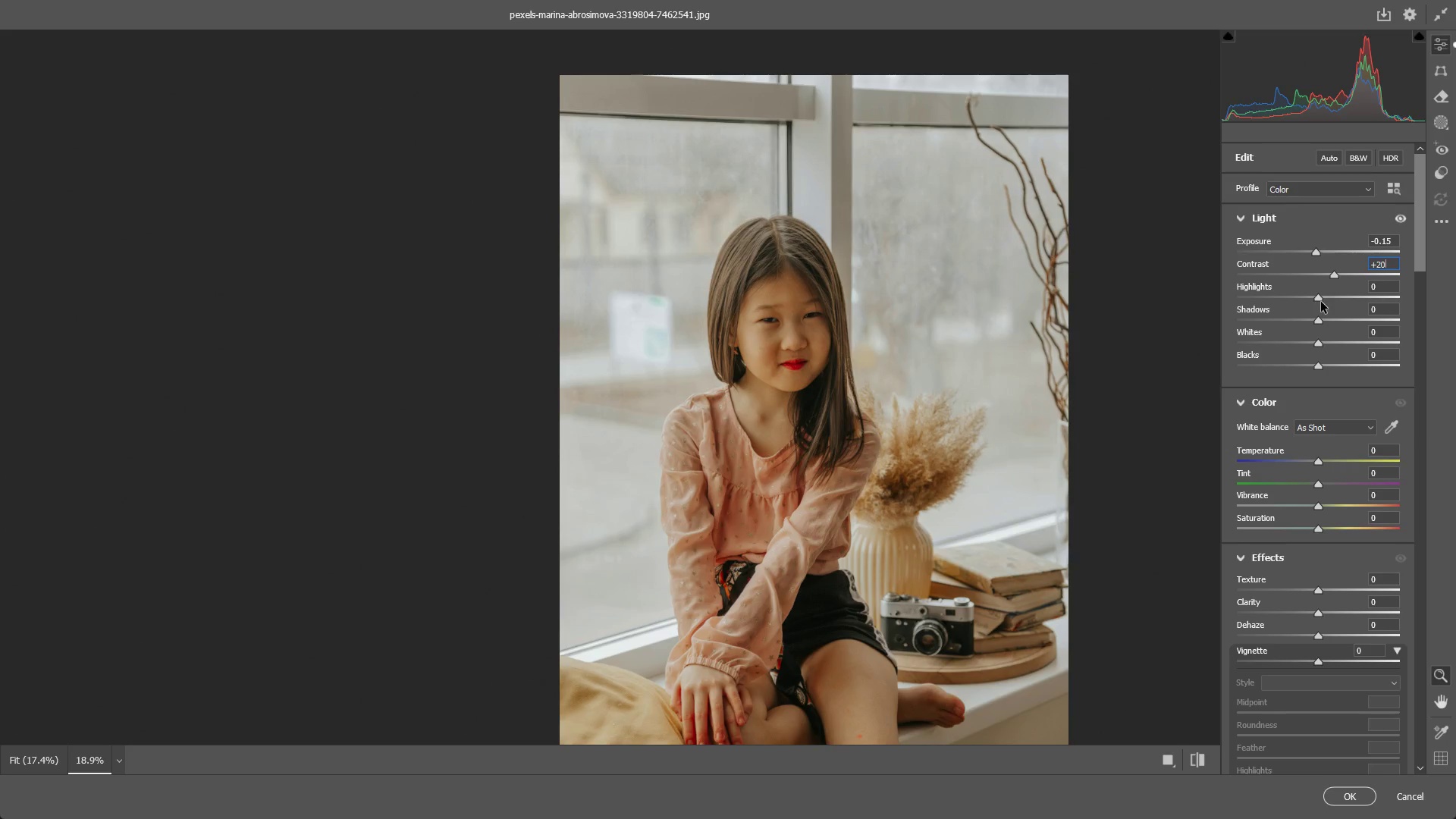 
left_click_drag(start_coordinate=[1318, 298], to_coordinate=[1320, 277])
 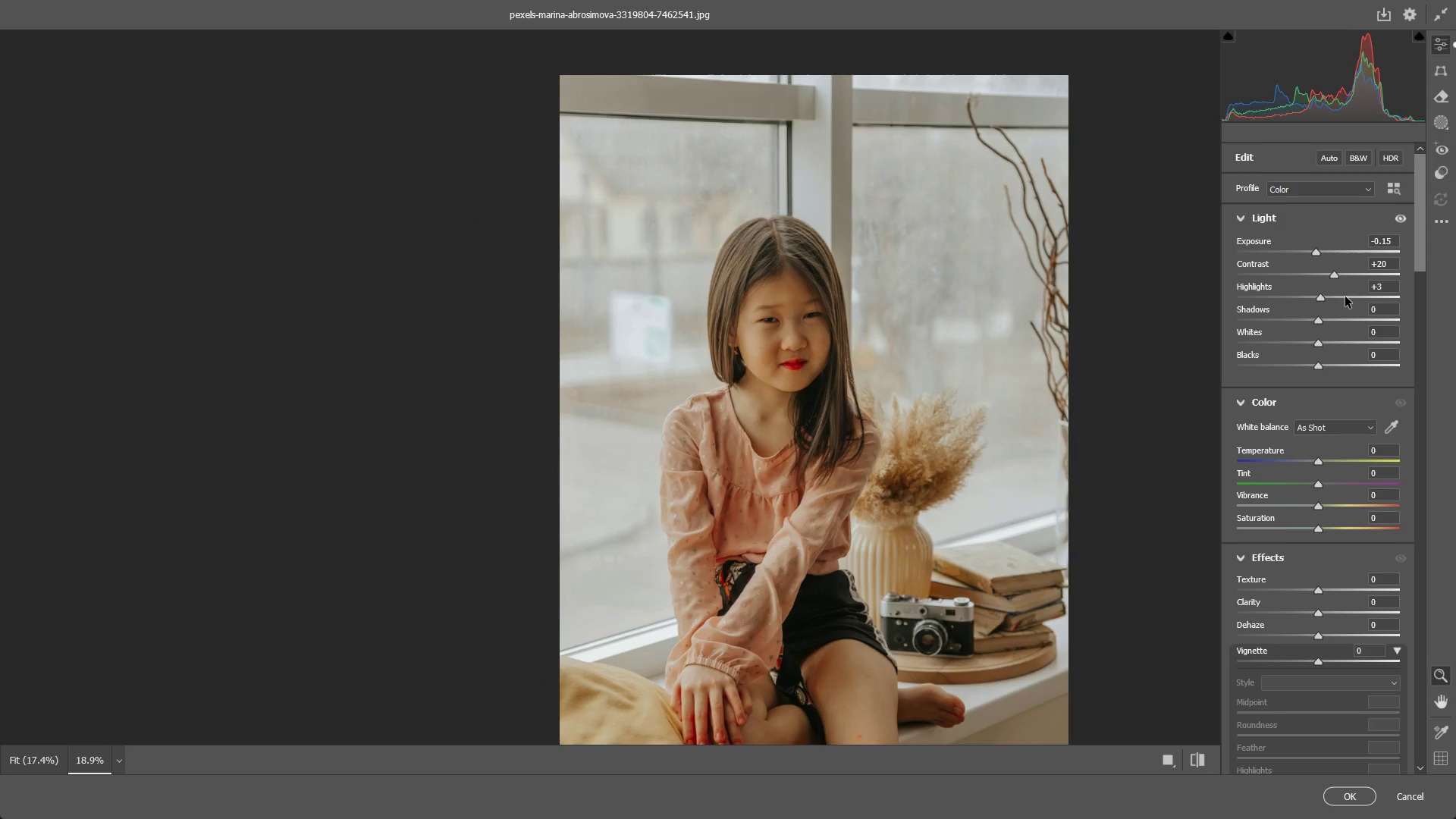 
key(Control+ControlLeft)
 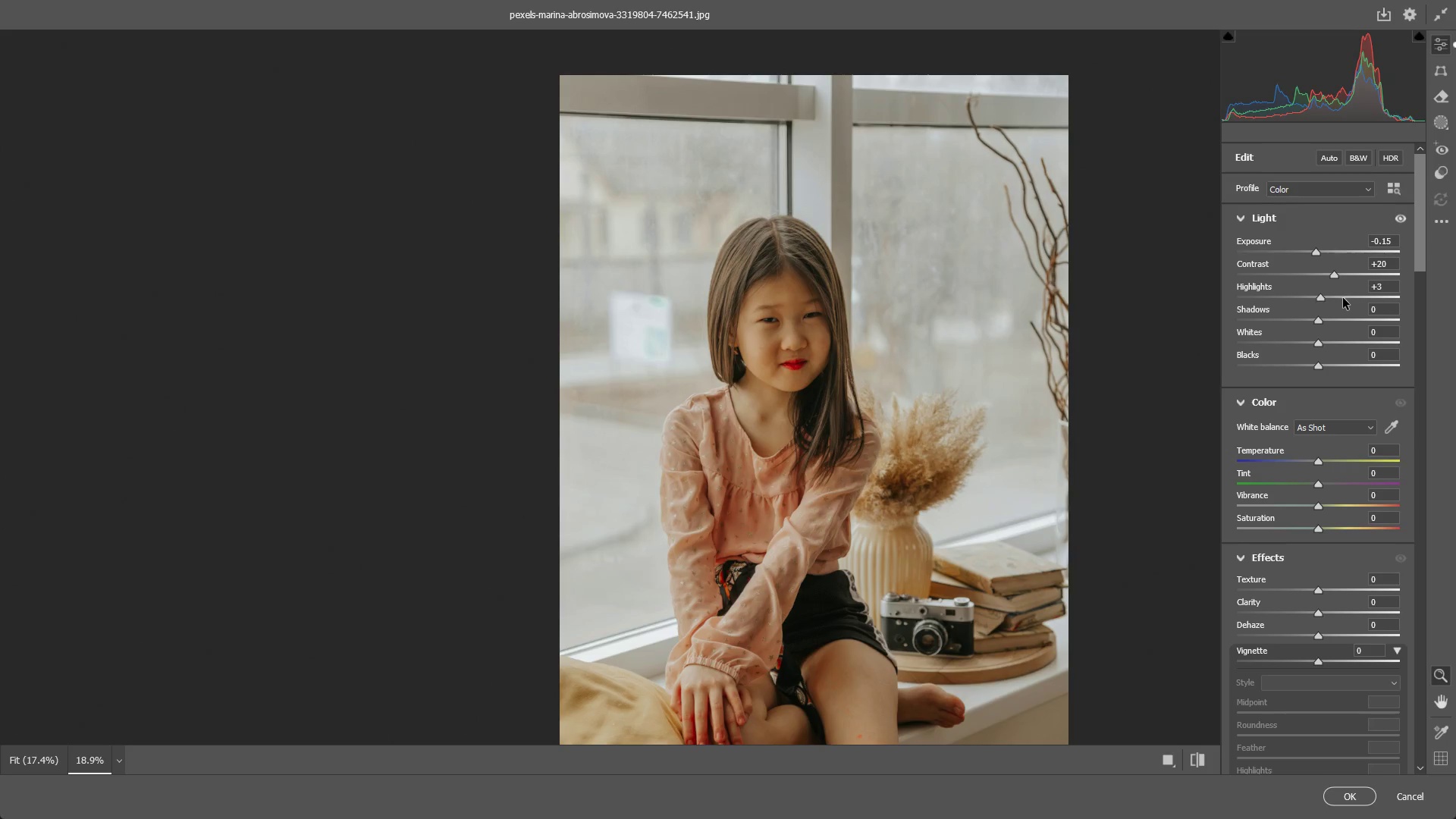 
key(Control+Z)
 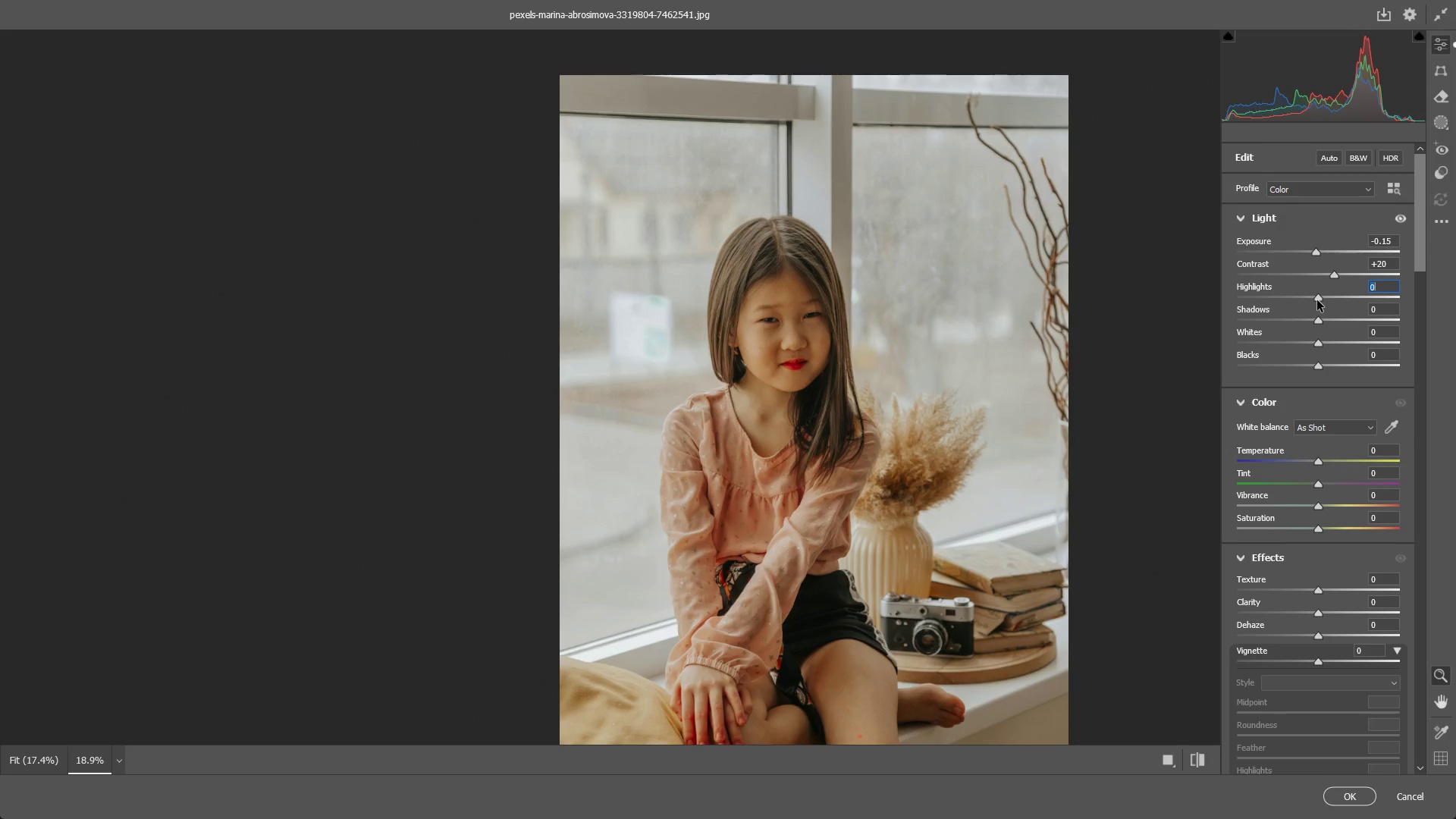 
left_click_drag(start_coordinate=[1317, 300], to_coordinate=[1333, 300])
 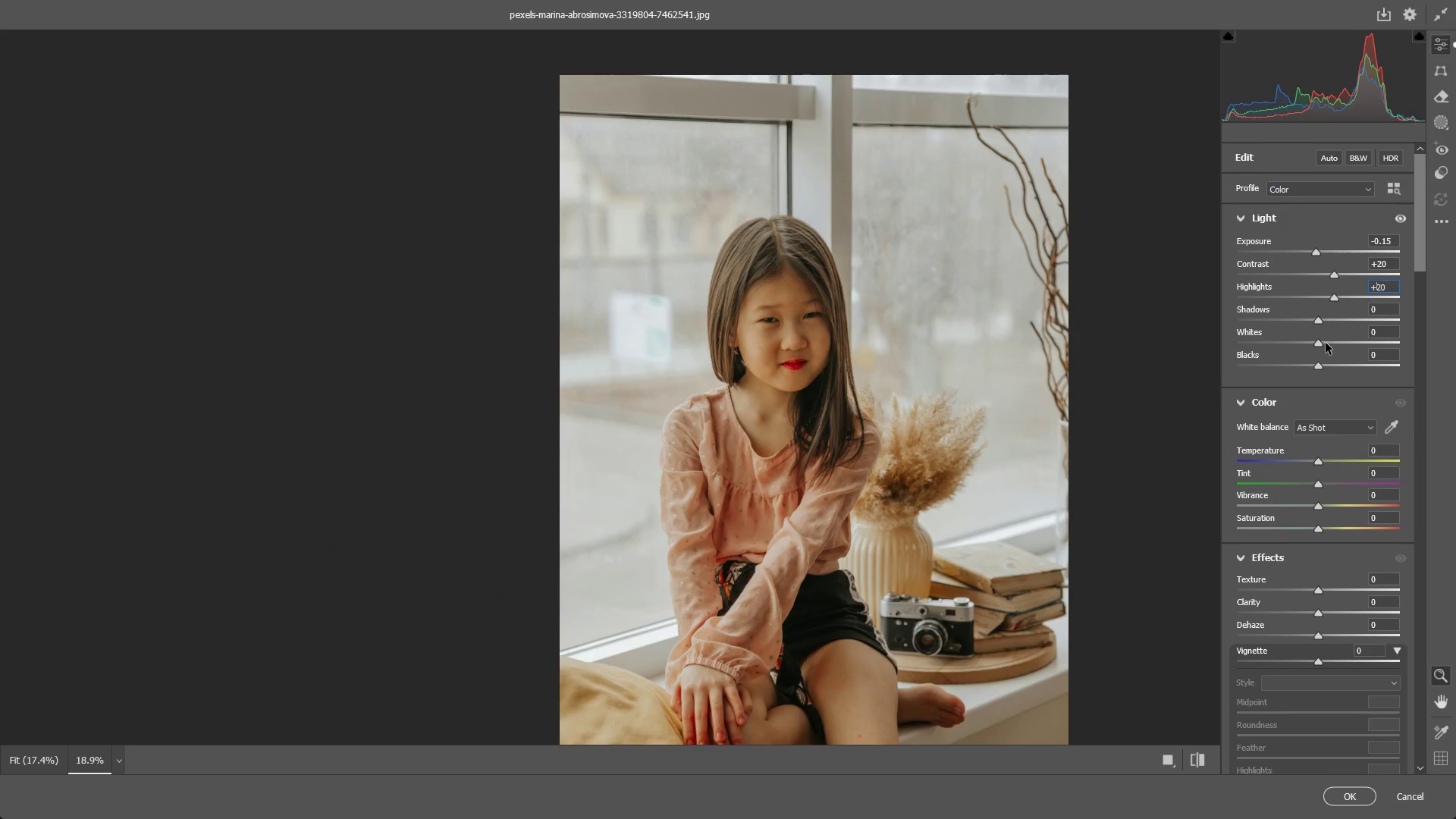 
key(Control+ControlLeft)
 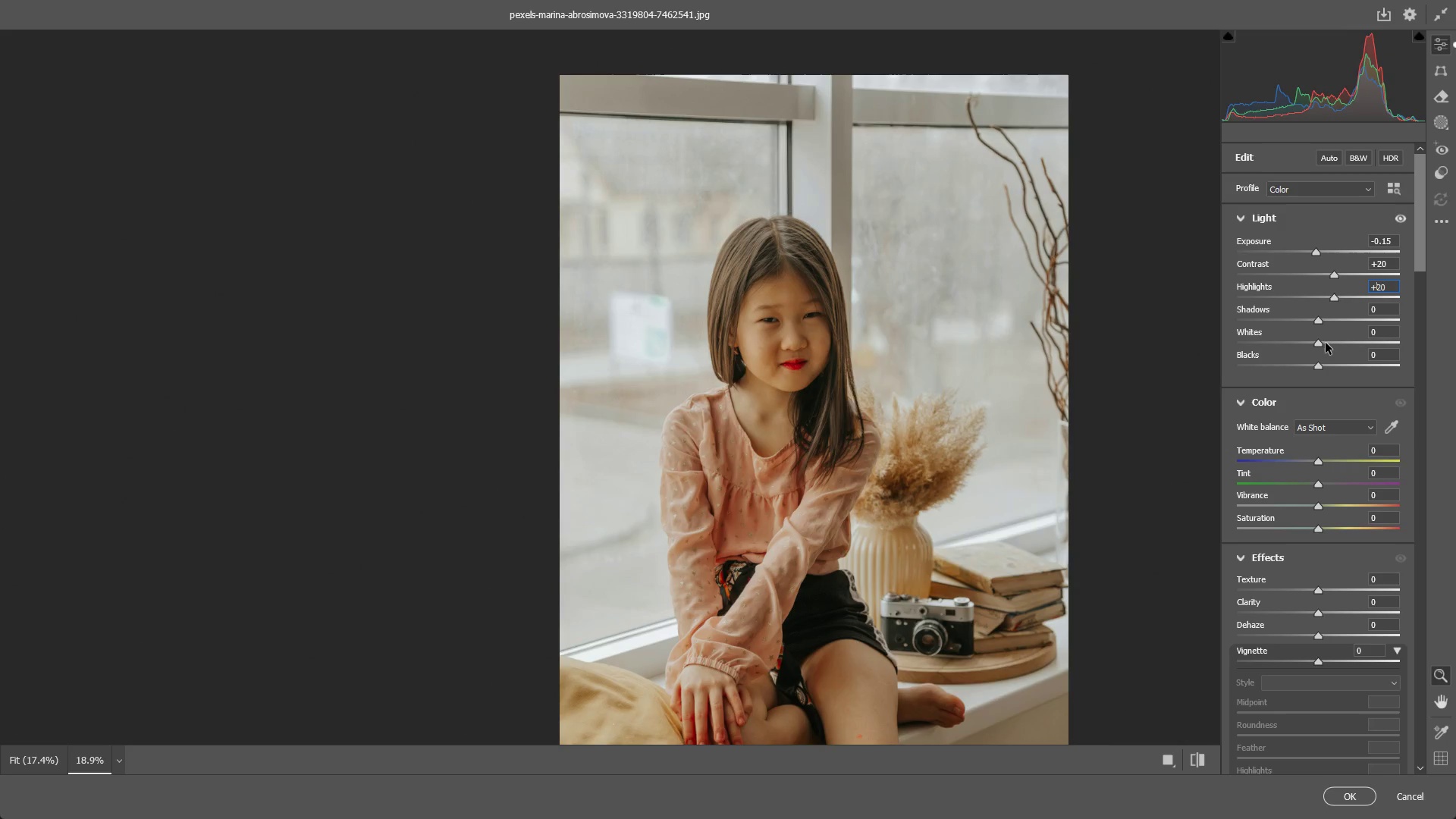 
key(Control+Z)
 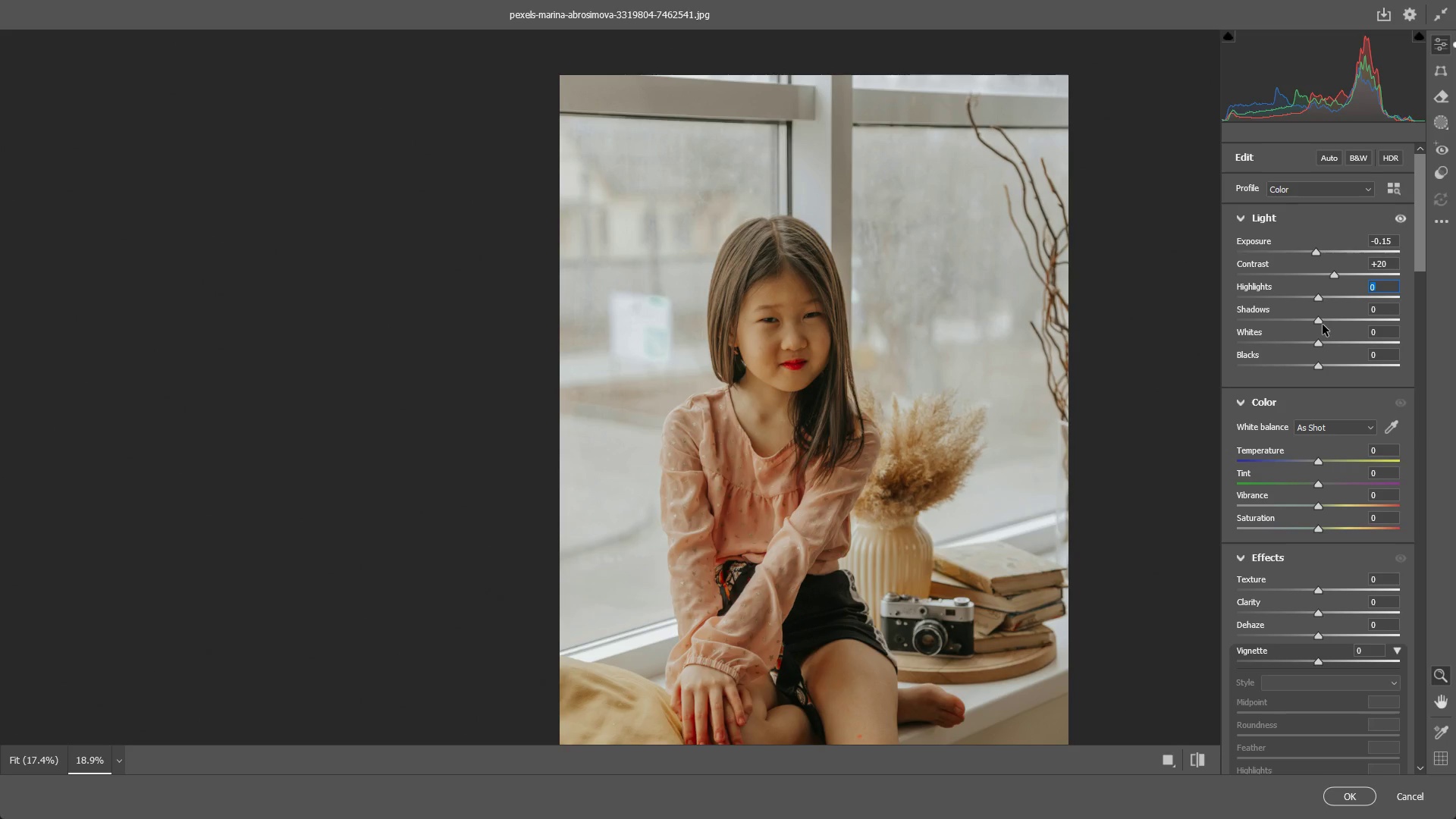 
wait(10.19)
 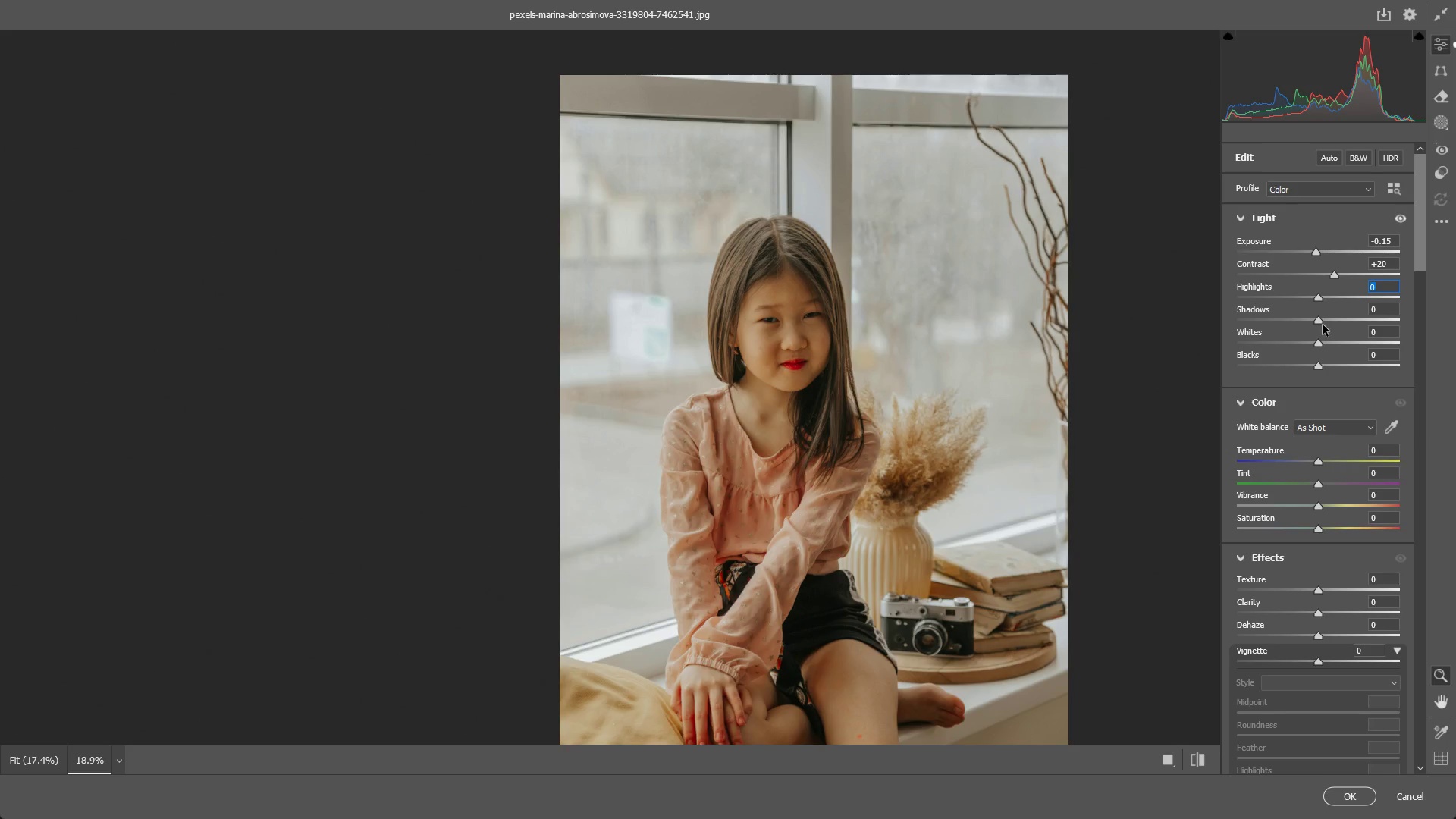 
left_click_drag(start_coordinate=[796, 318], to_coordinate=[852, 331])
 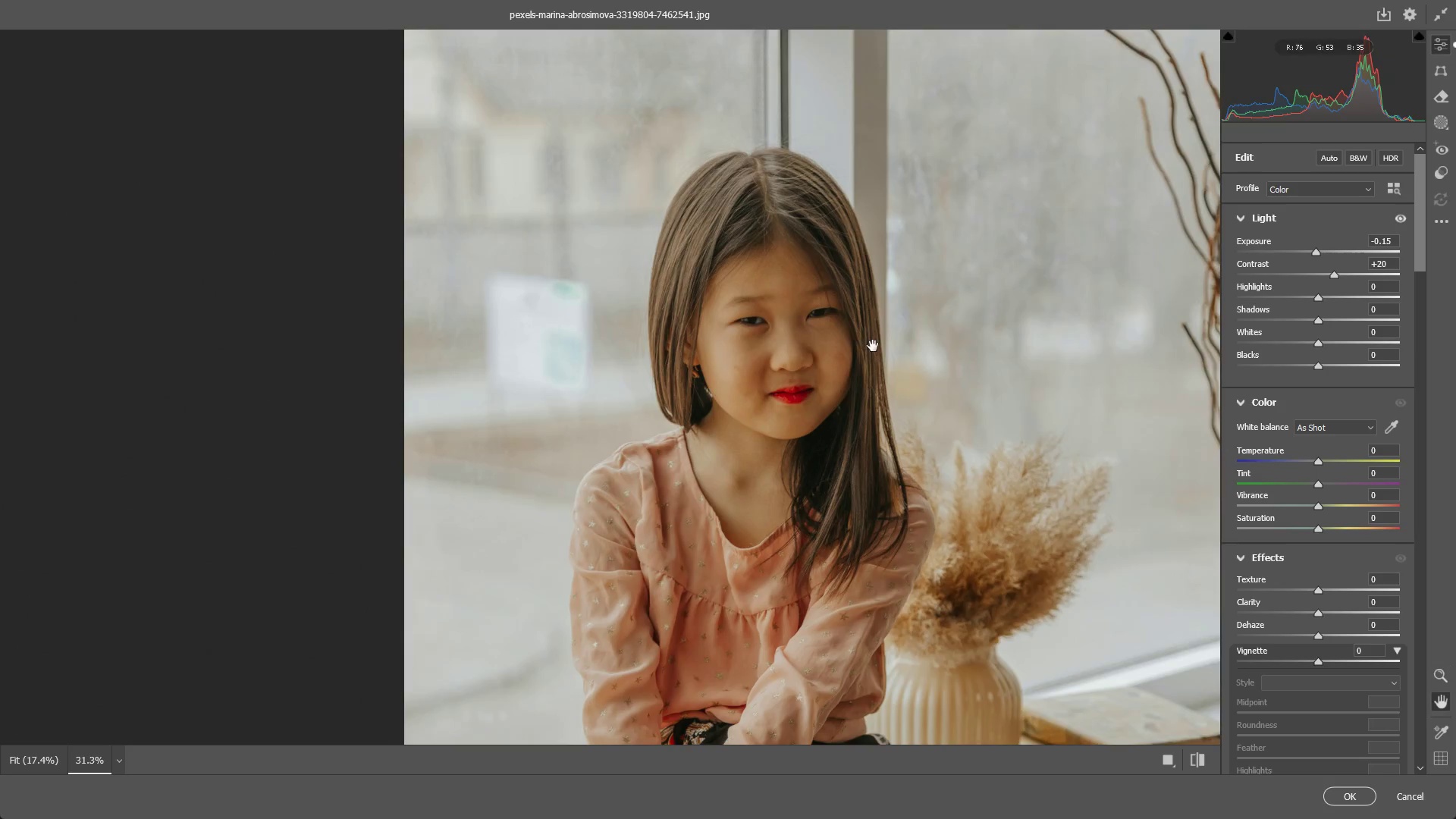 
hold_key(key=Space, duration=0.53)
 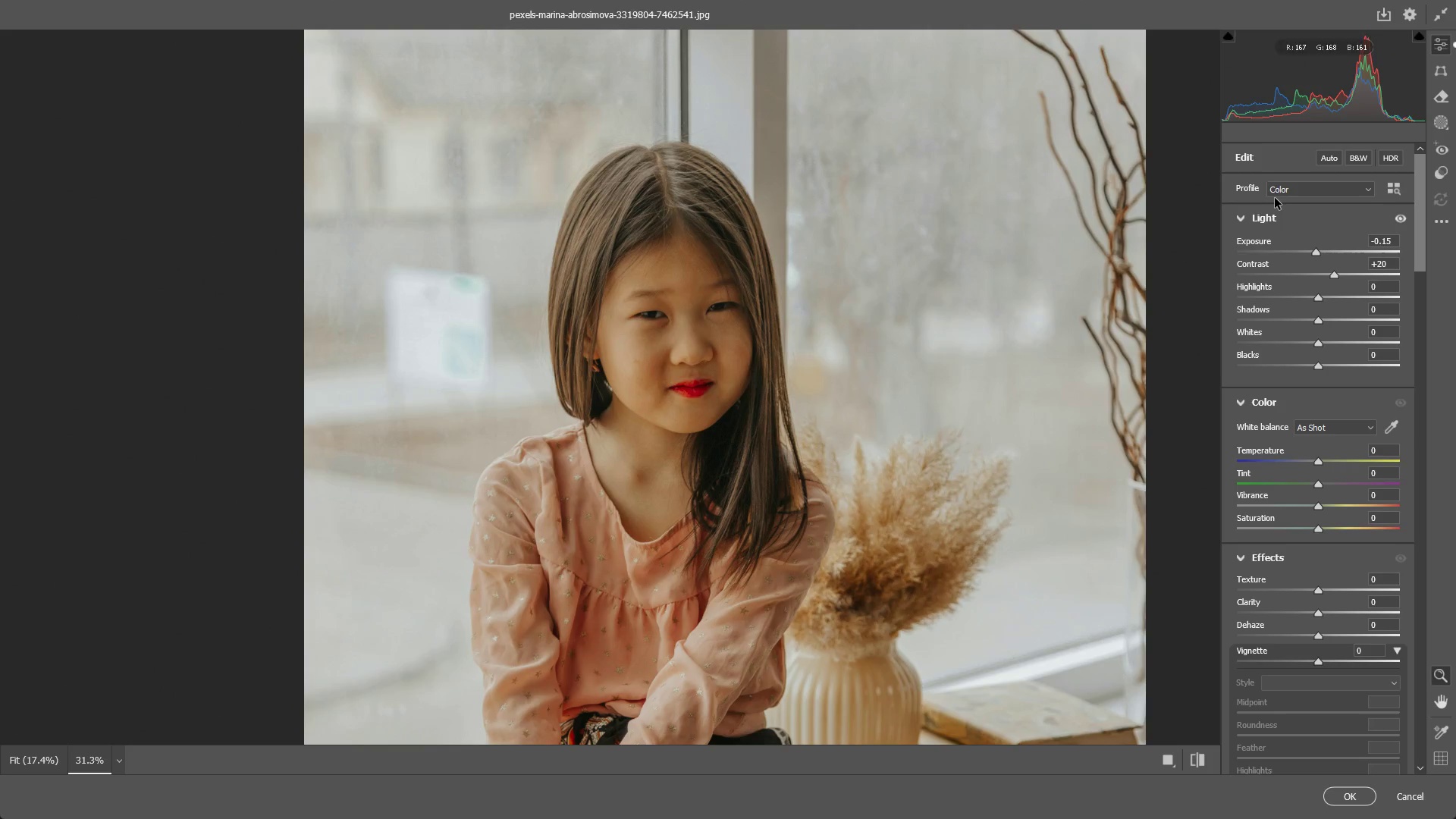 
left_click_drag(start_coordinate=[873, 346], to_coordinate=[773, 340])
 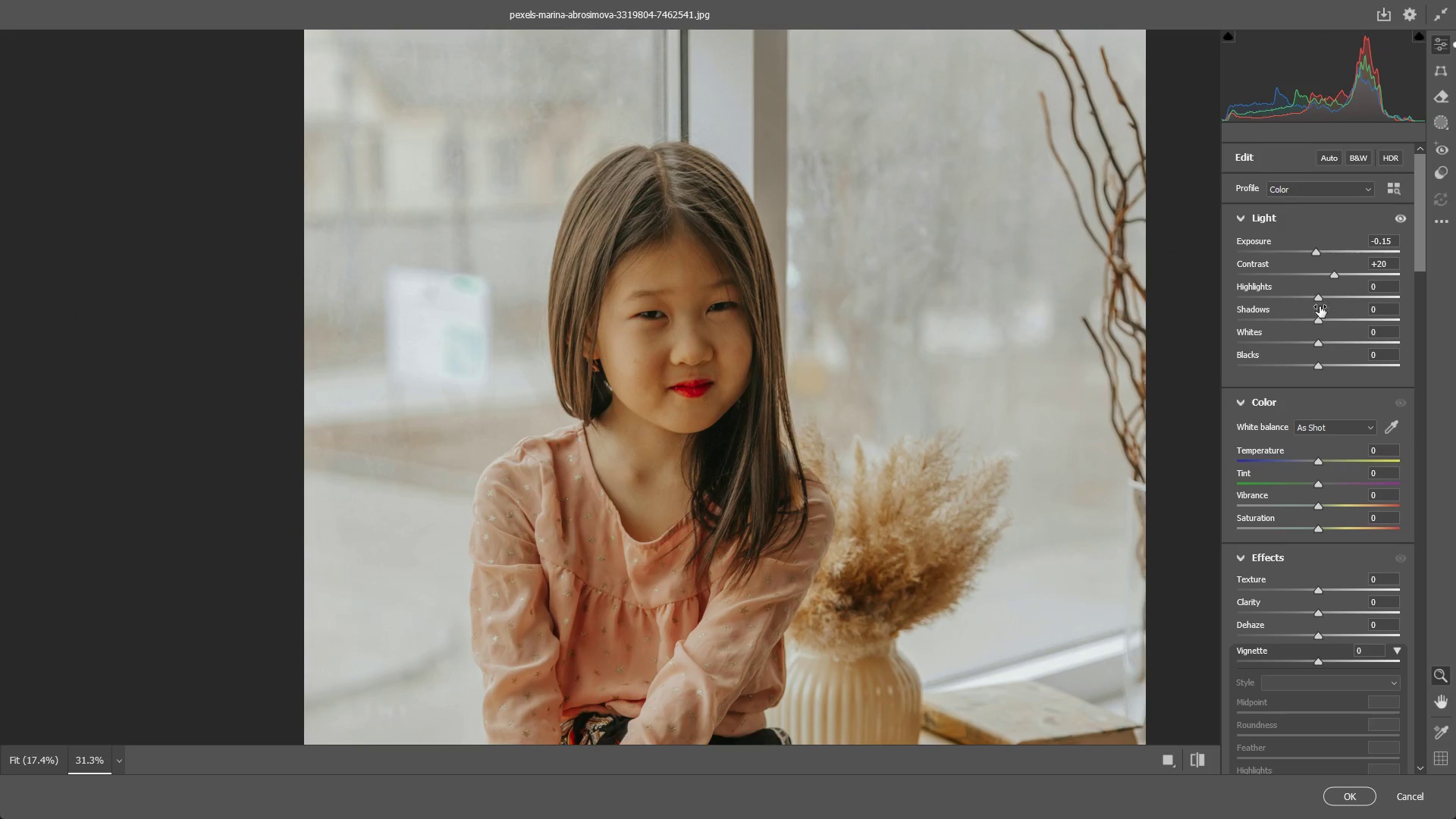 
left_click_drag(start_coordinate=[1320, 298], to_coordinate=[1288, 286])
 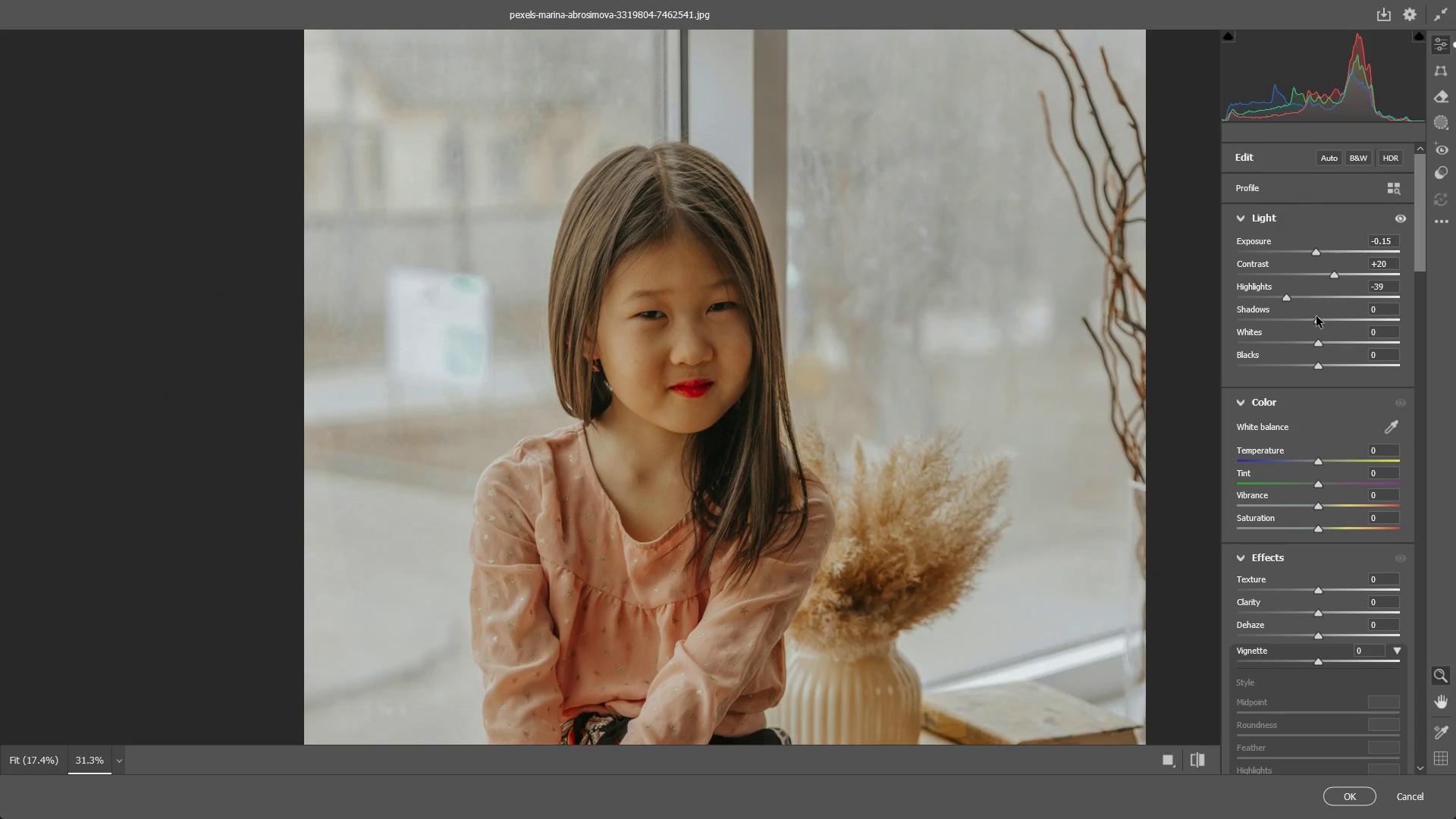 
key(Control+ControlLeft)
 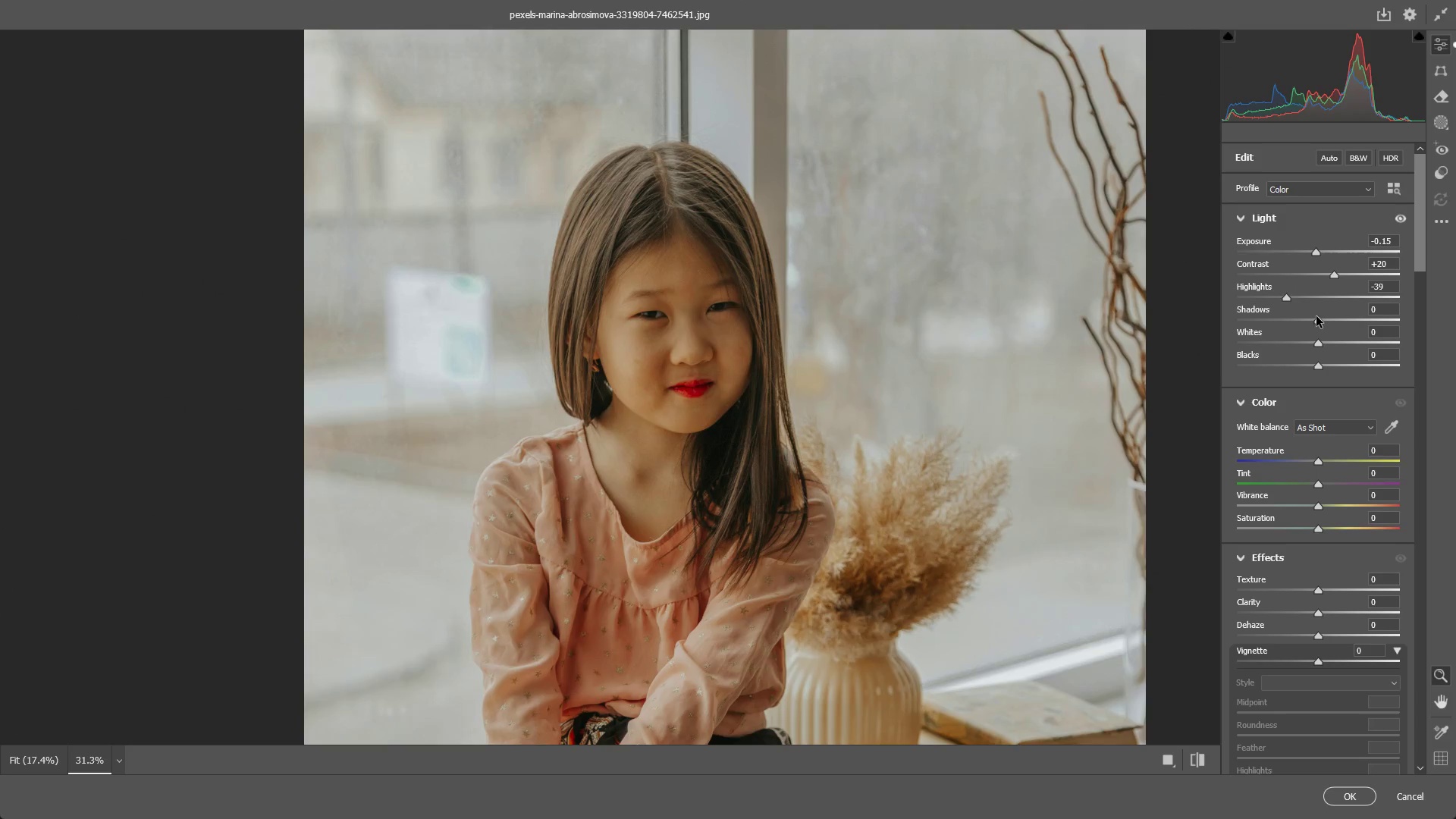 
key(Control+Z)
 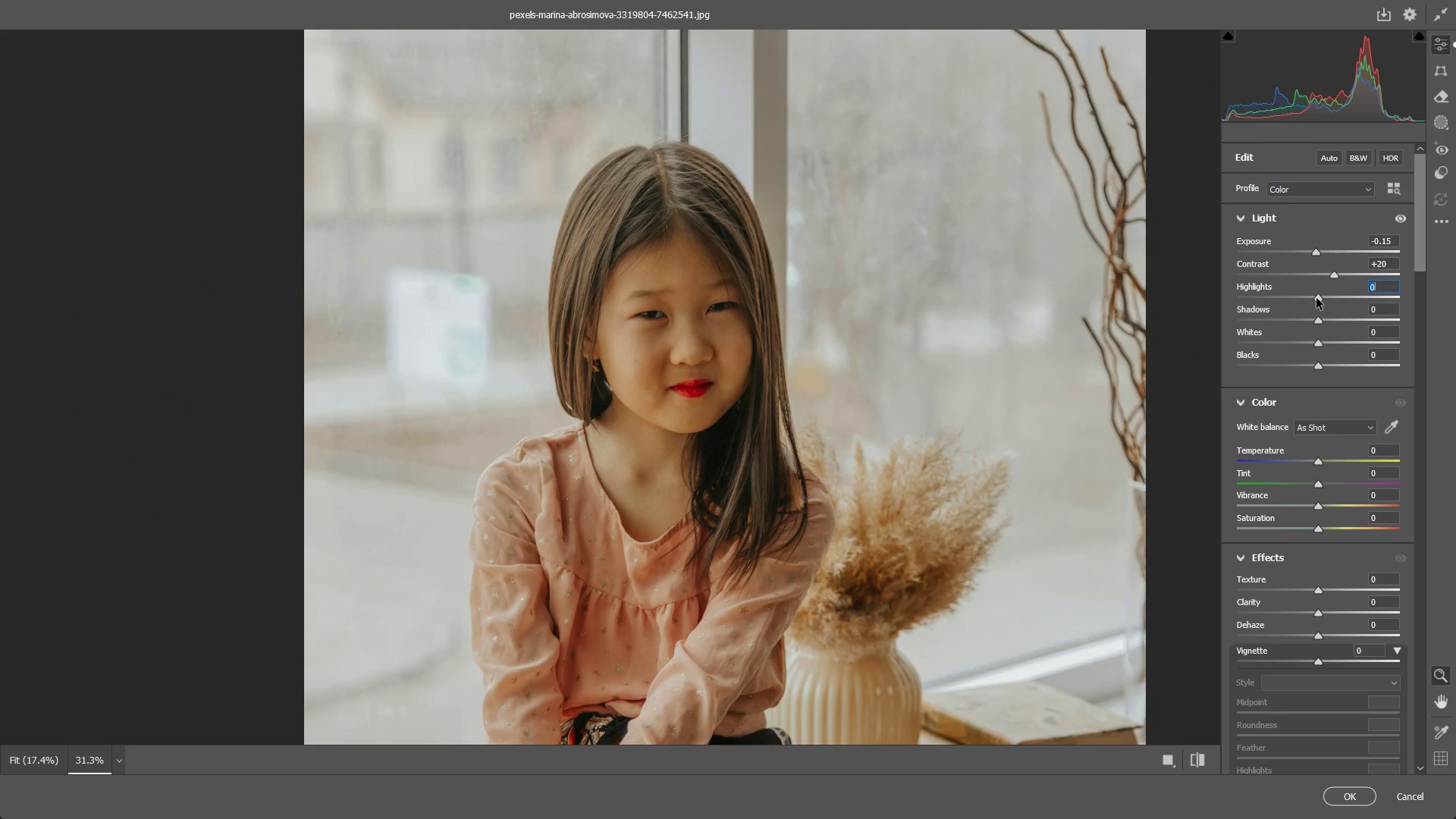 
left_click_drag(start_coordinate=[1316, 298], to_coordinate=[1298, 297])
 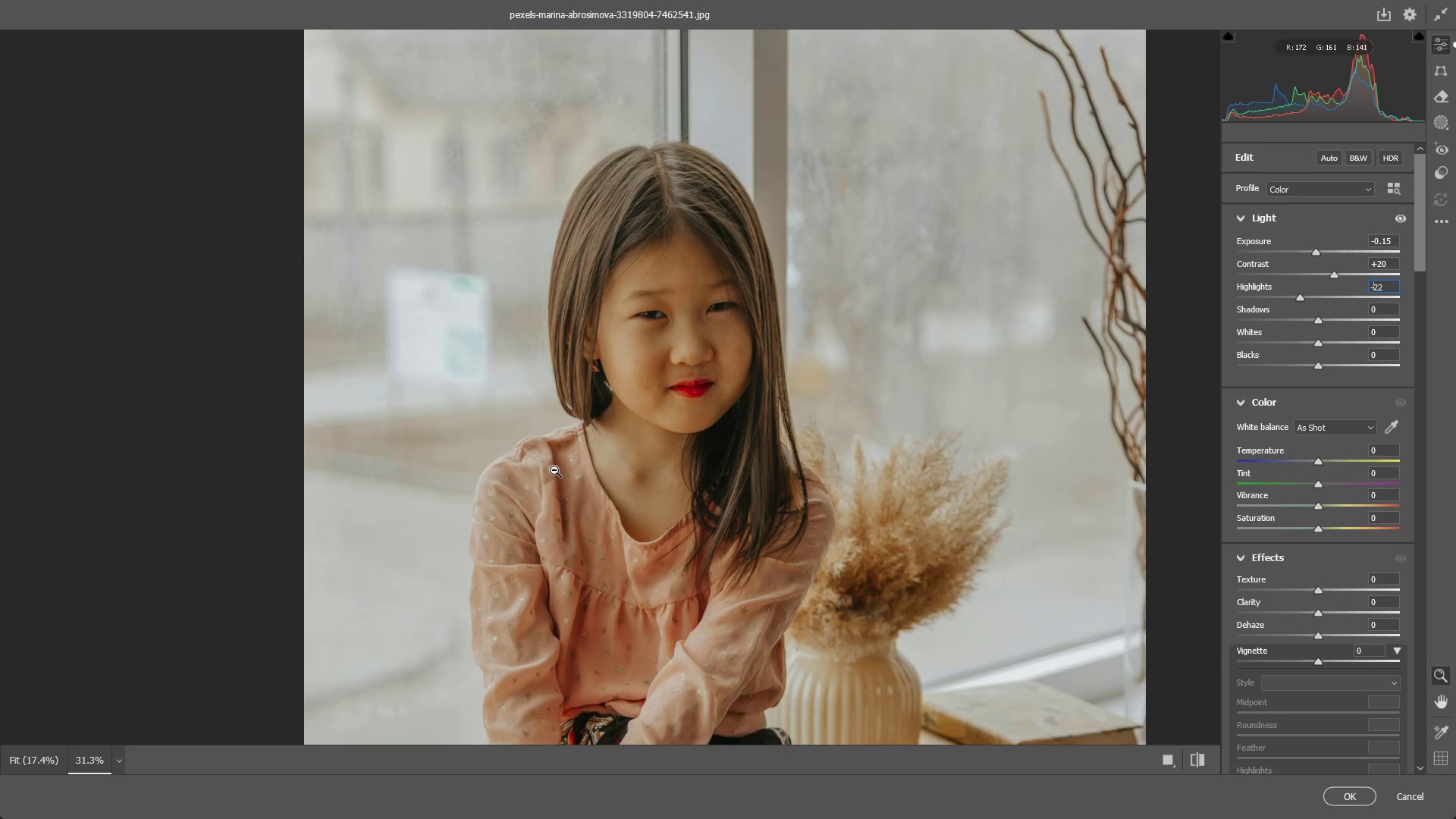 
left_click_drag(start_coordinate=[555, 463], to_coordinate=[501, 460])
 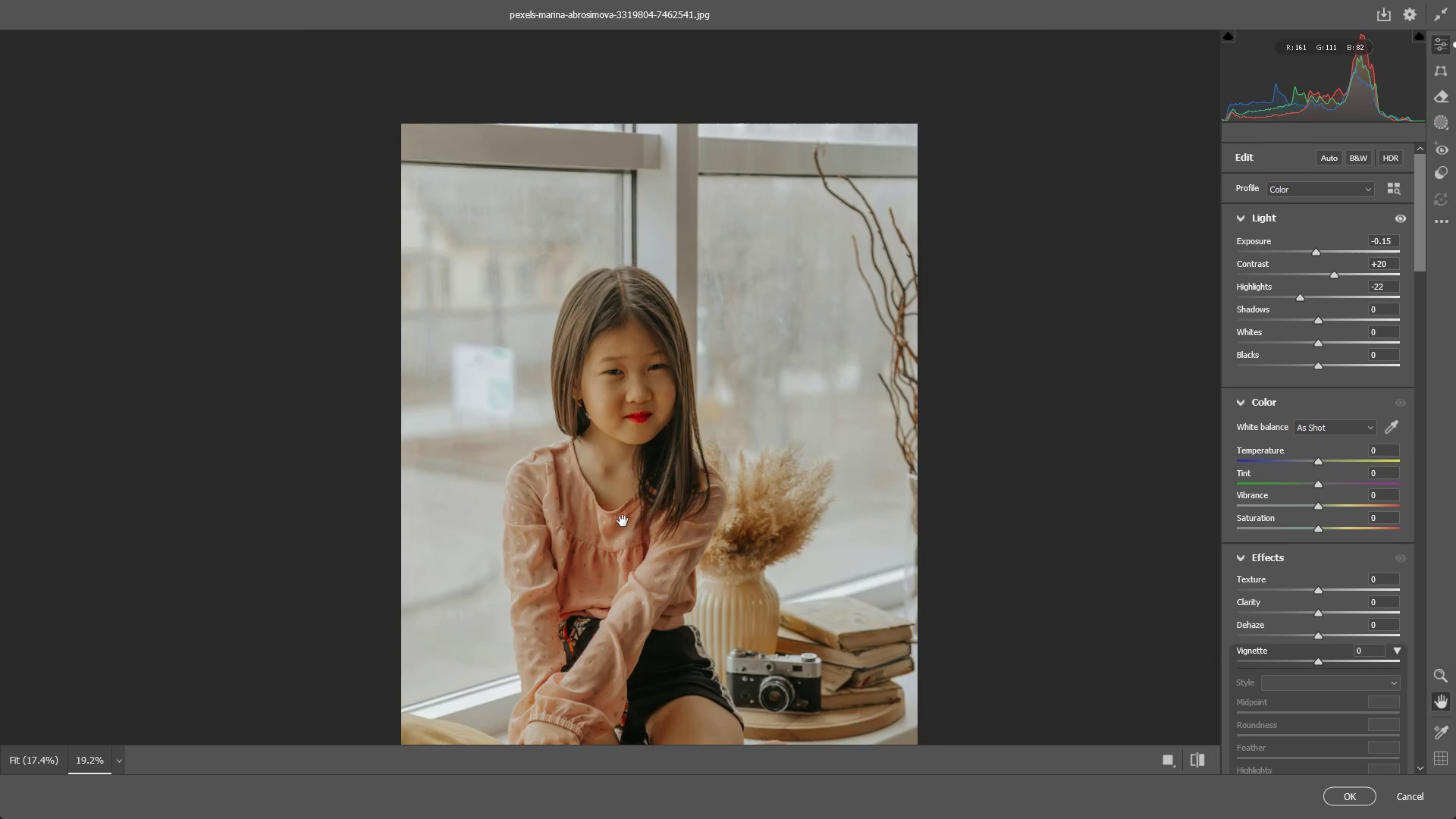 
hold_key(key=Space, duration=0.53)
 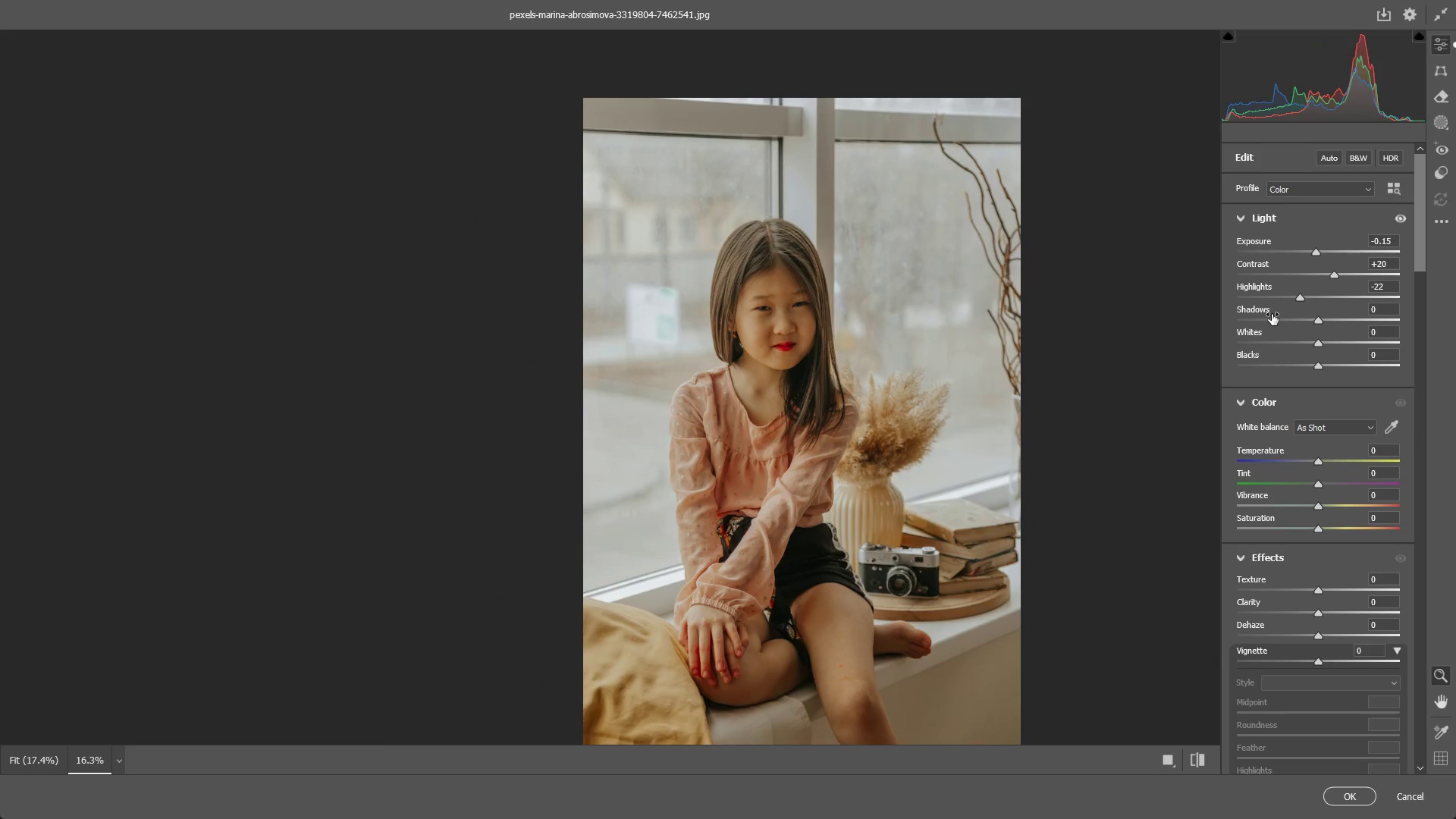 
left_click_drag(start_coordinate=[639, 527], to_coordinate=[779, 438])
 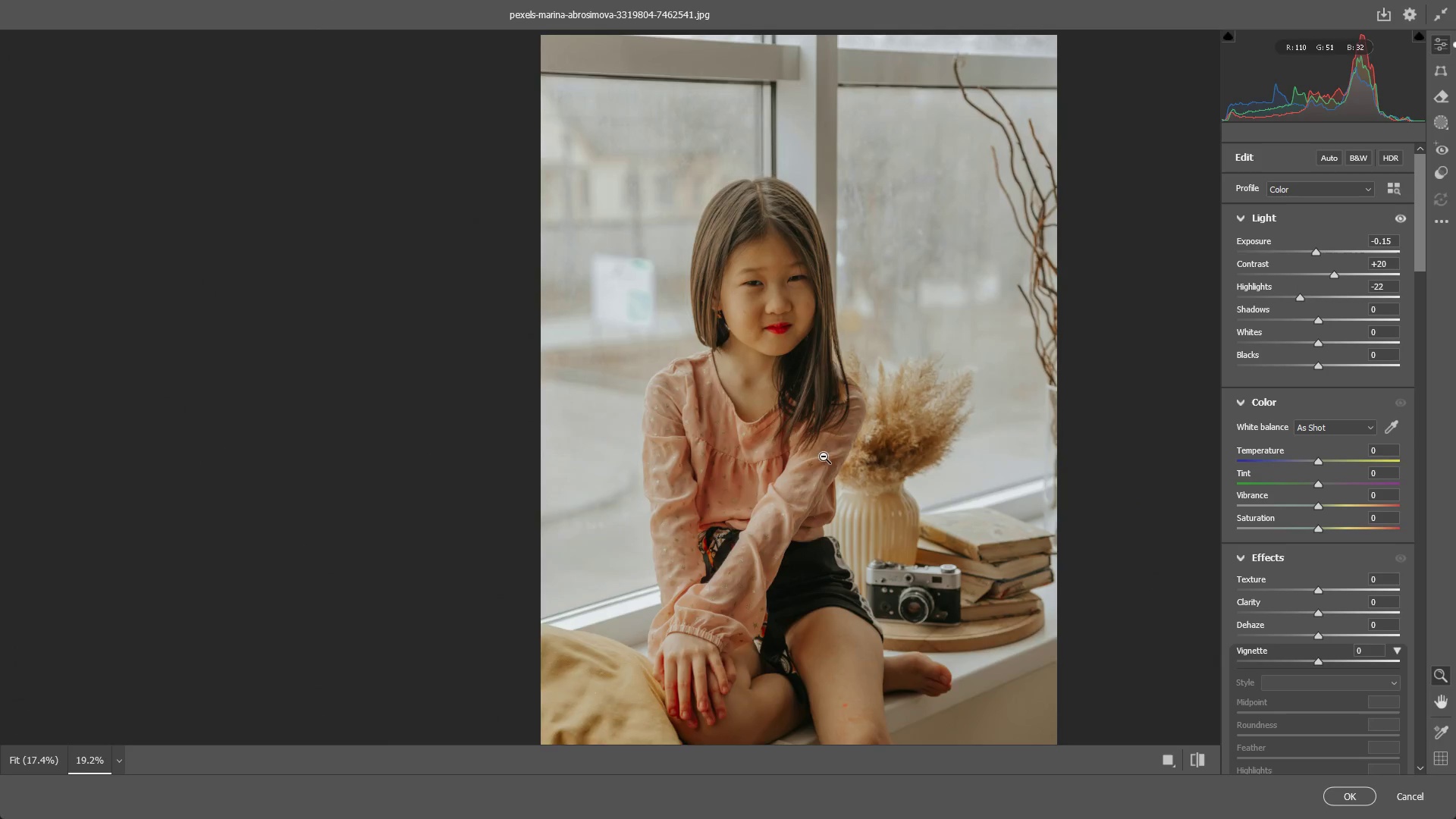 
left_click_drag(start_coordinate=[822, 453], to_coordinate=[803, 450])
 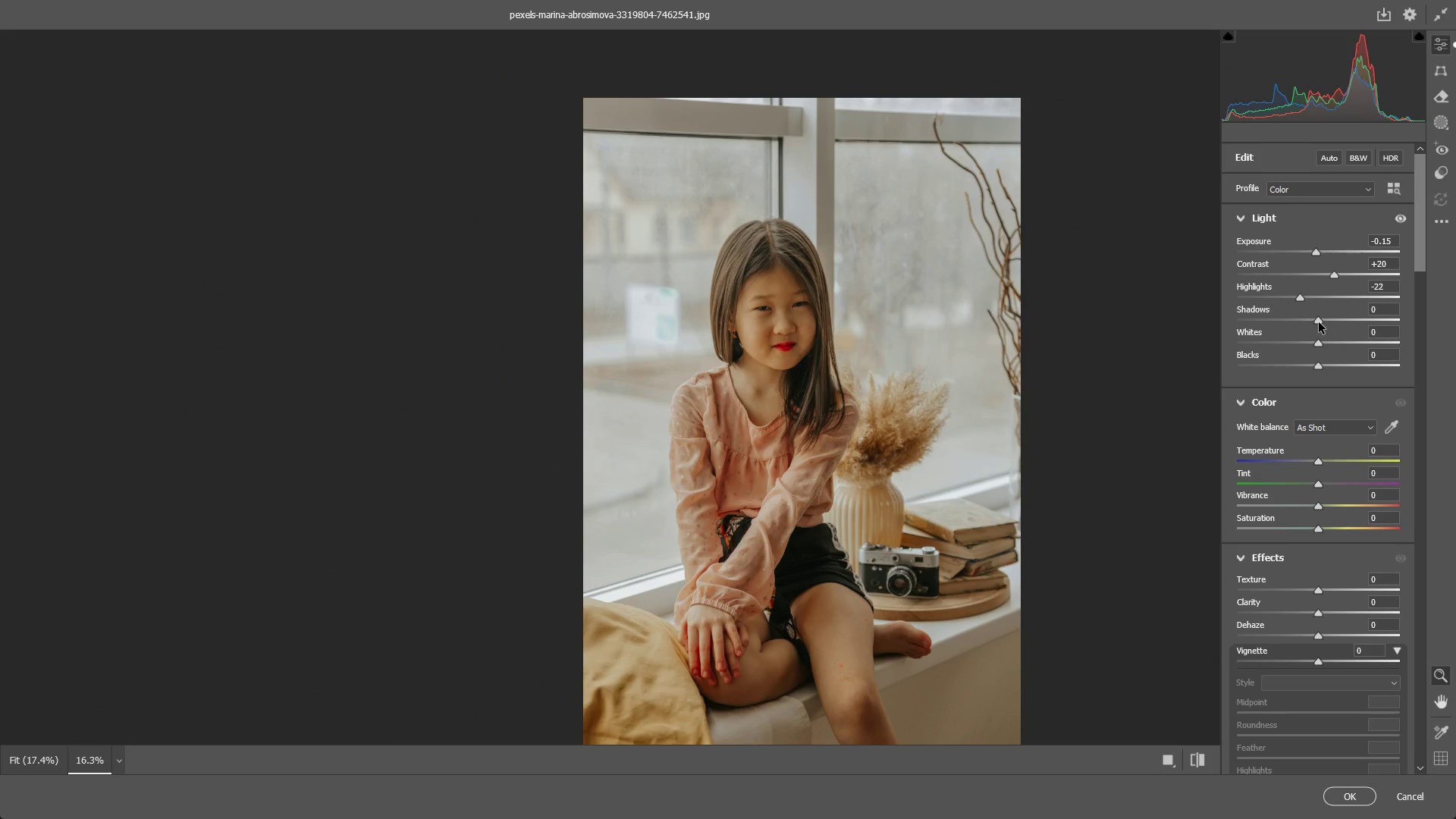 
left_click_drag(start_coordinate=[1319, 322], to_coordinate=[1298, 315])
 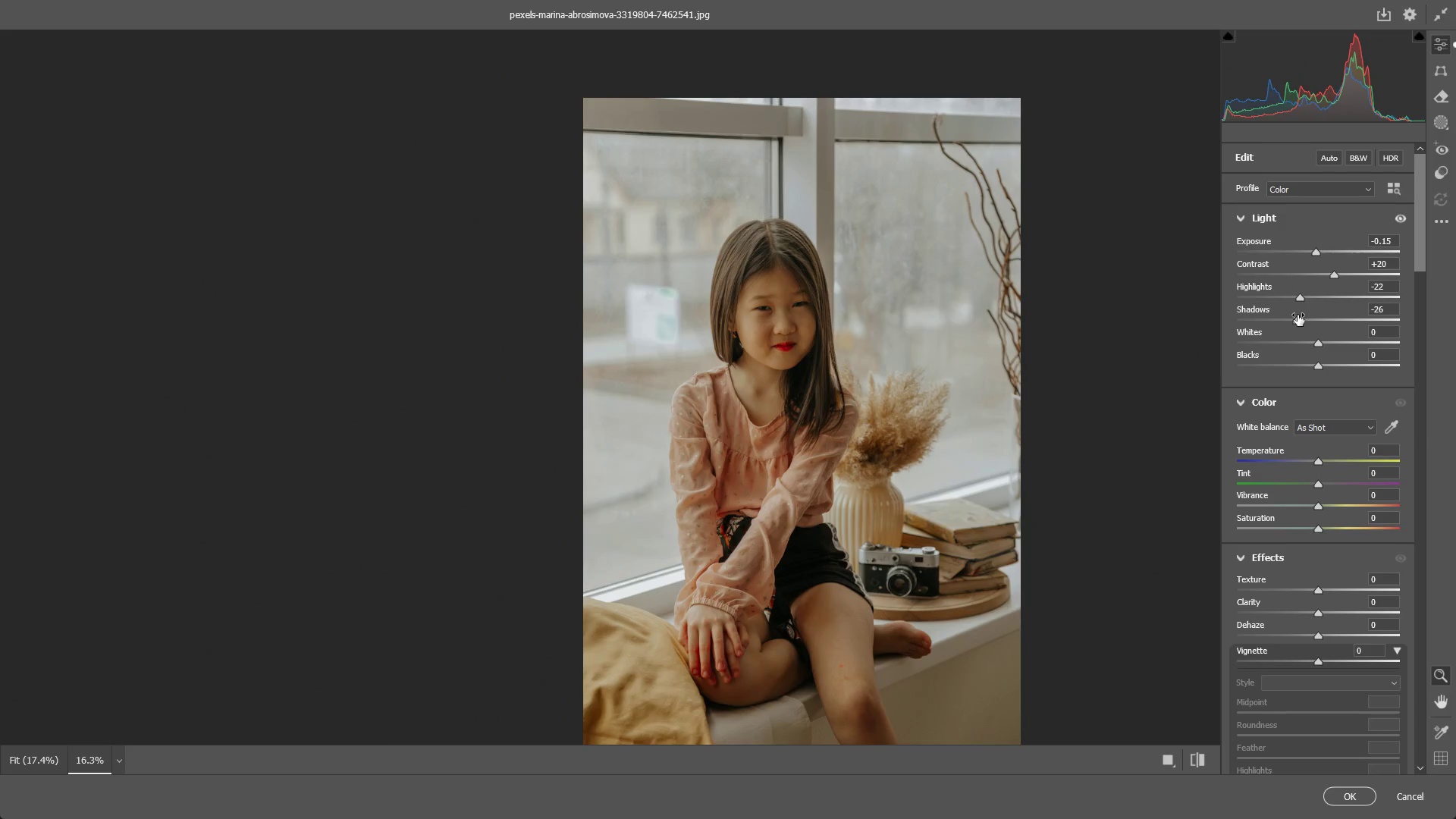 
key(Control+ControlLeft)
 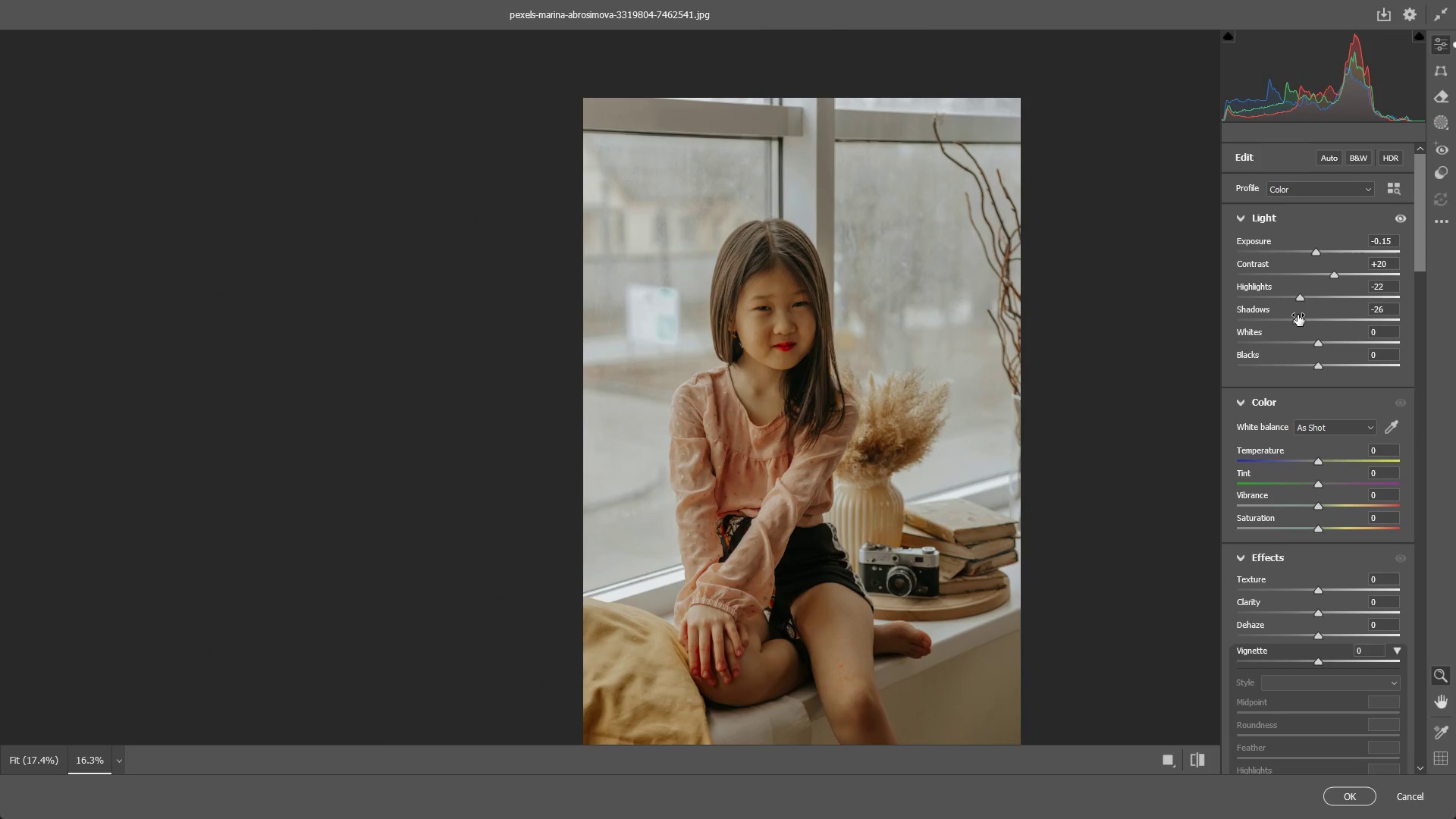 
key(Control+Z)
 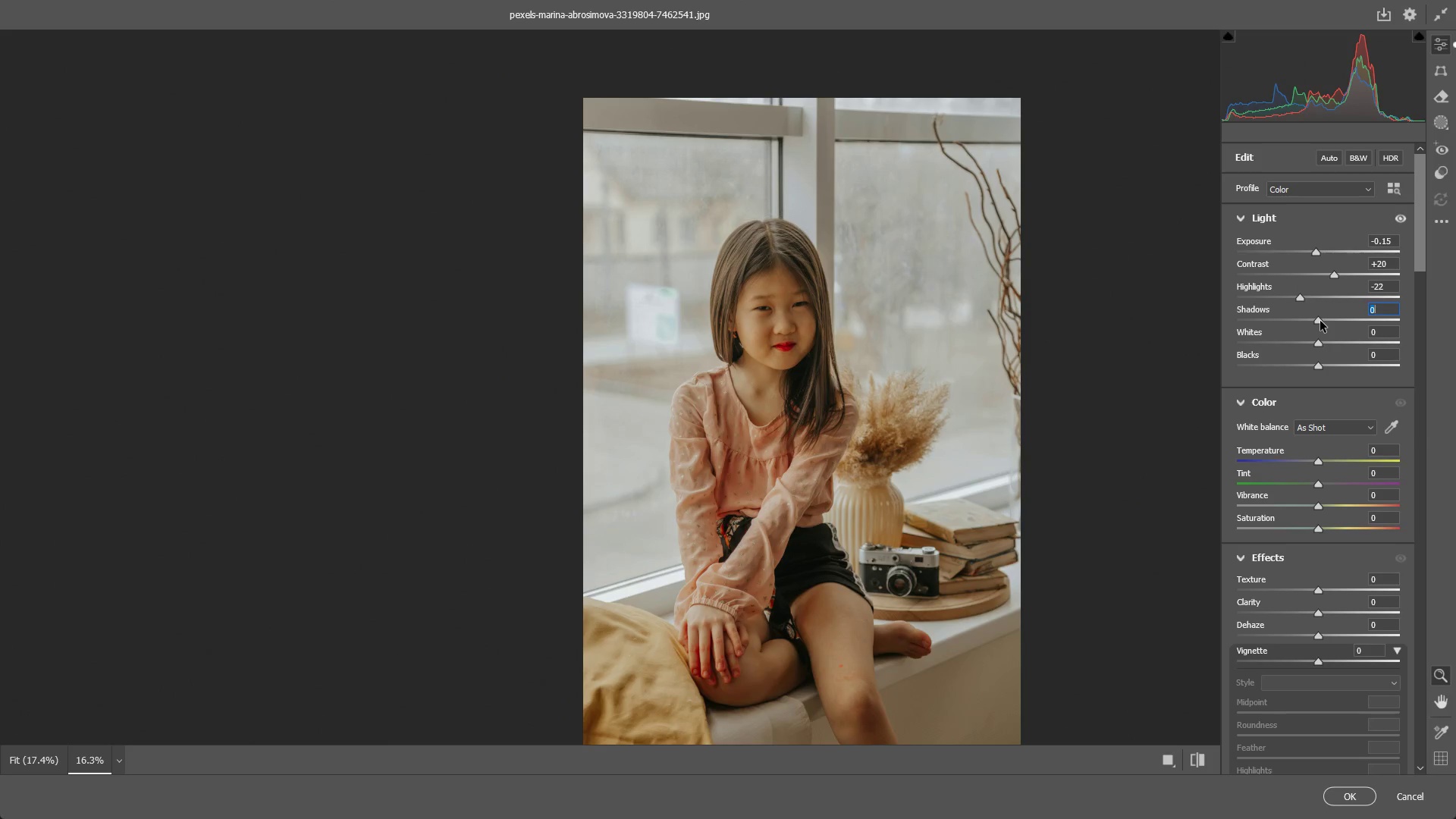 
left_click_drag(start_coordinate=[1320, 321], to_coordinate=[1303, 342])
 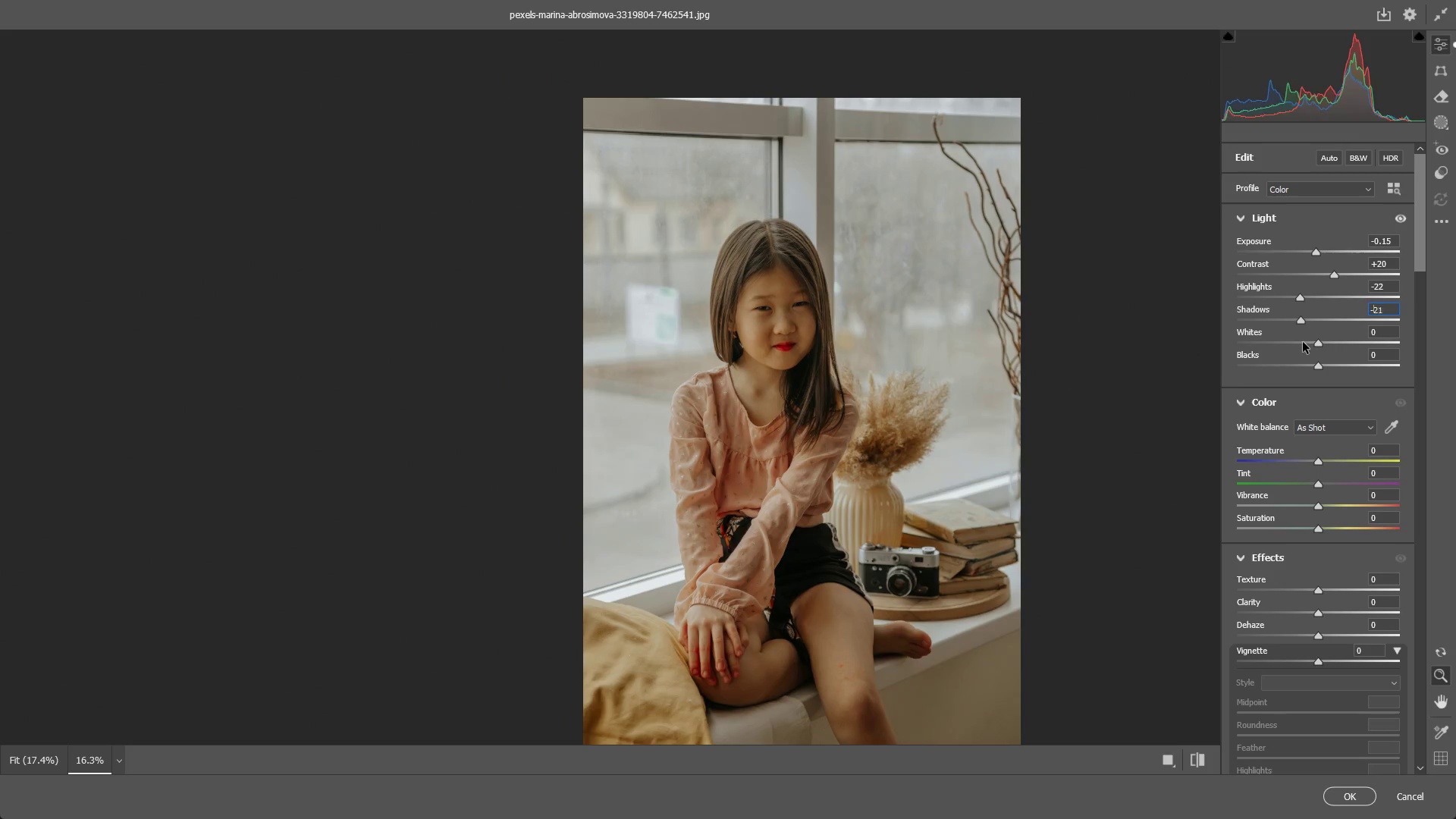 
key(Control+ControlLeft)
 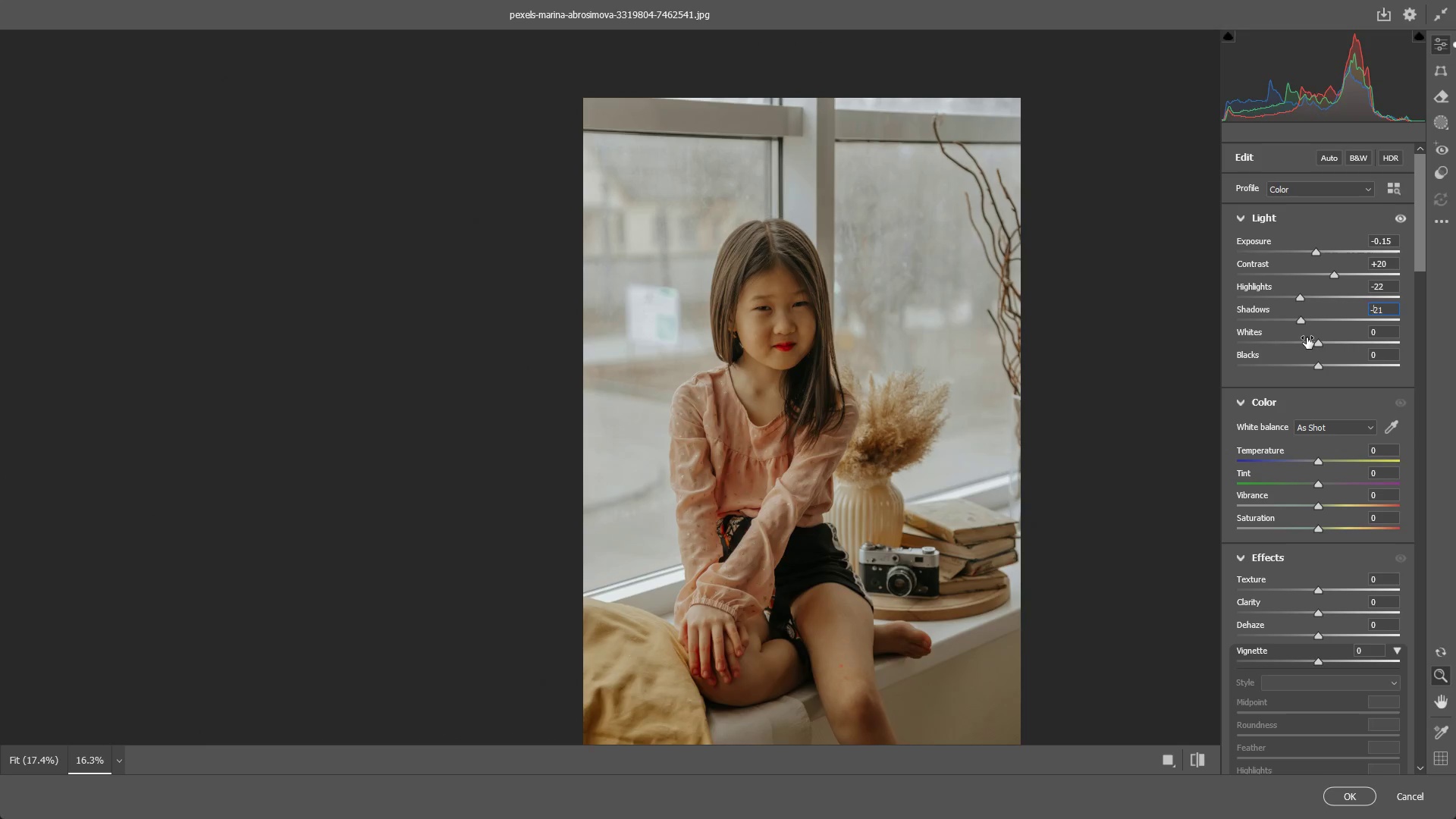 
key(Control+Z)
 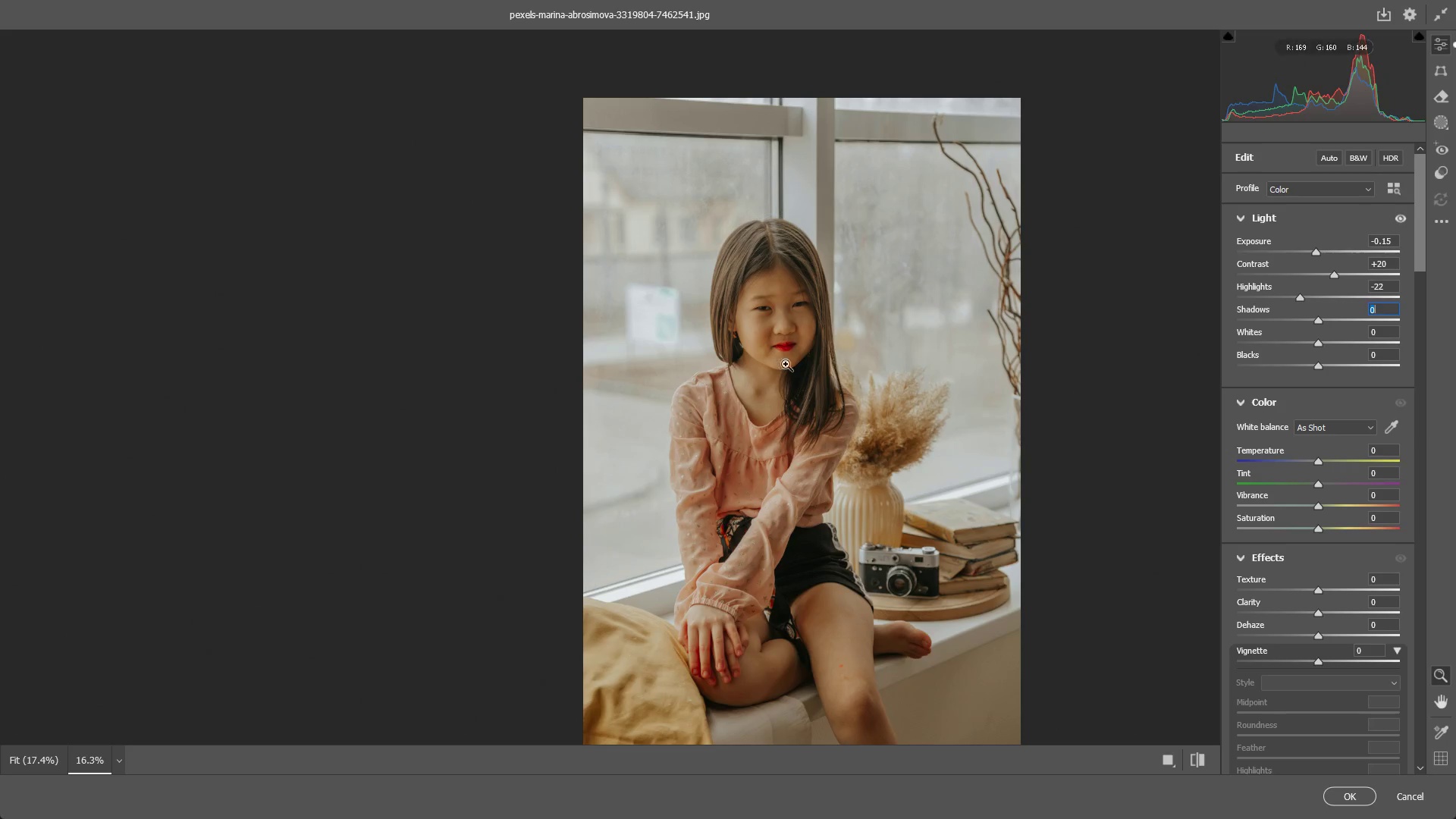 
left_click_drag(start_coordinate=[761, 351], to_coordinate=[849, 335])
 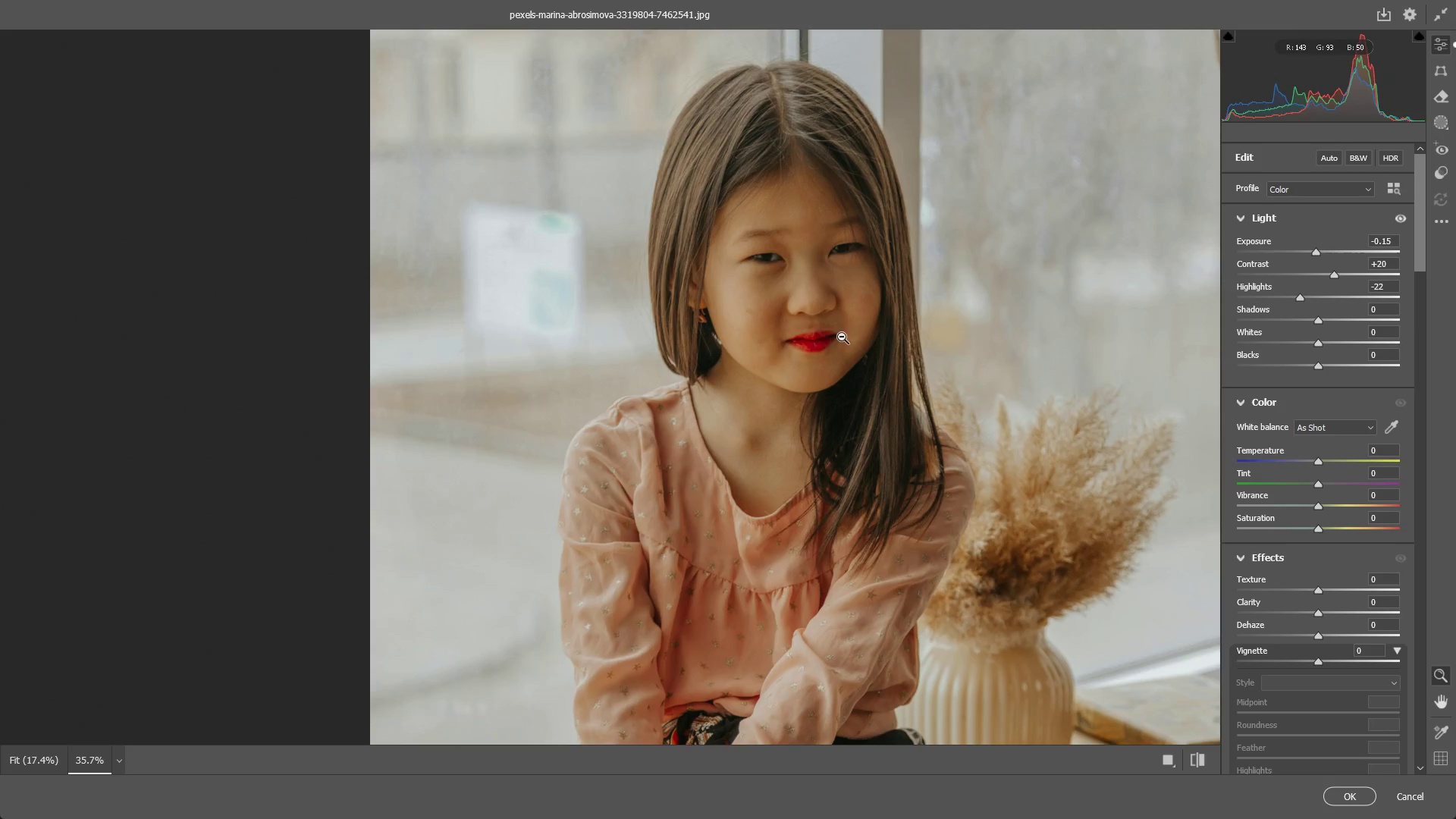 
hold_key(key=Space, duration=0.56)
 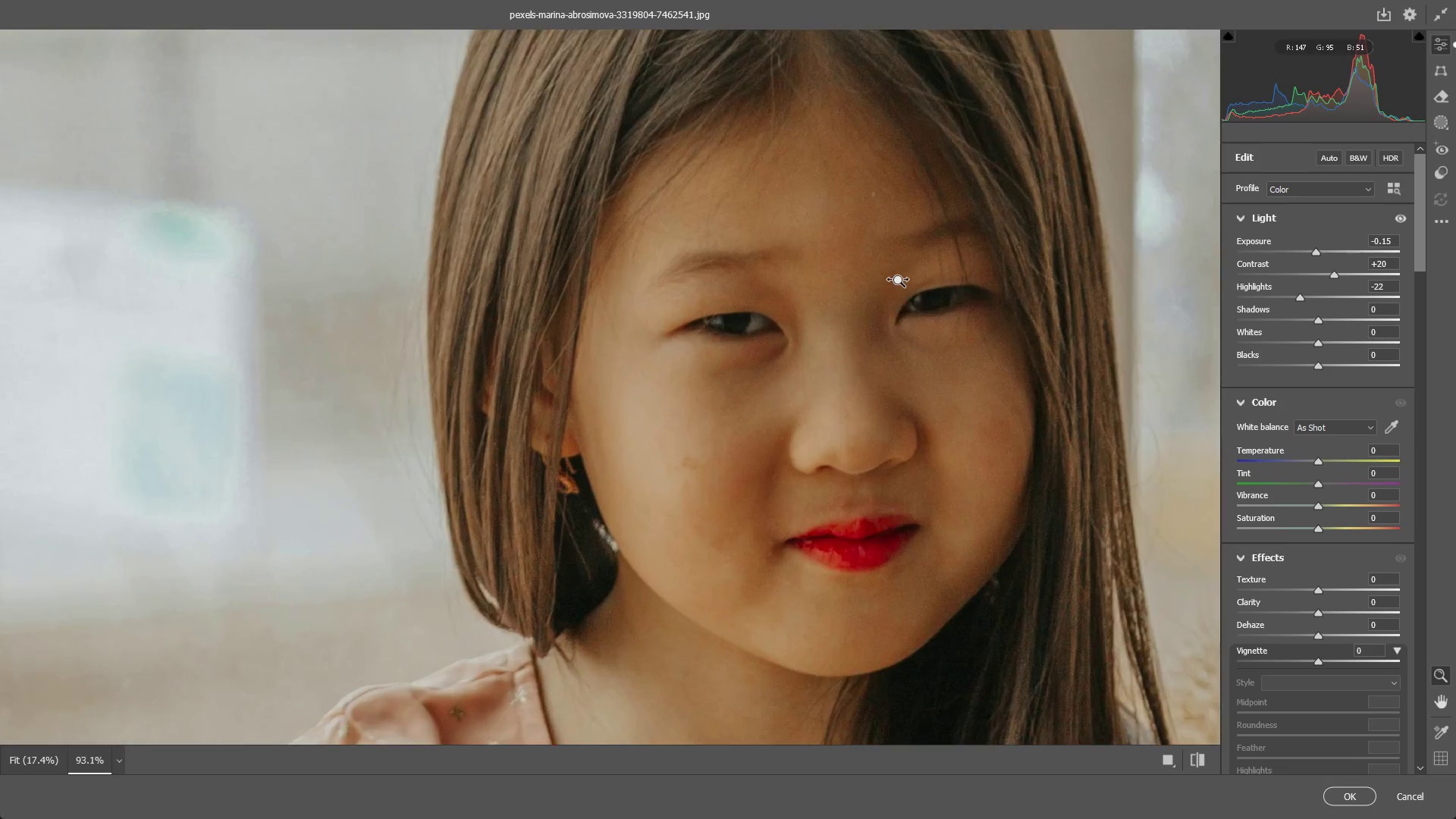 
left_click_drag(start_coordinate=[788, 310], to_coordinate=[792, 355])
 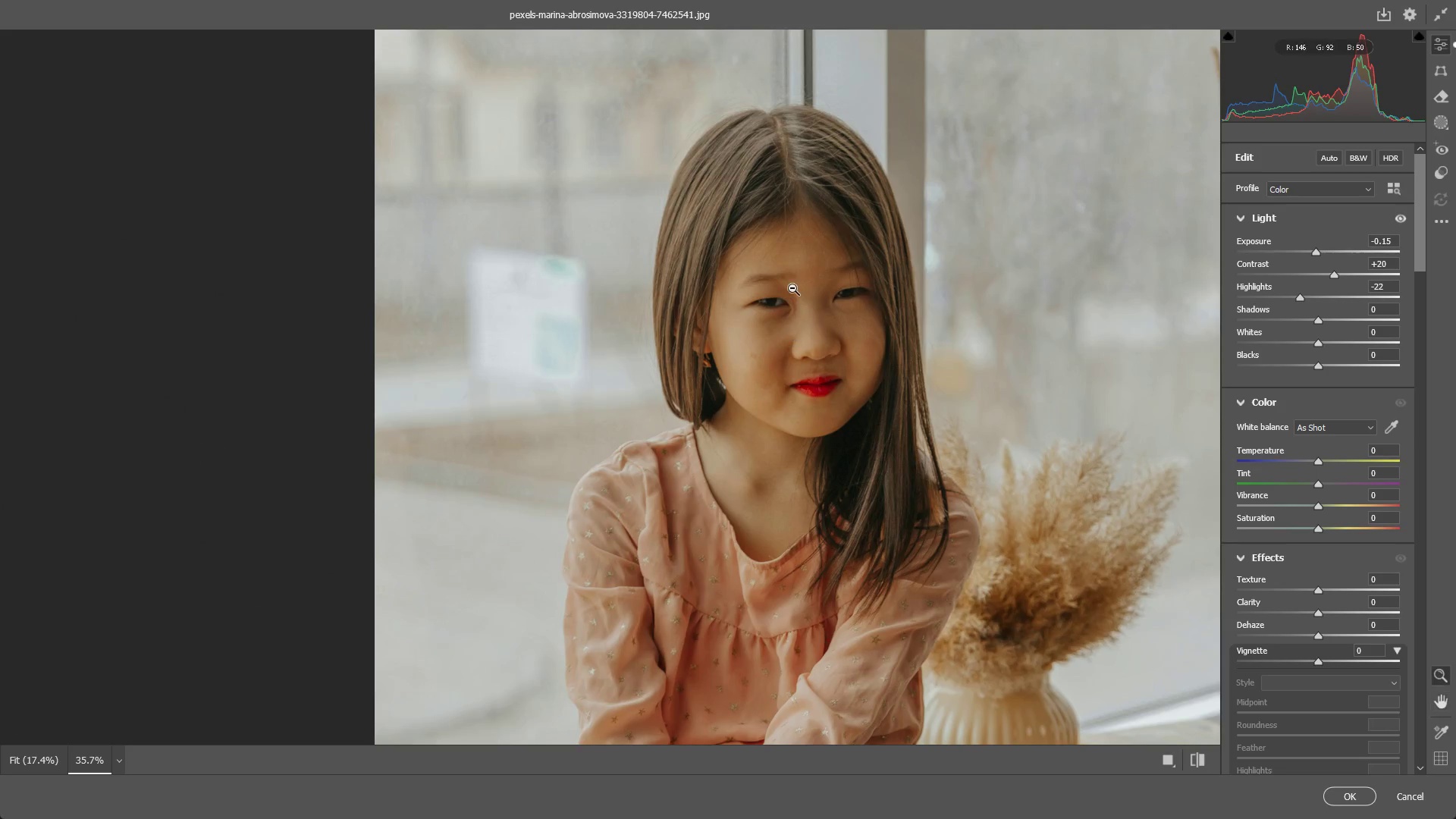 
left_click_drag(start_coordinate=[792, 288], to_coordinate=[899, 281])
 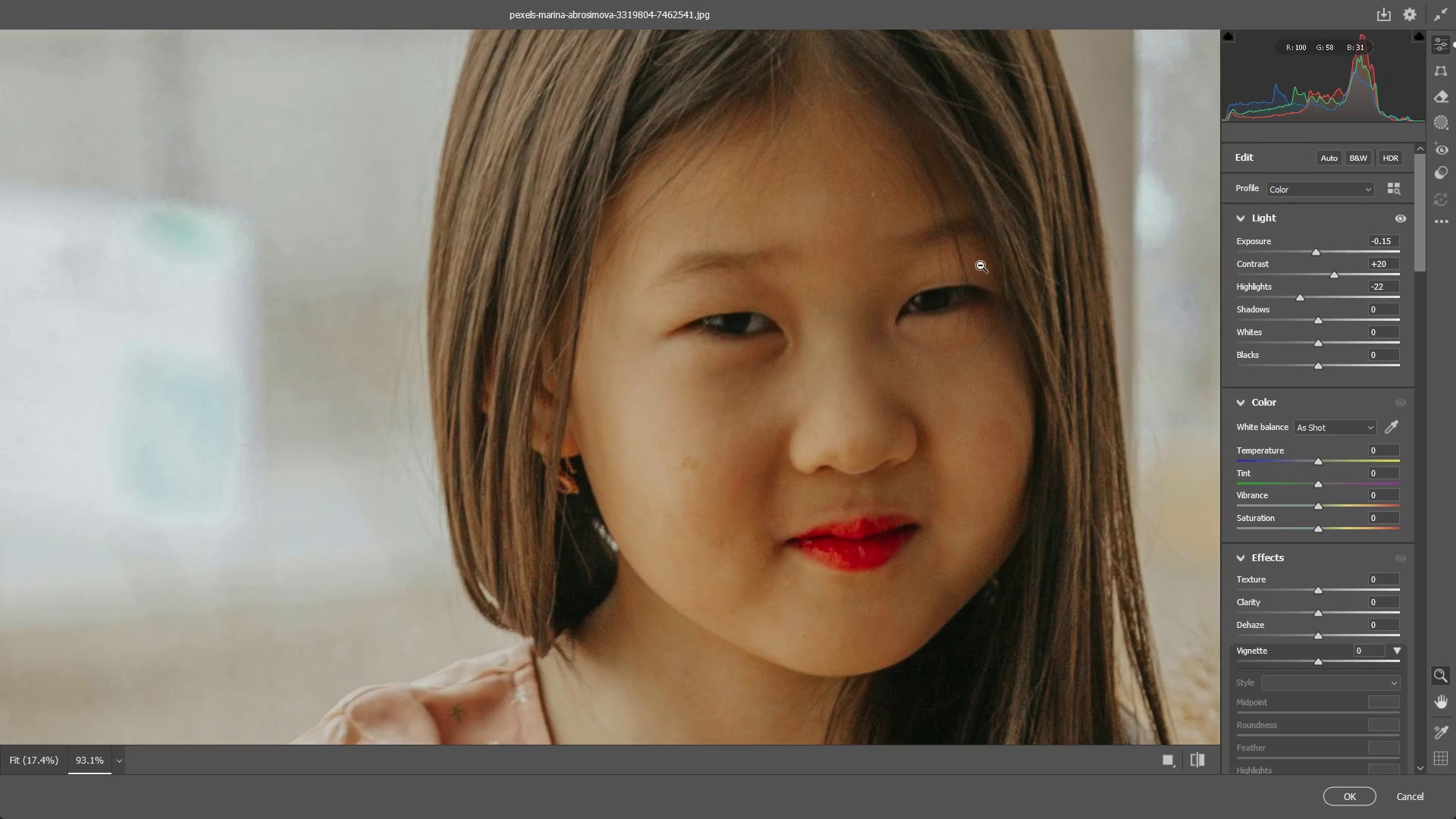 
left_click_drag(start_coordinate=[980, 265], to_coordinate=[938, 287])
 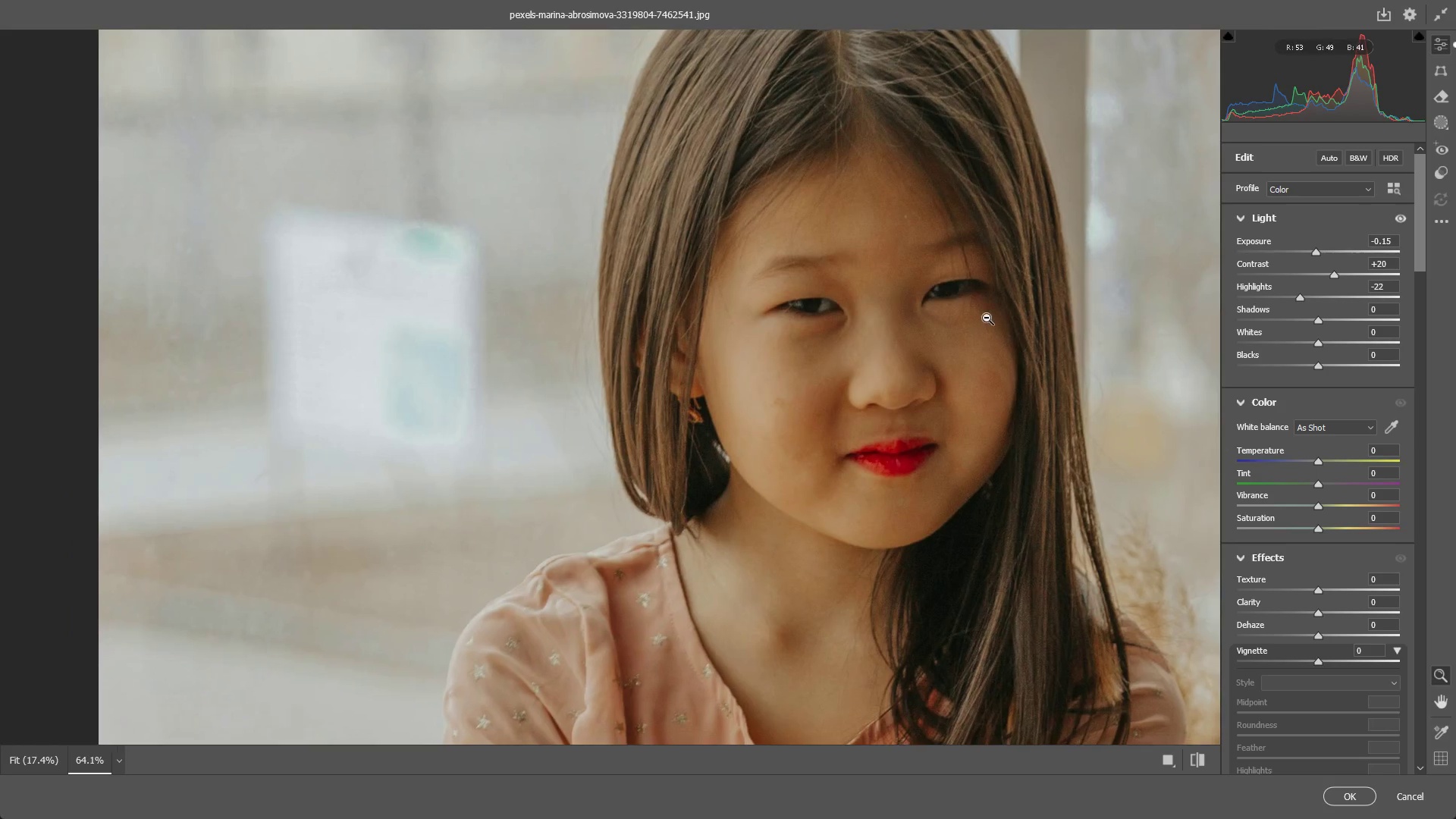 
hold_key(key=Space, duration=0.56)
 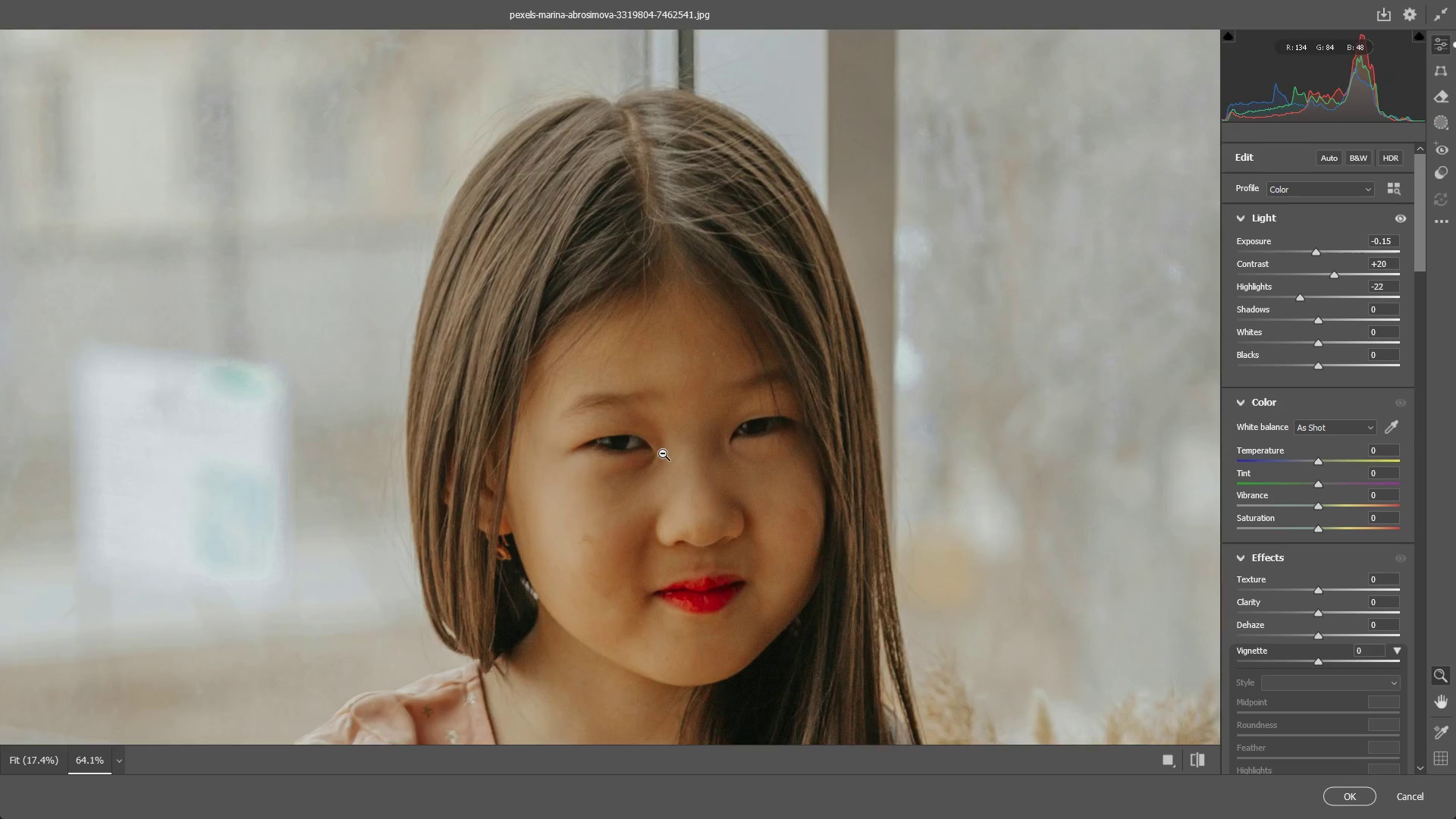 
left_click_drag(start_coordinate=[1000, 338], to_coordinate=[808, 475])
 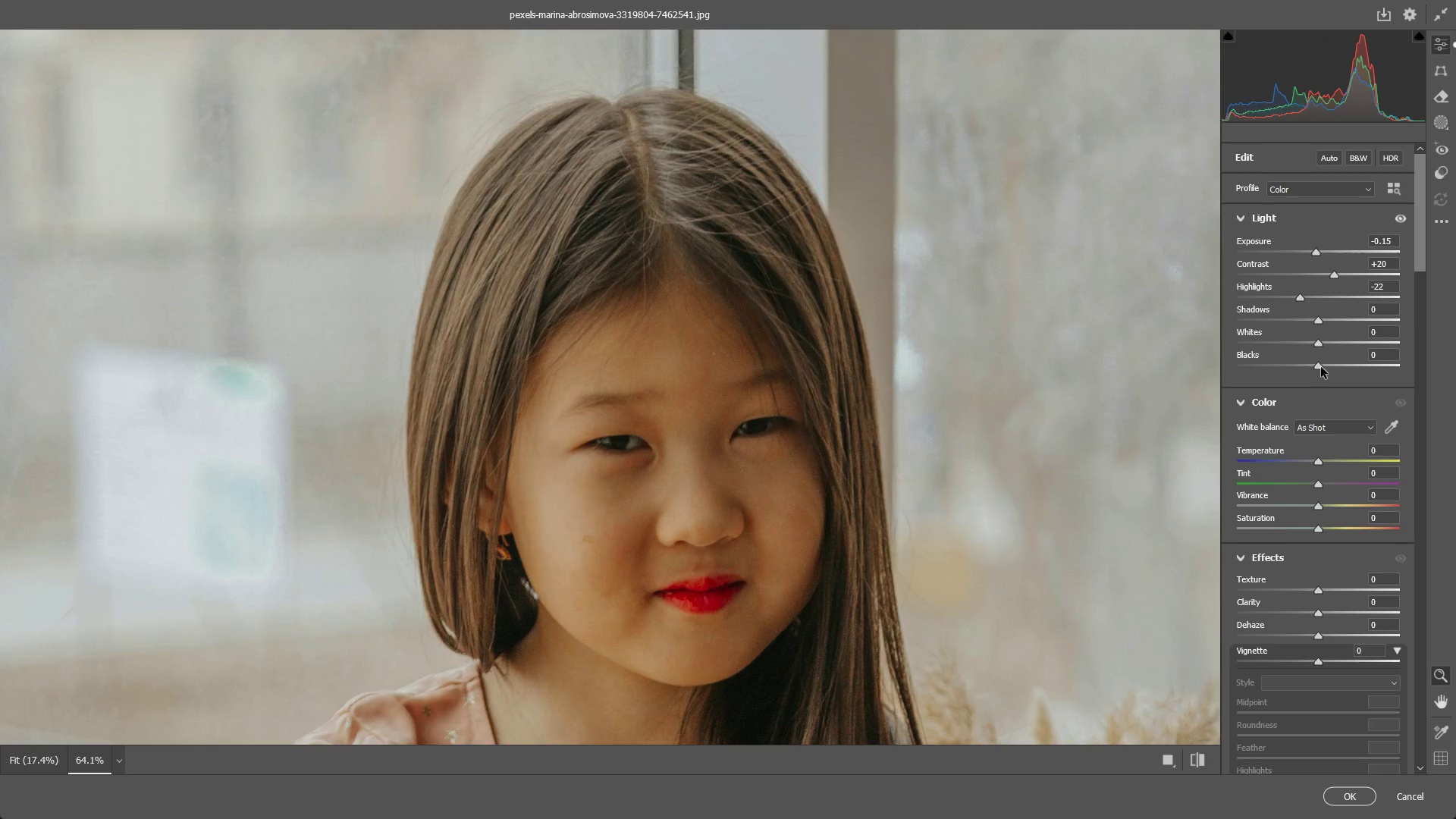 
left_click_drag(start_coordinate=[663, 453], to_coordinate=[513, 472])
 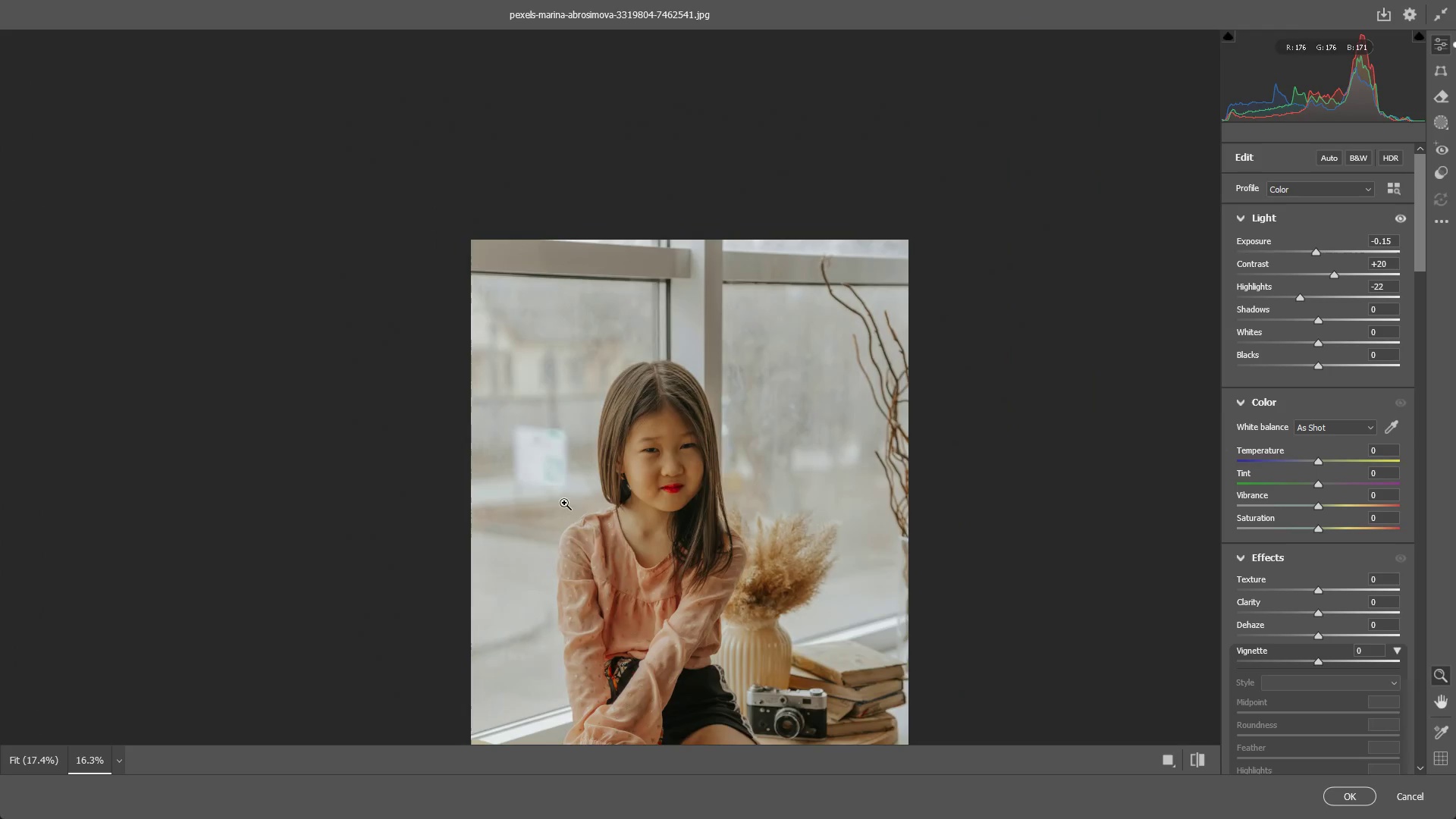 
hold_key(key=Space, duration=0.72)
 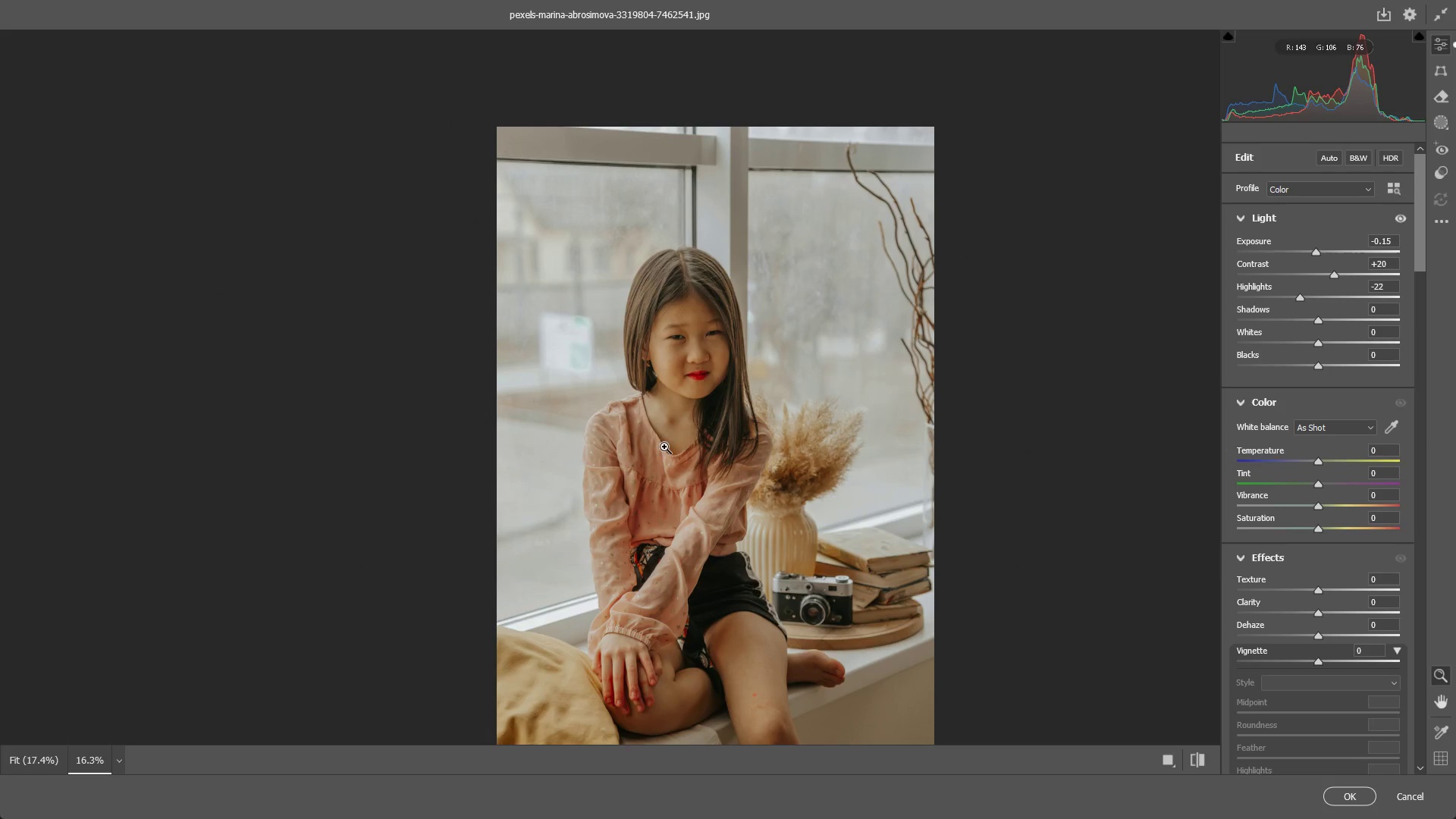 
left_click_drag(start_coordinate=[641, 512], to_coordinate=[667, 399])
 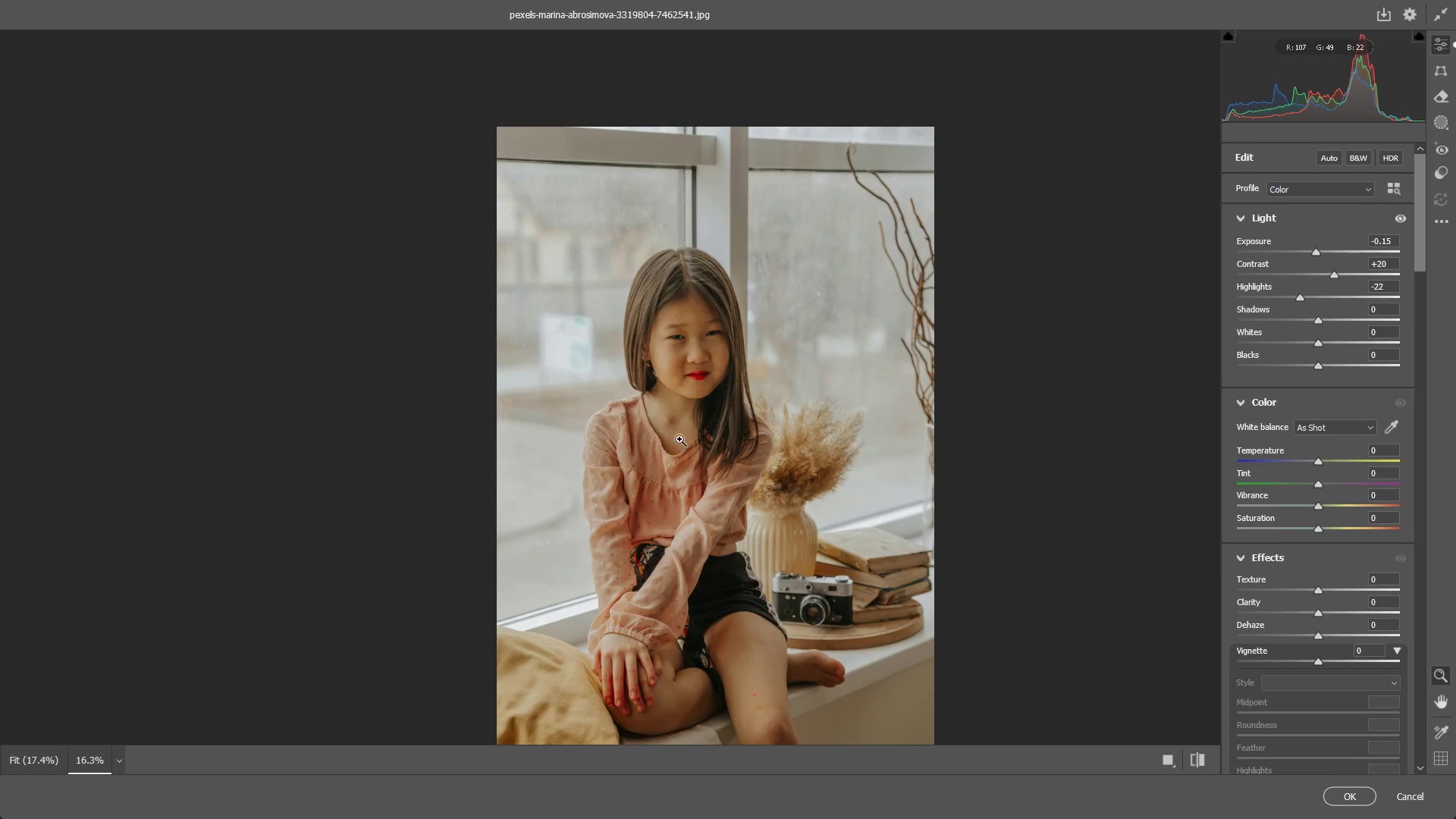 
left_click_drag(start_coordinate=[690, 405], to_coordinate=[761, 394])
 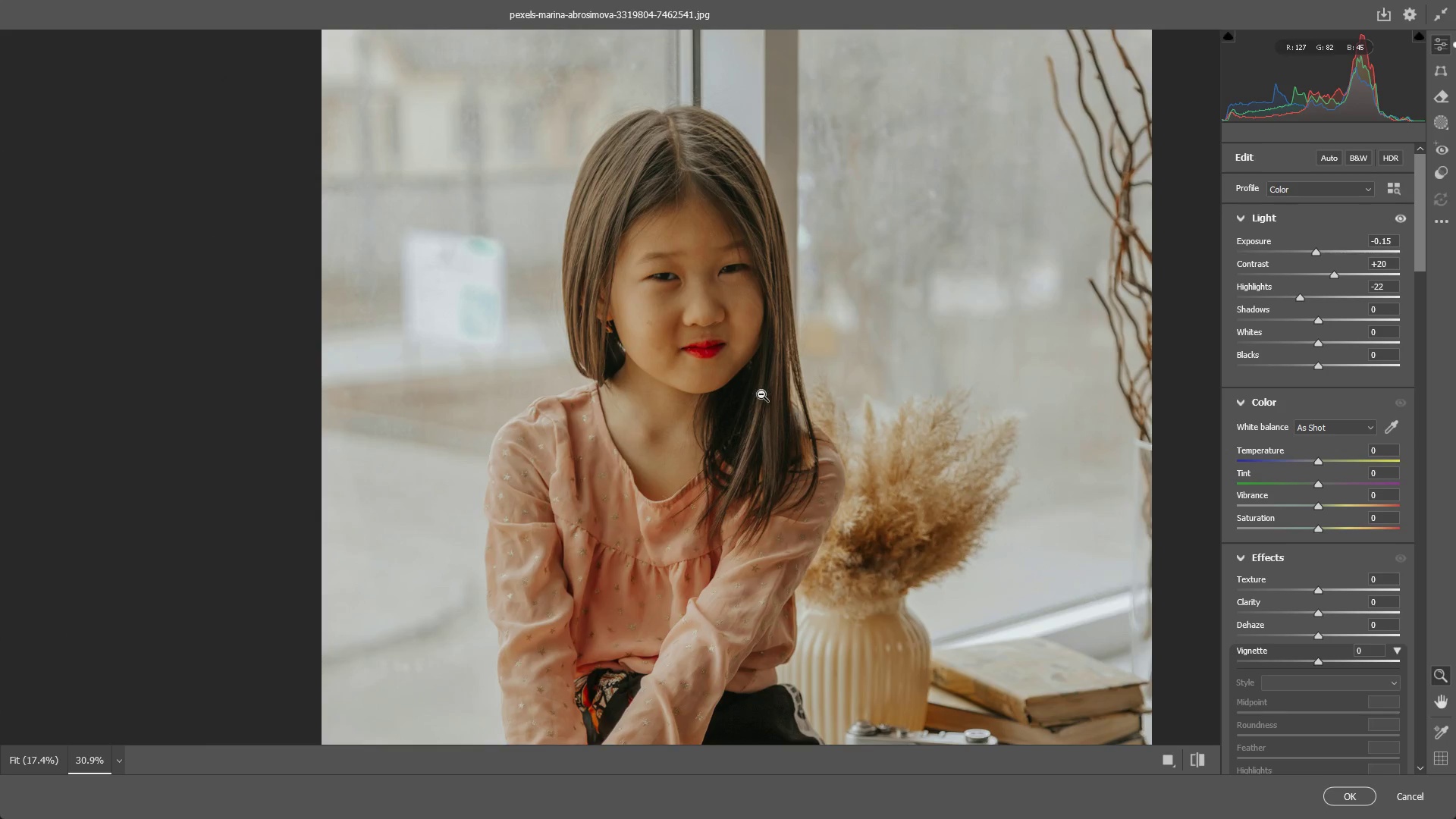 
hold_key(key=Space, duration=0.48)
 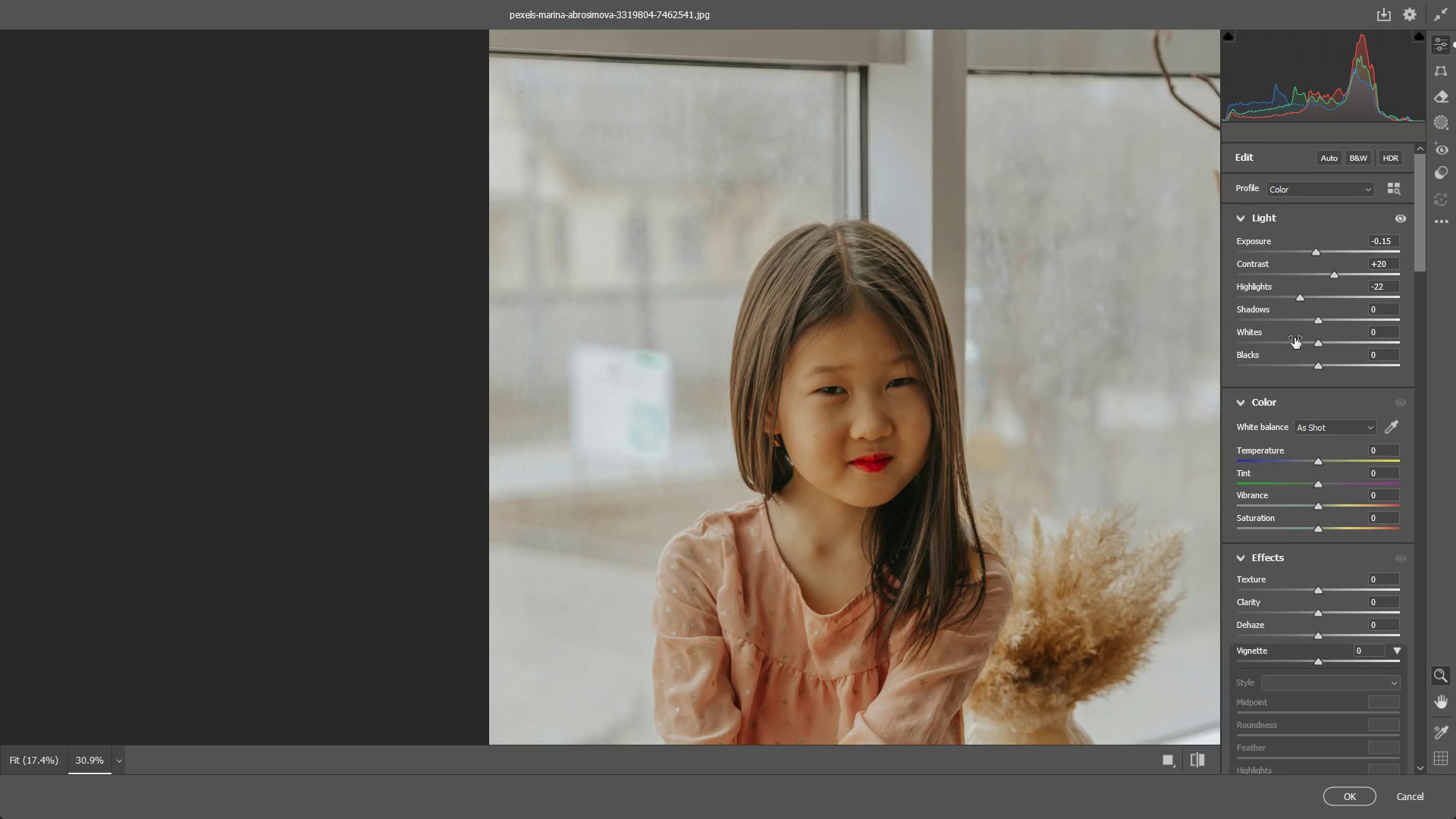 
left_click_drag(start_coordinate=[642, 306], to_coordinate=[810, 419])
 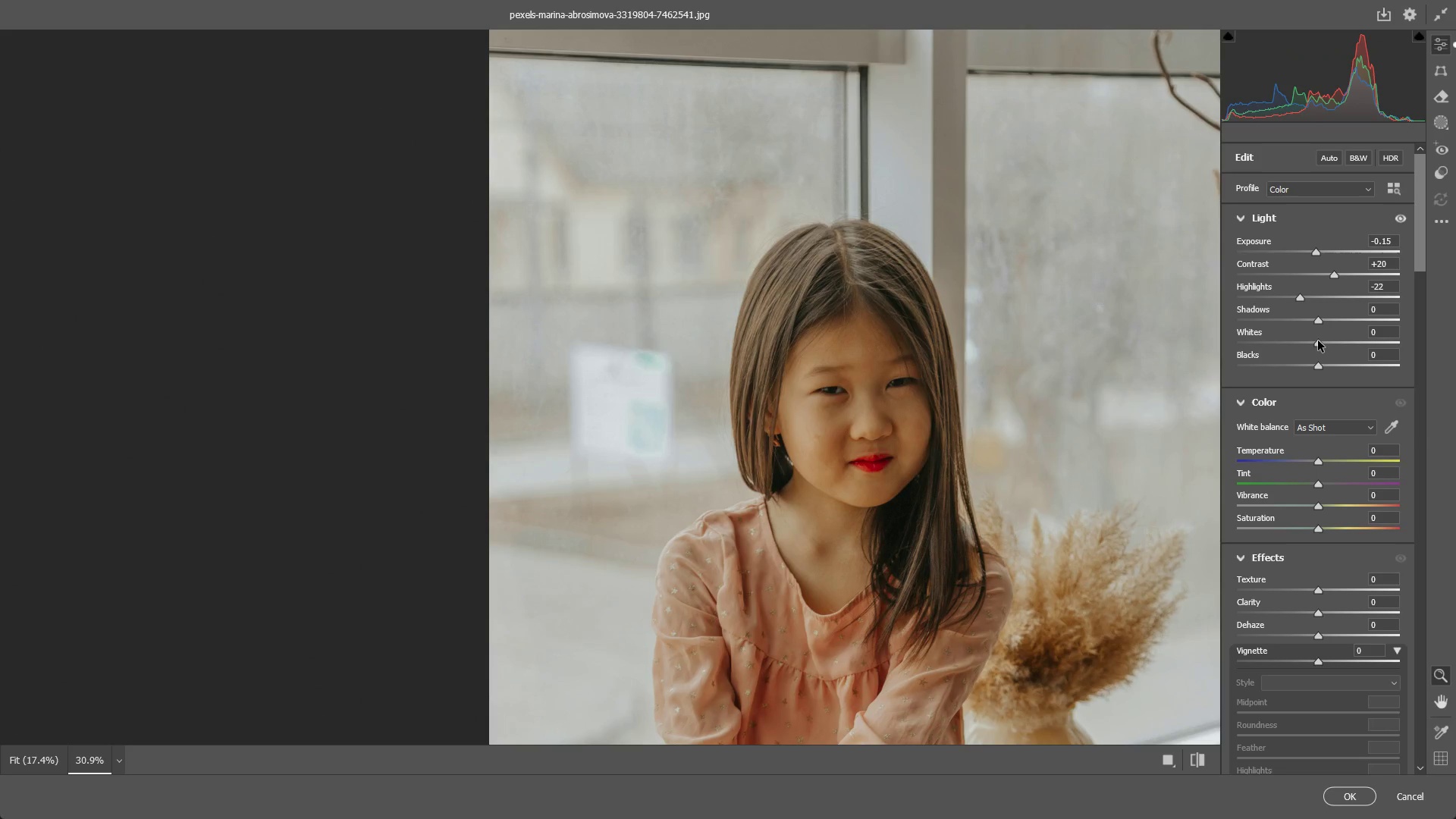 
left_click_drag(start_coordinate=[1319, 341], to_coordinate=[1301, 349])
 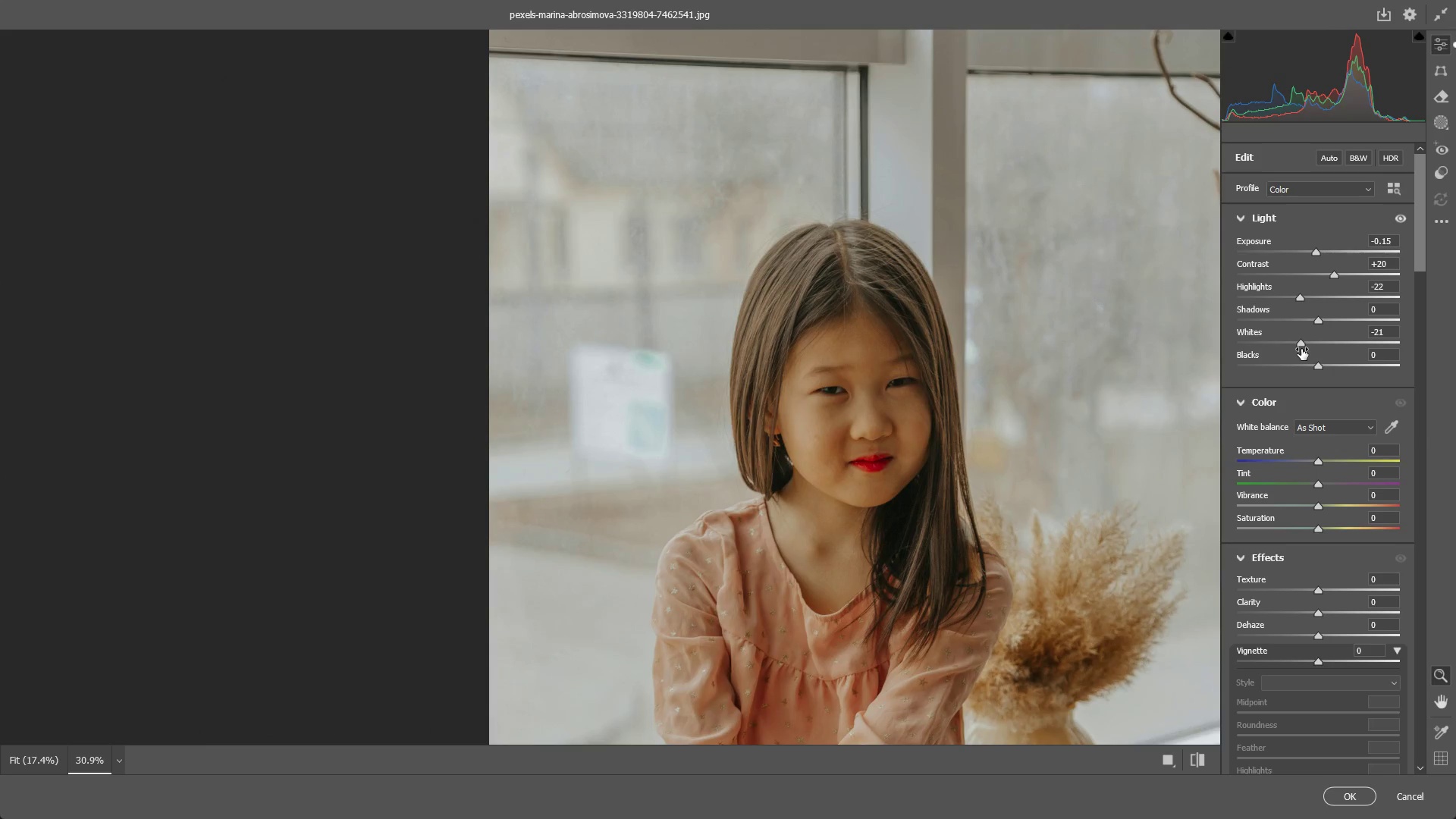 
key(Control+ControlLeft)
 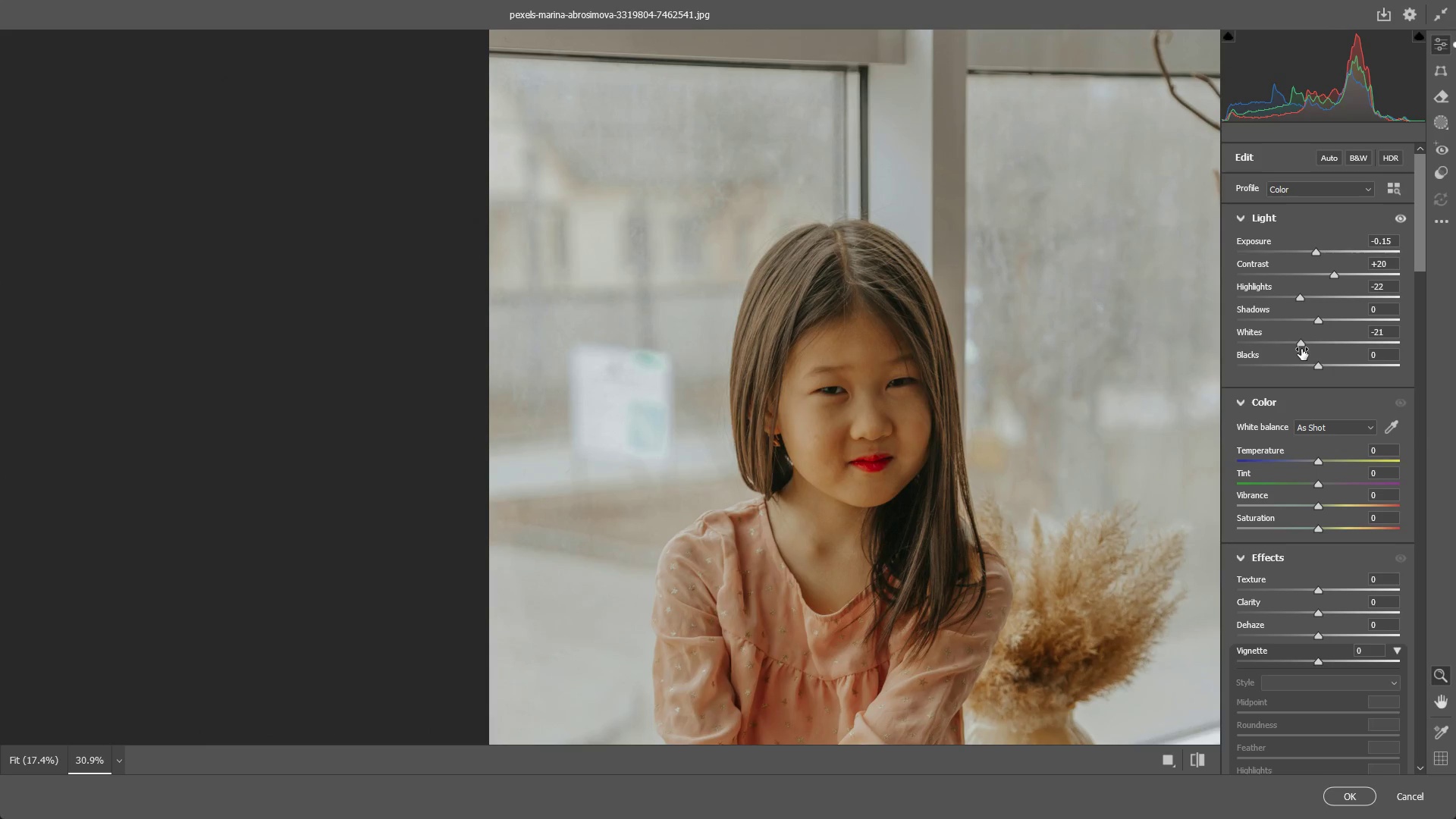 
key(Control+Z)
 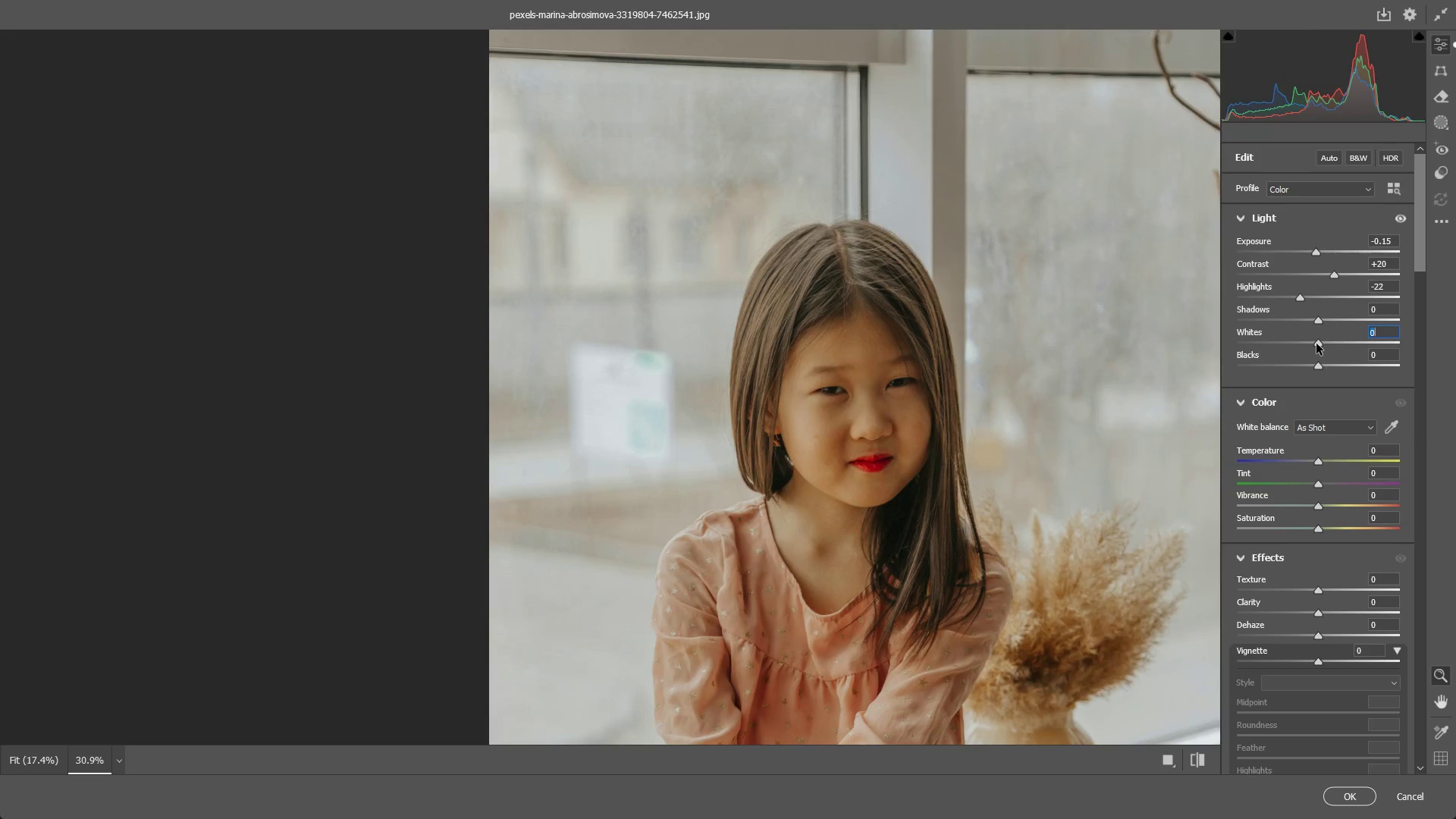 
left_click_drag(start_coordinate=[1316, 344], to_coordinate=[1310, 344])
 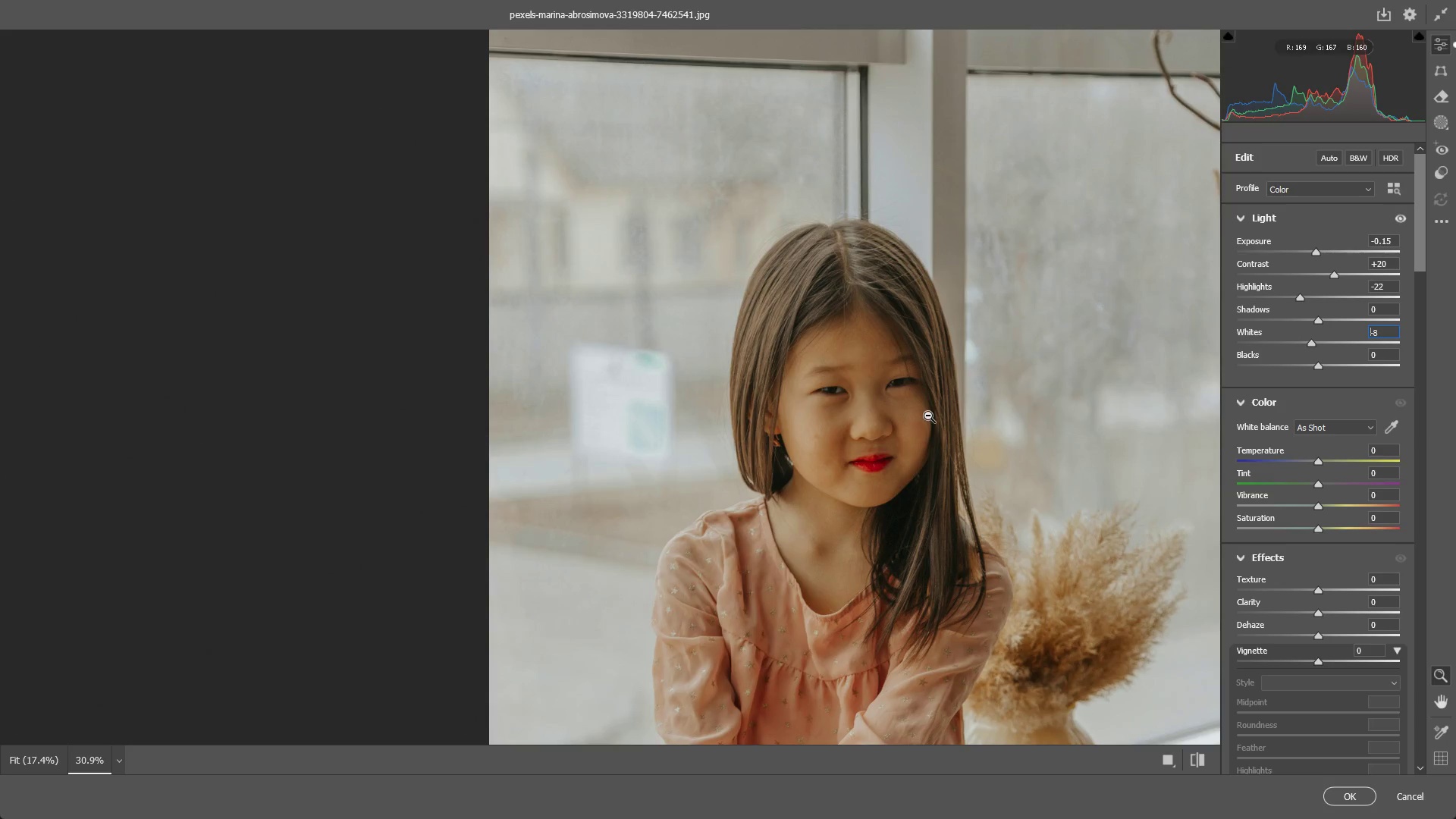 
left_click_drag(start_coordinate=[927, 416], to_coordinate=[892, 421])
 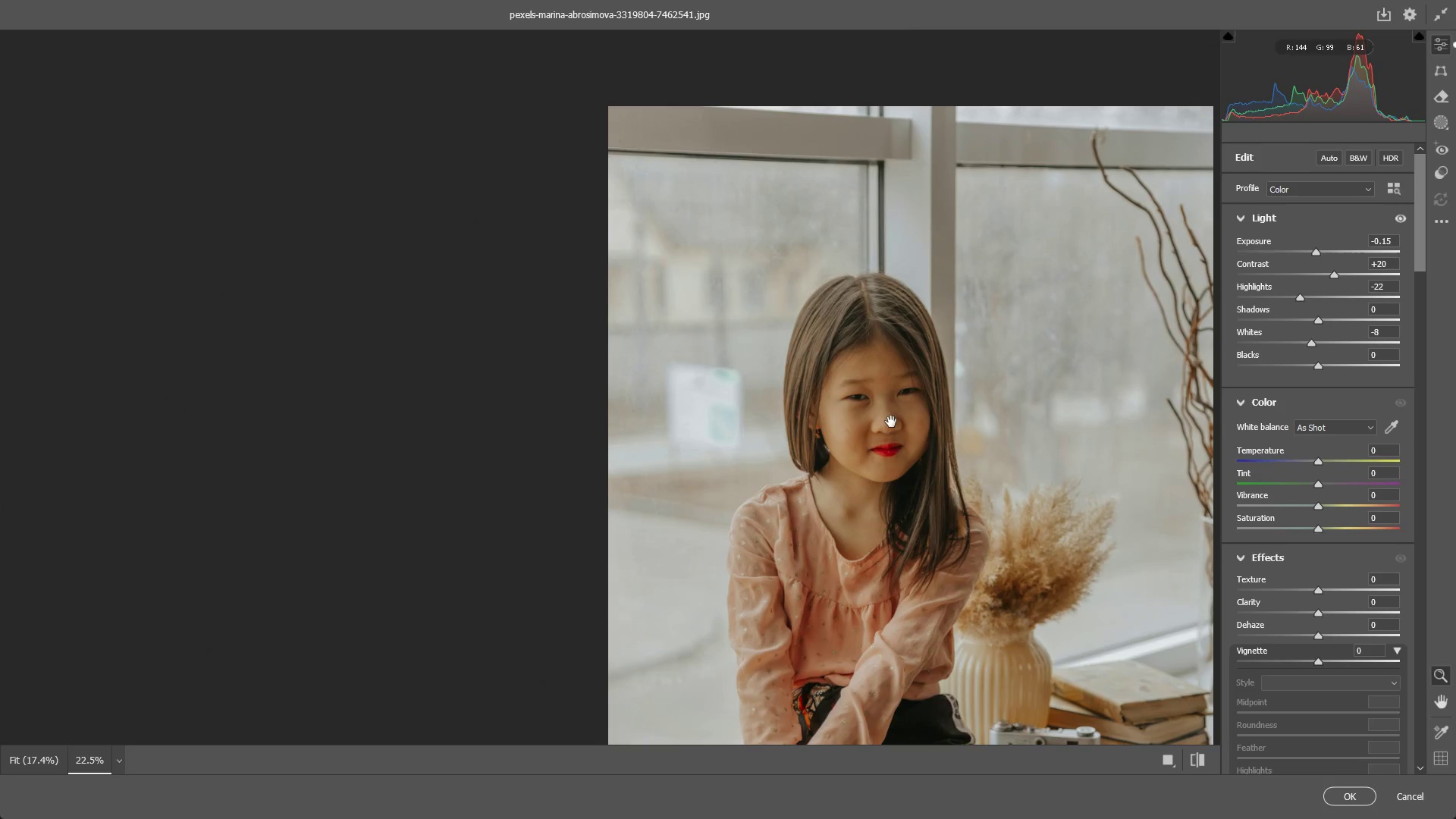 
hold_key(key=Space, duration=0.58)
 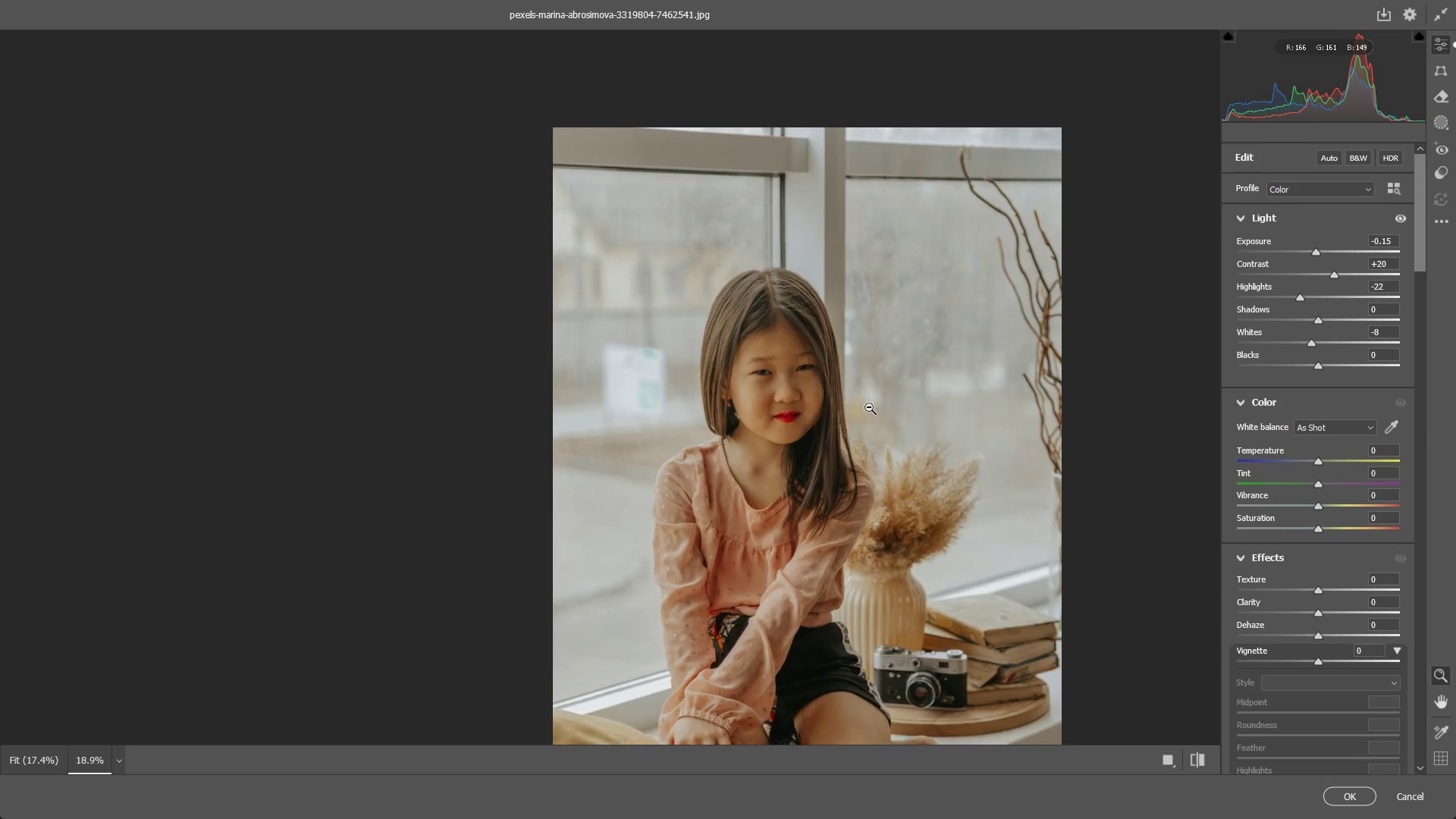 
left_click_drag(start_coordinate=[931, 462], to_coordinate=[811, 430])
 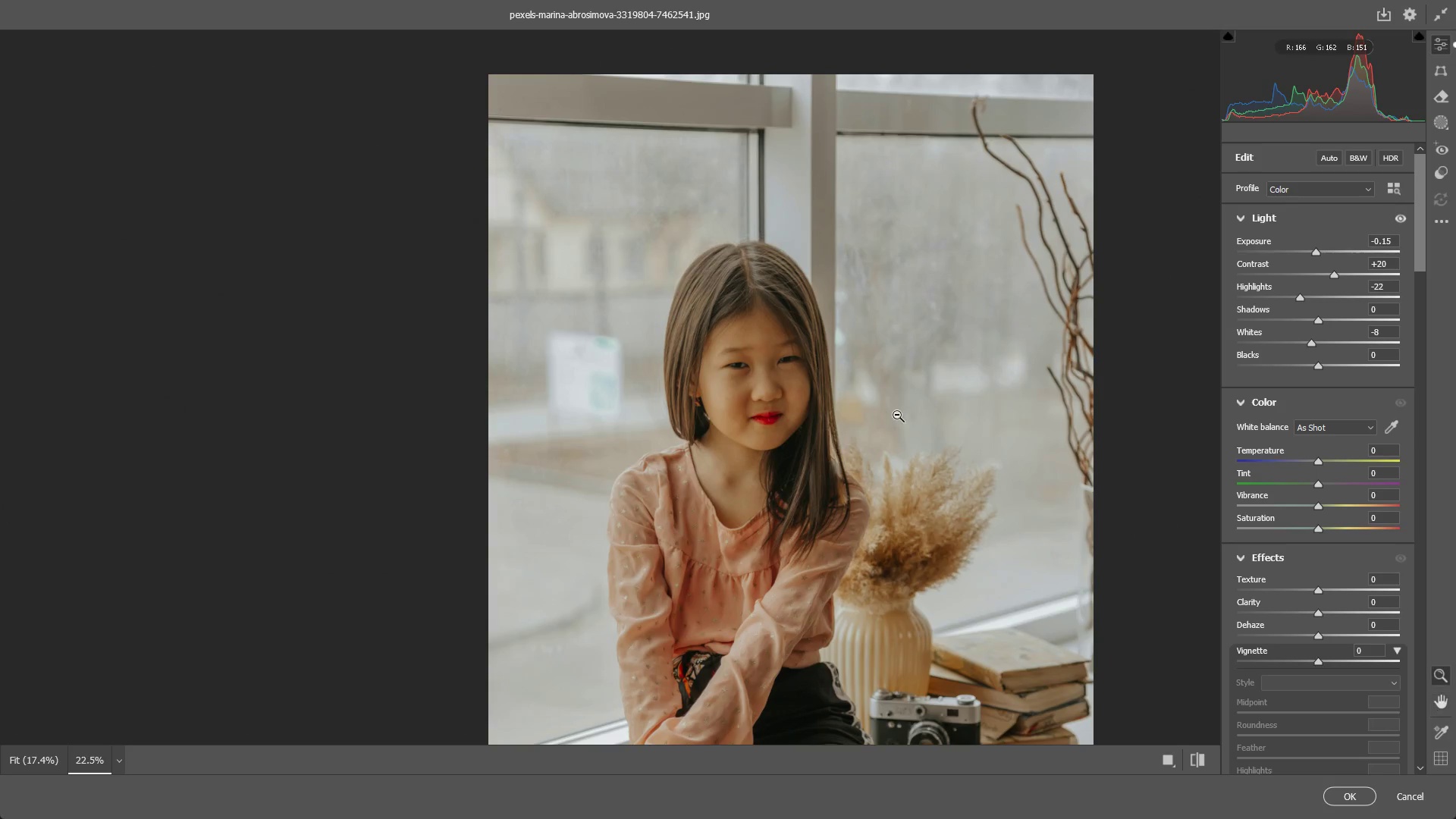 
left_click_drag(start_coordinate=[897, 415], to_coordinate=[877, 414])
 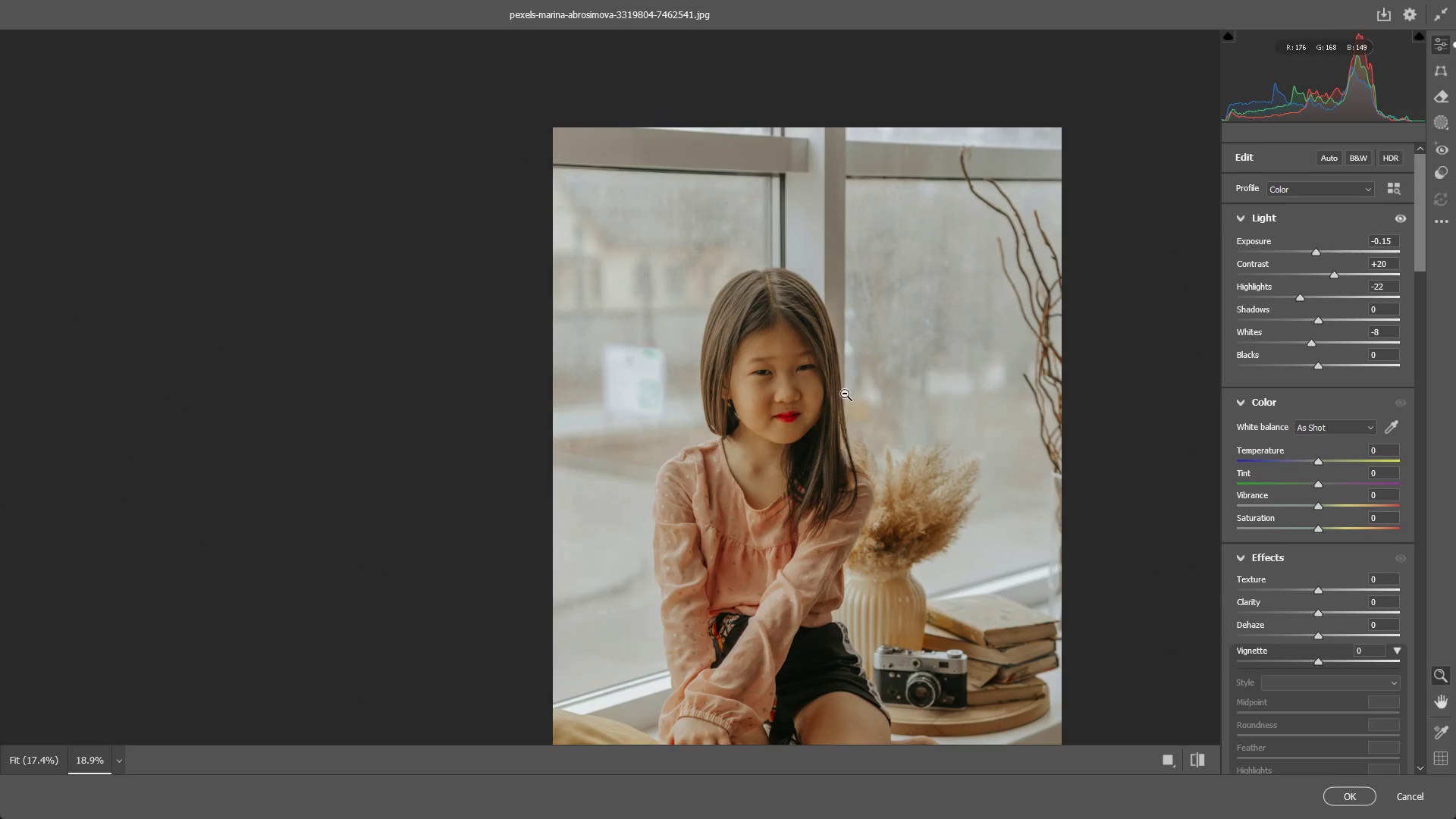 
hold_key(key=Space, duration=0.66)
 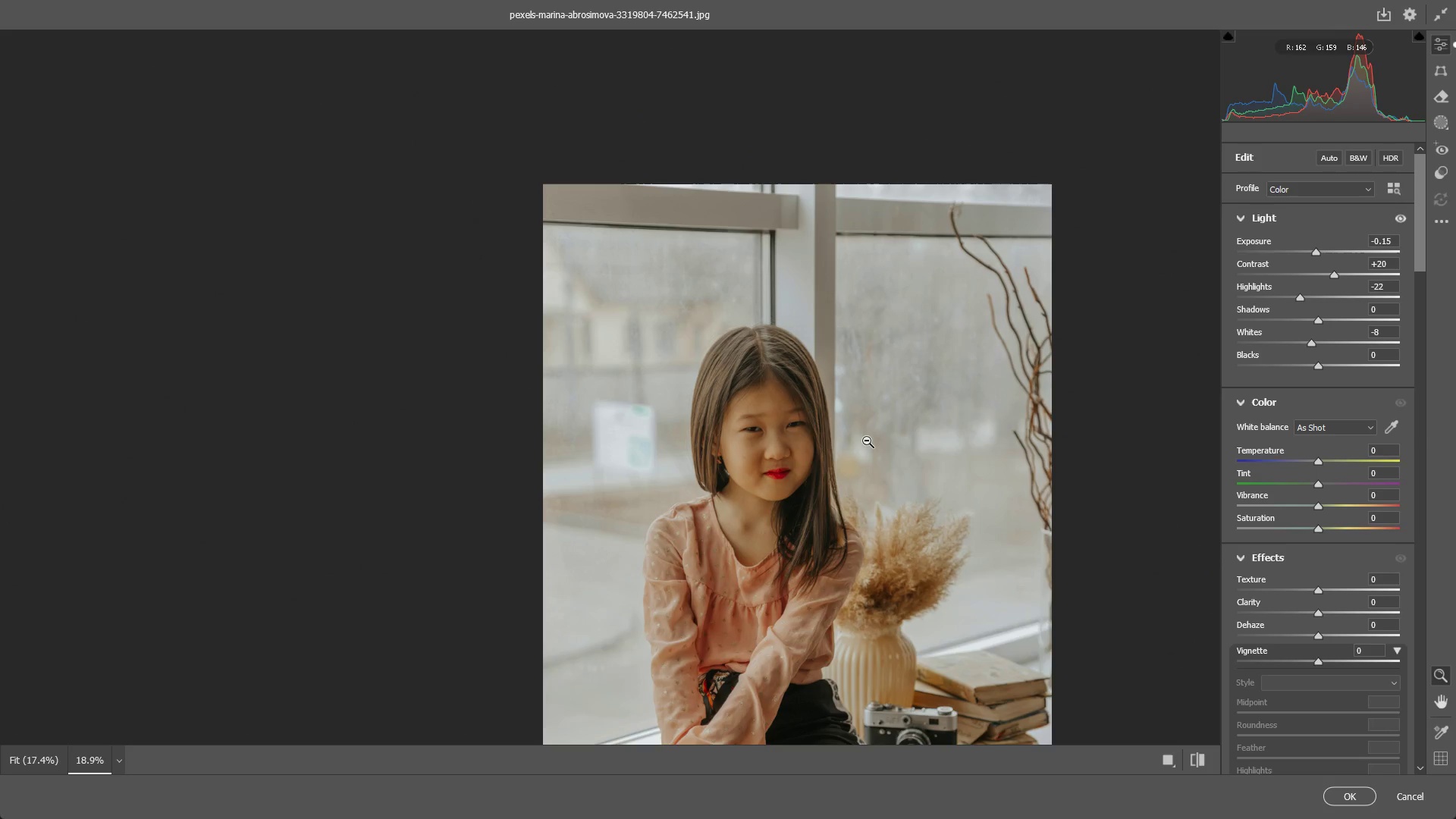 
left_click_drag(start_coordinate=[821, 367], to_coordinate=[811, 424])
 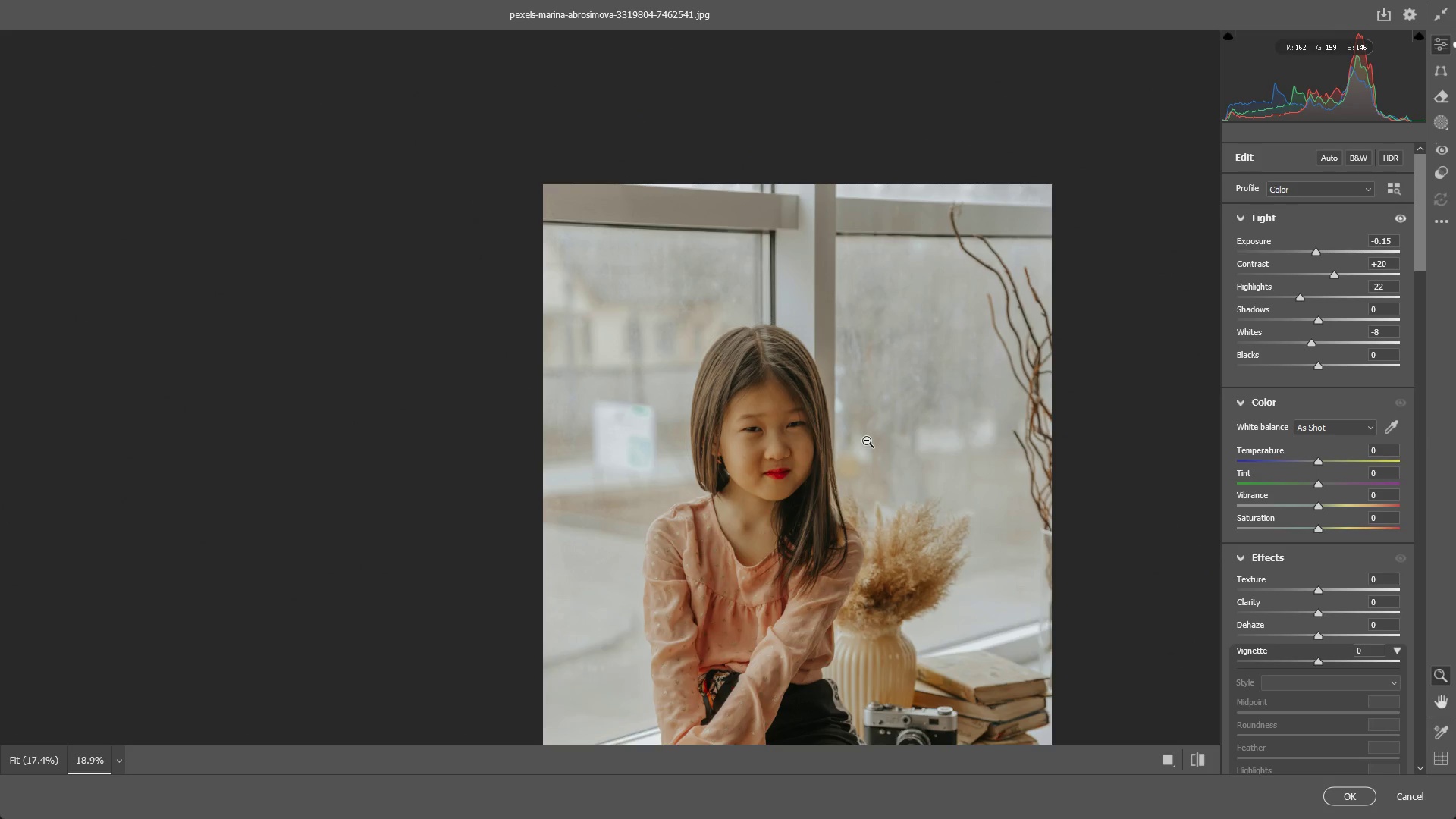 
wait(13.0)
 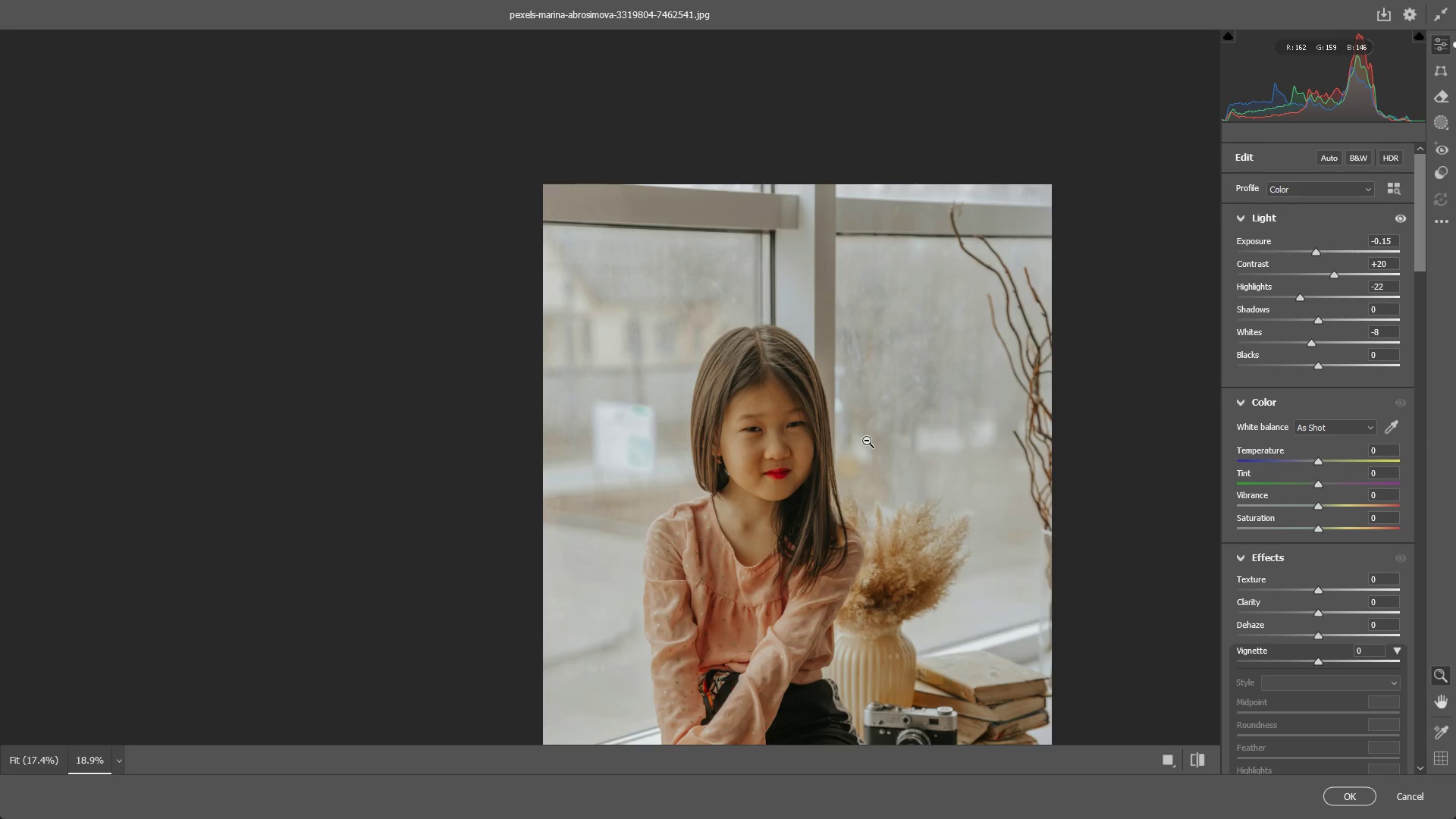 
left_click_drag(start_coordinate=[1309, 343], to_coordinate=[1323, 325])
 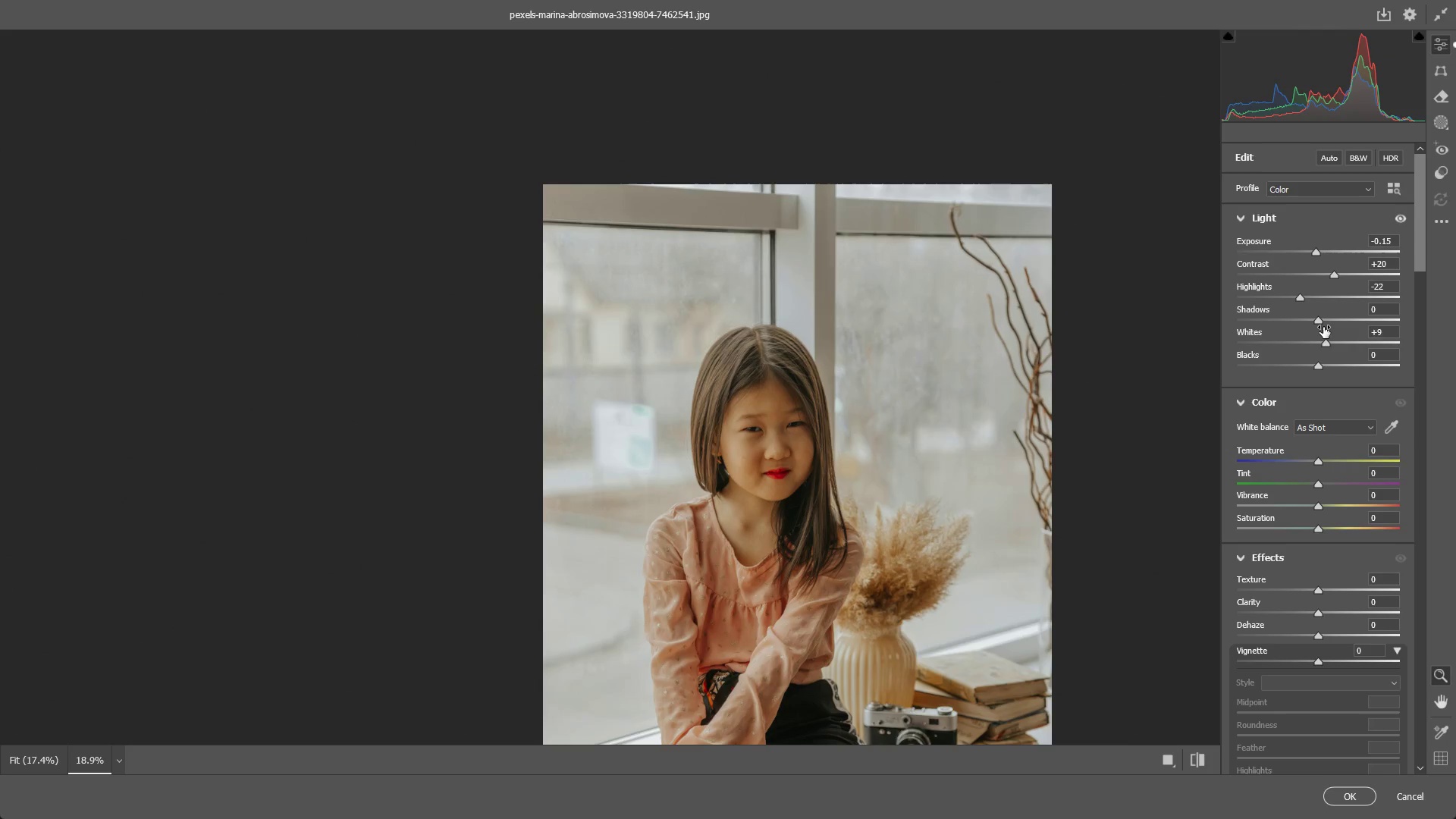 
key(Control+ControlLeft)
 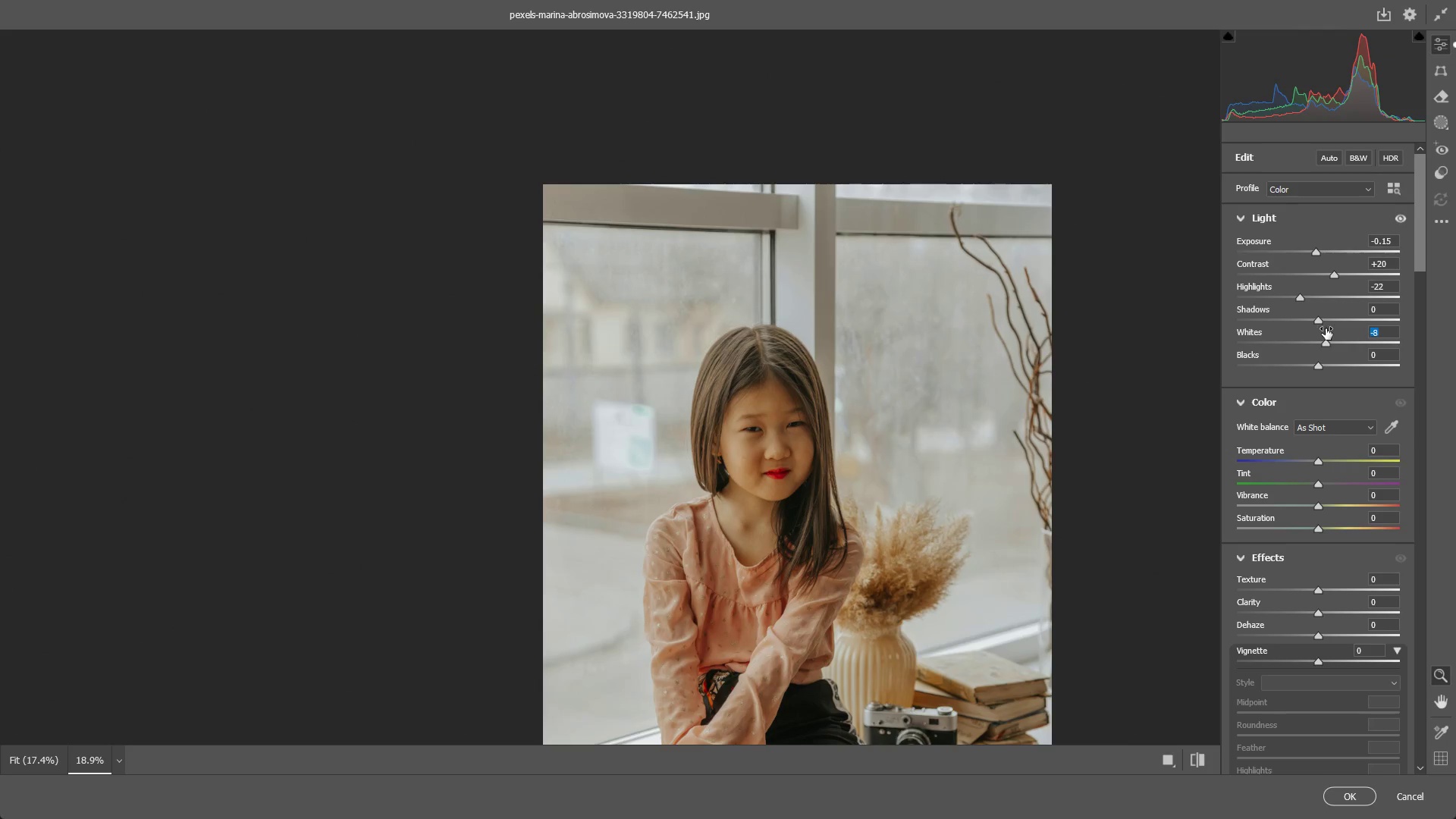 
key(Z)
 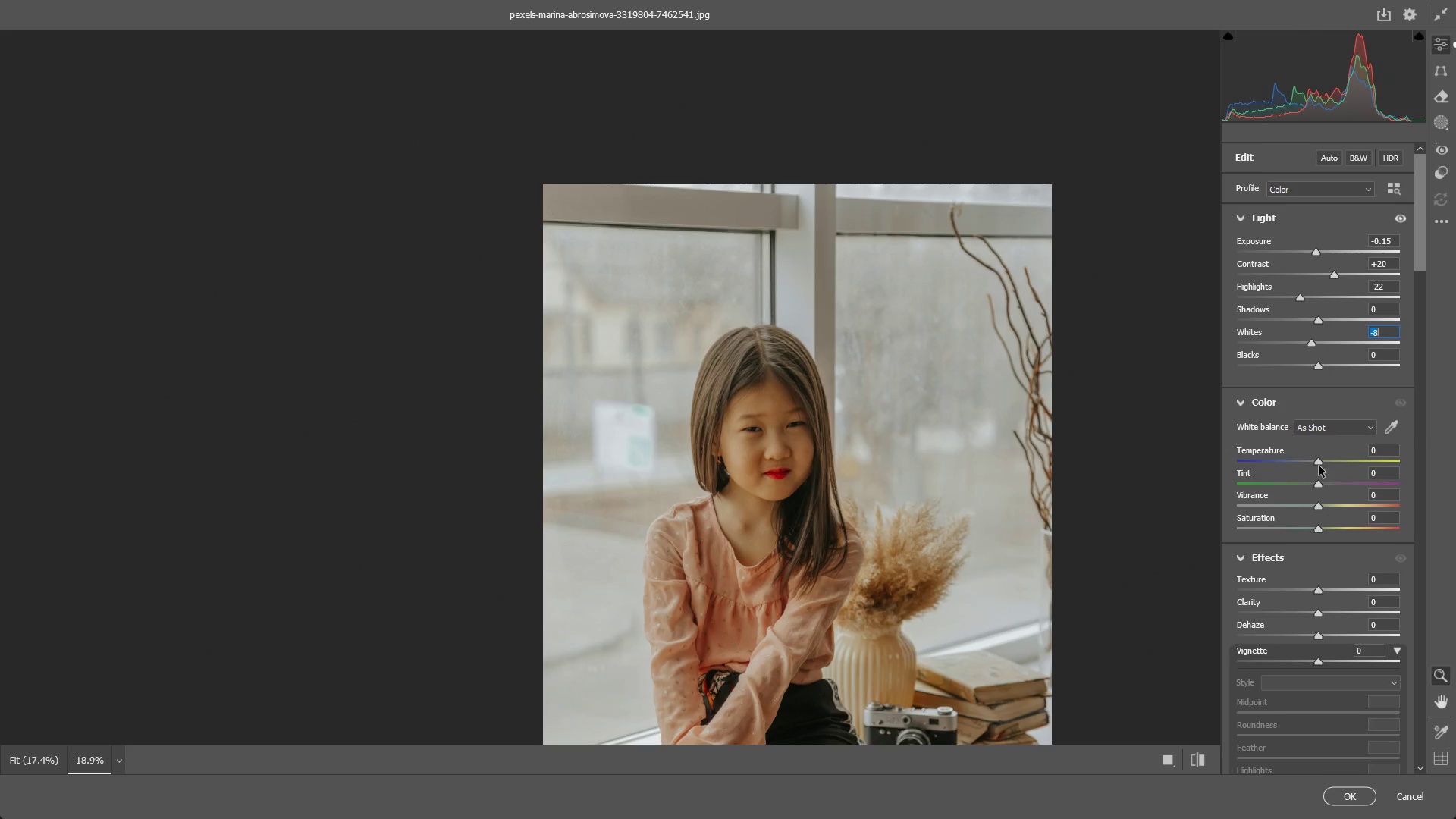 
left_click_drag(start_coordinate=[1319, 463], to_coordinate=[1331, 451])
 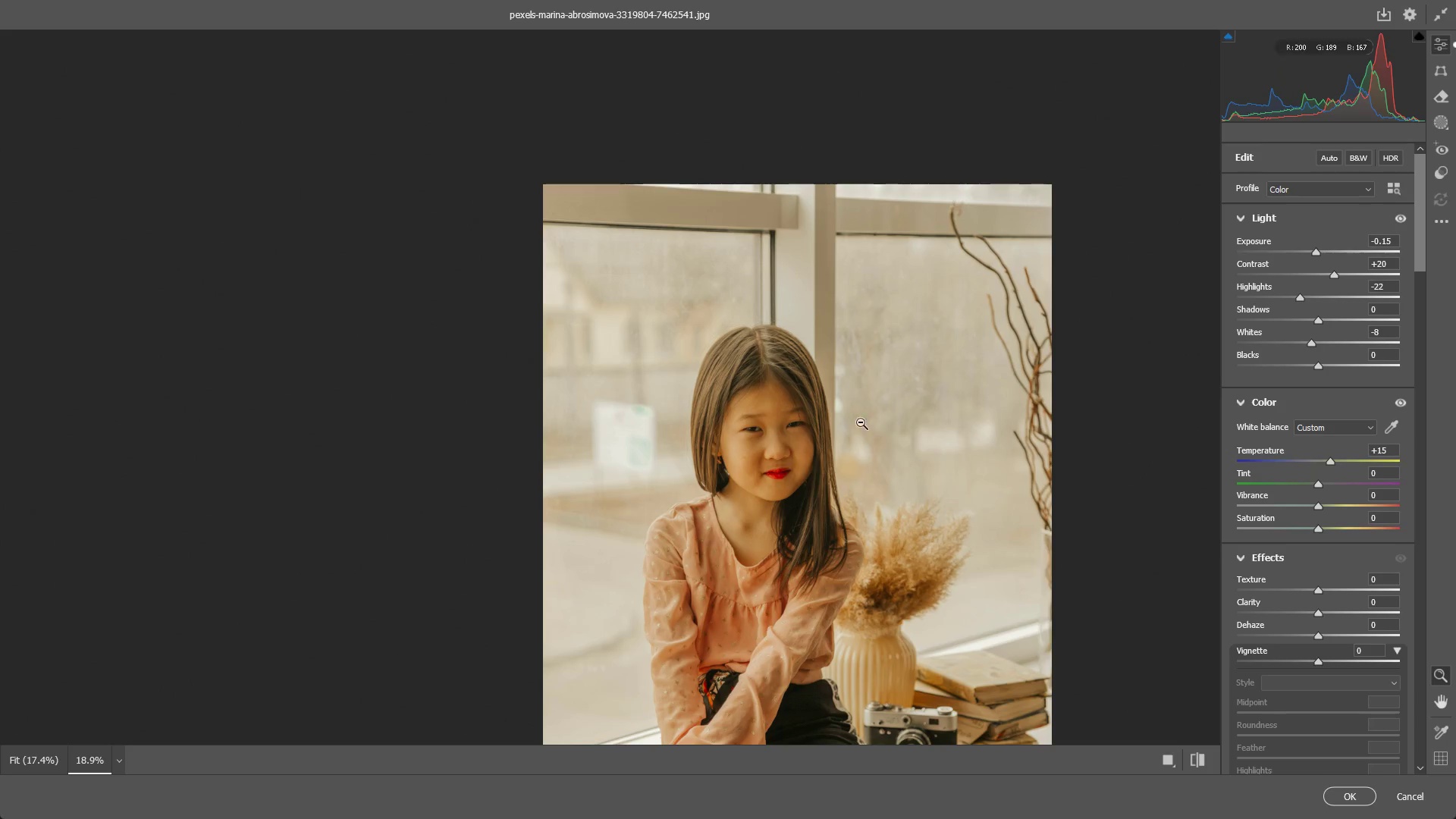 
left_click_drag(start_coordinate=[847, 426], to_coordinate=[798, 411])
 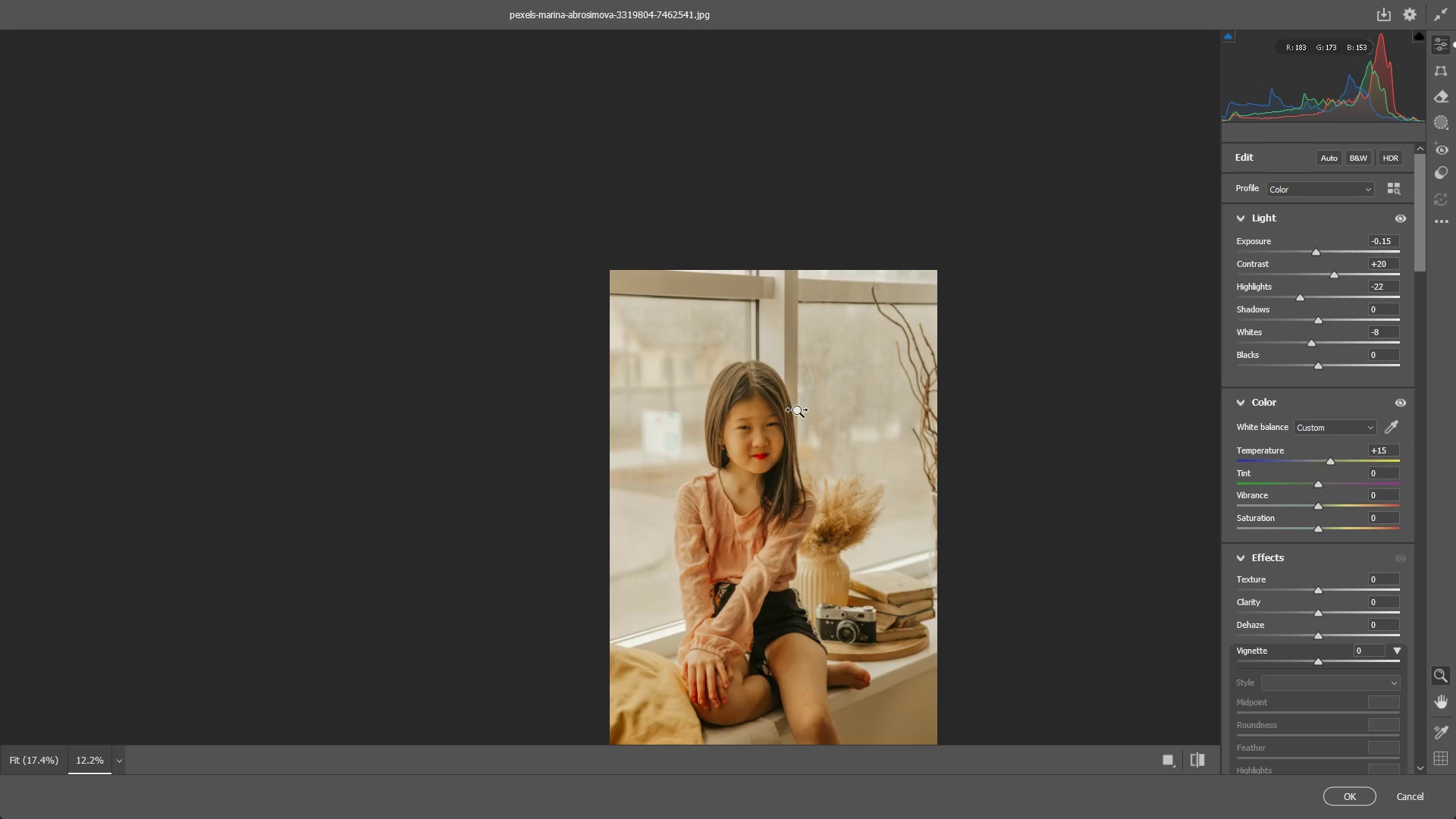 
hold_key(key=Space, duration=0.64)
 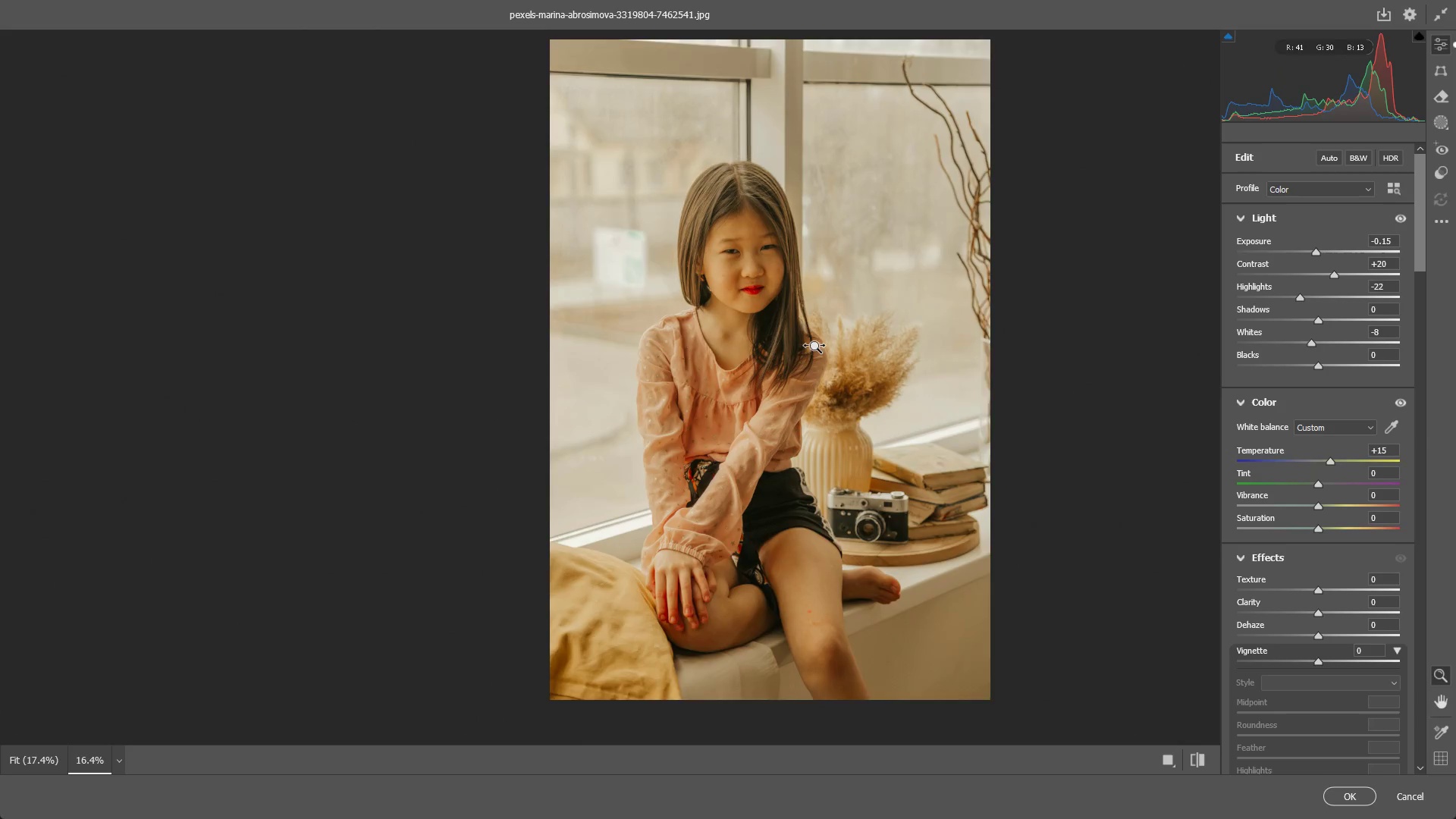 
left_click_drag(start_coordinate=[773, 510], to_coordinate=[805, 360])
 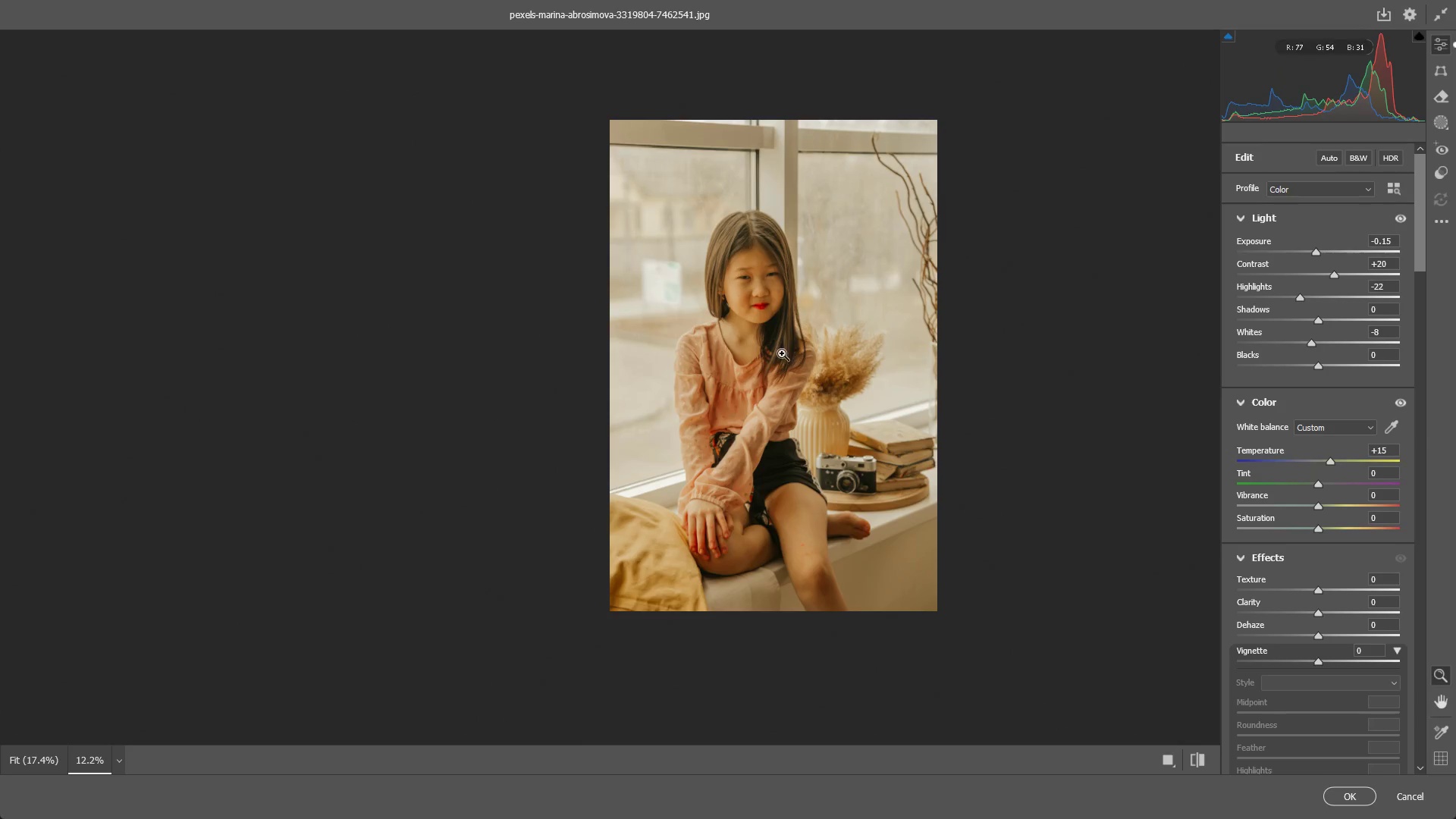 
left_click_drag(start_coordinate=[782, 353], to_coordinate=[821, 347])
 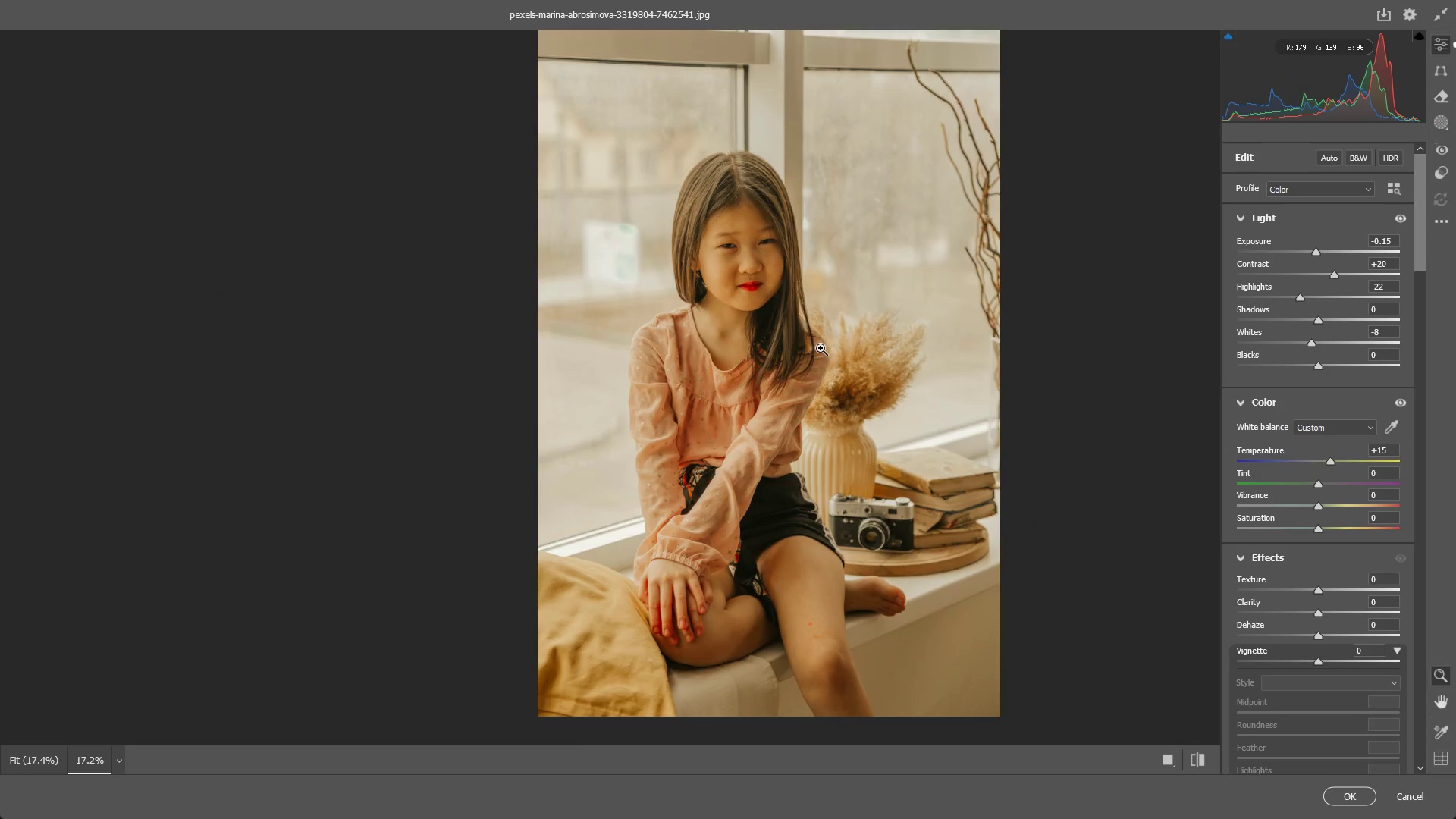 
hold_key(key=Space, duration=0.53)
 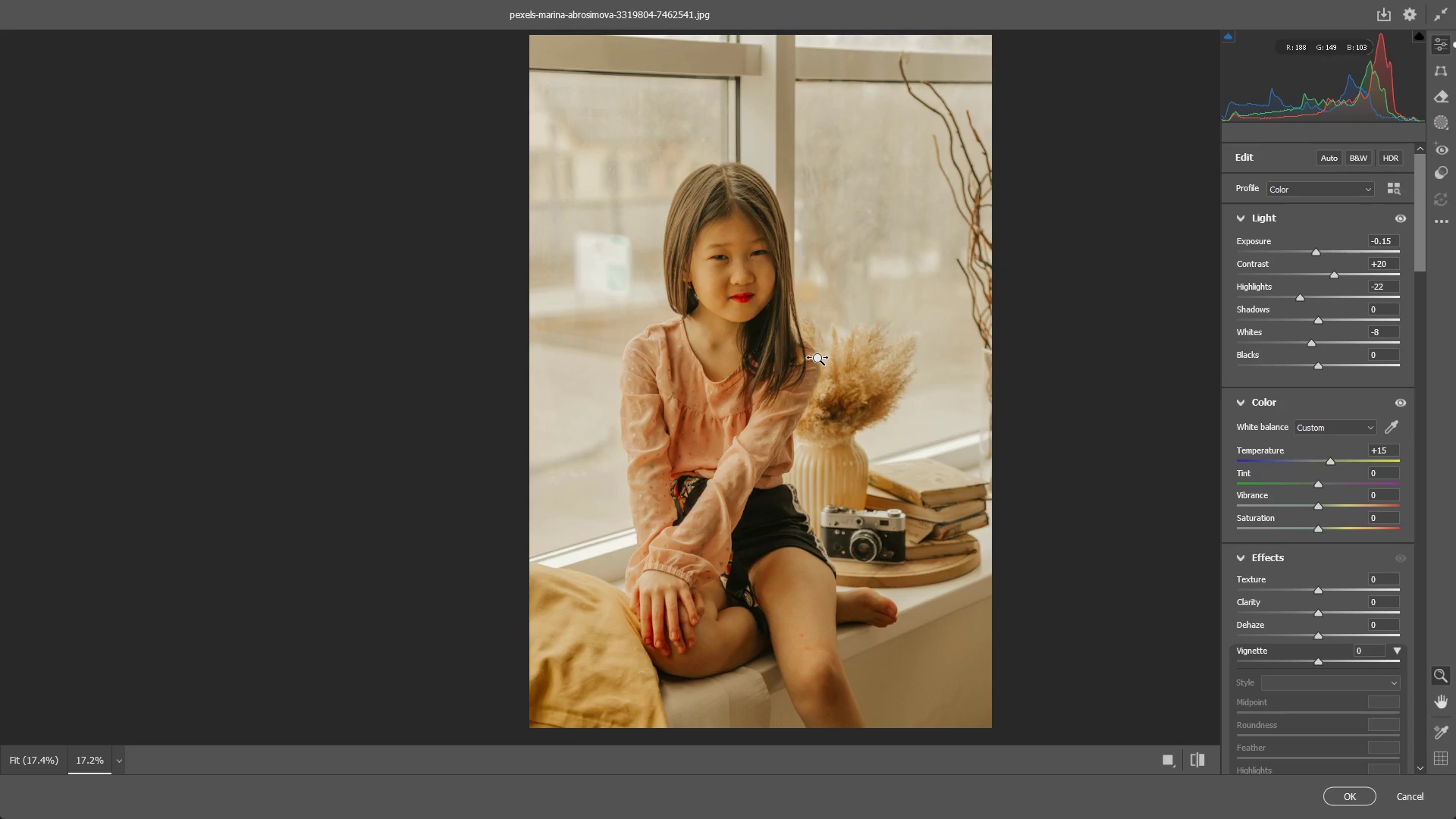 
left_click_drag(start_coordinate=[821, 348], to_coordinate=[812, 359])
 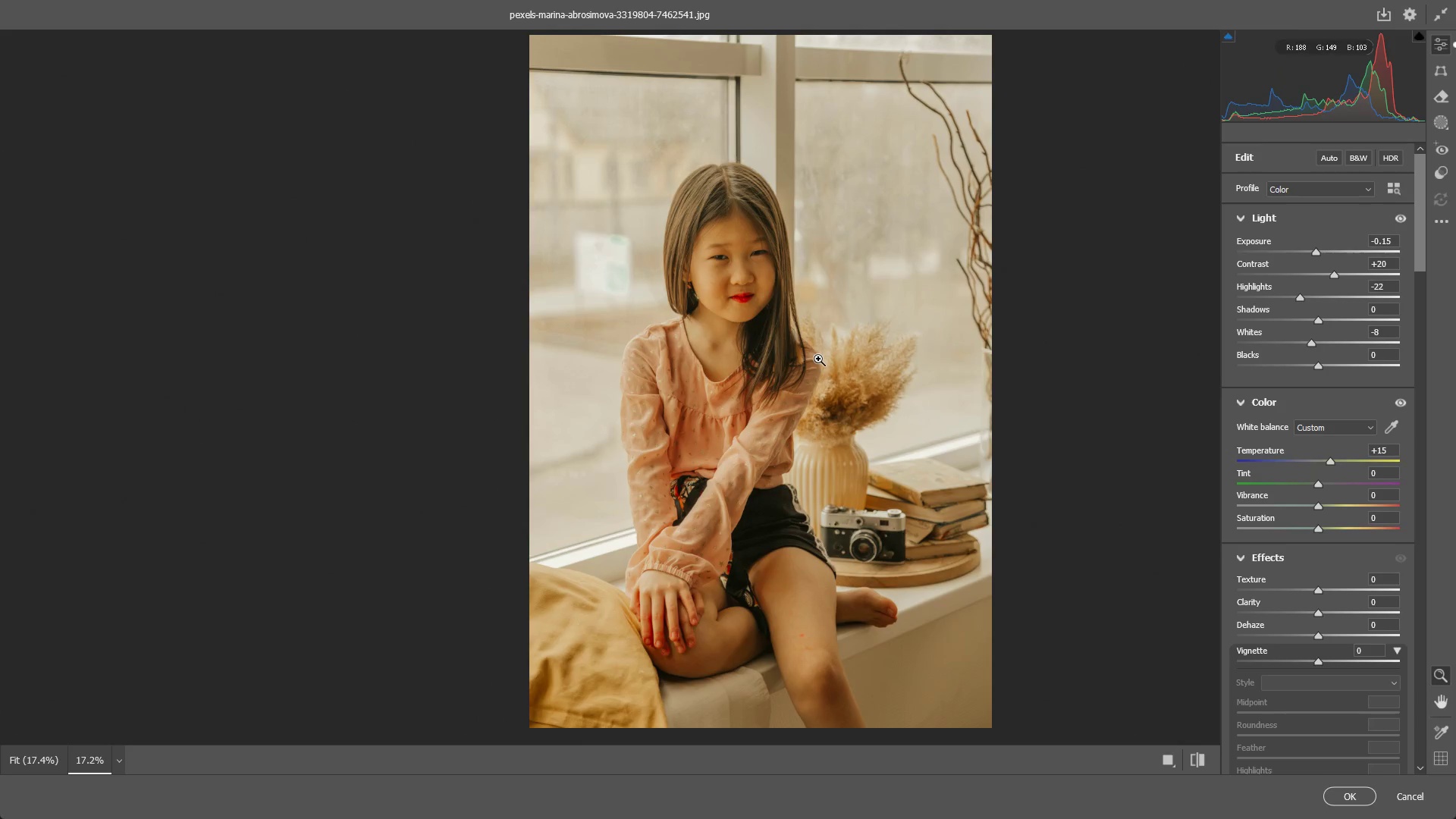 
left_click_drag(start_coordinate=[818, 359], to_coordinate=[803, 362])
 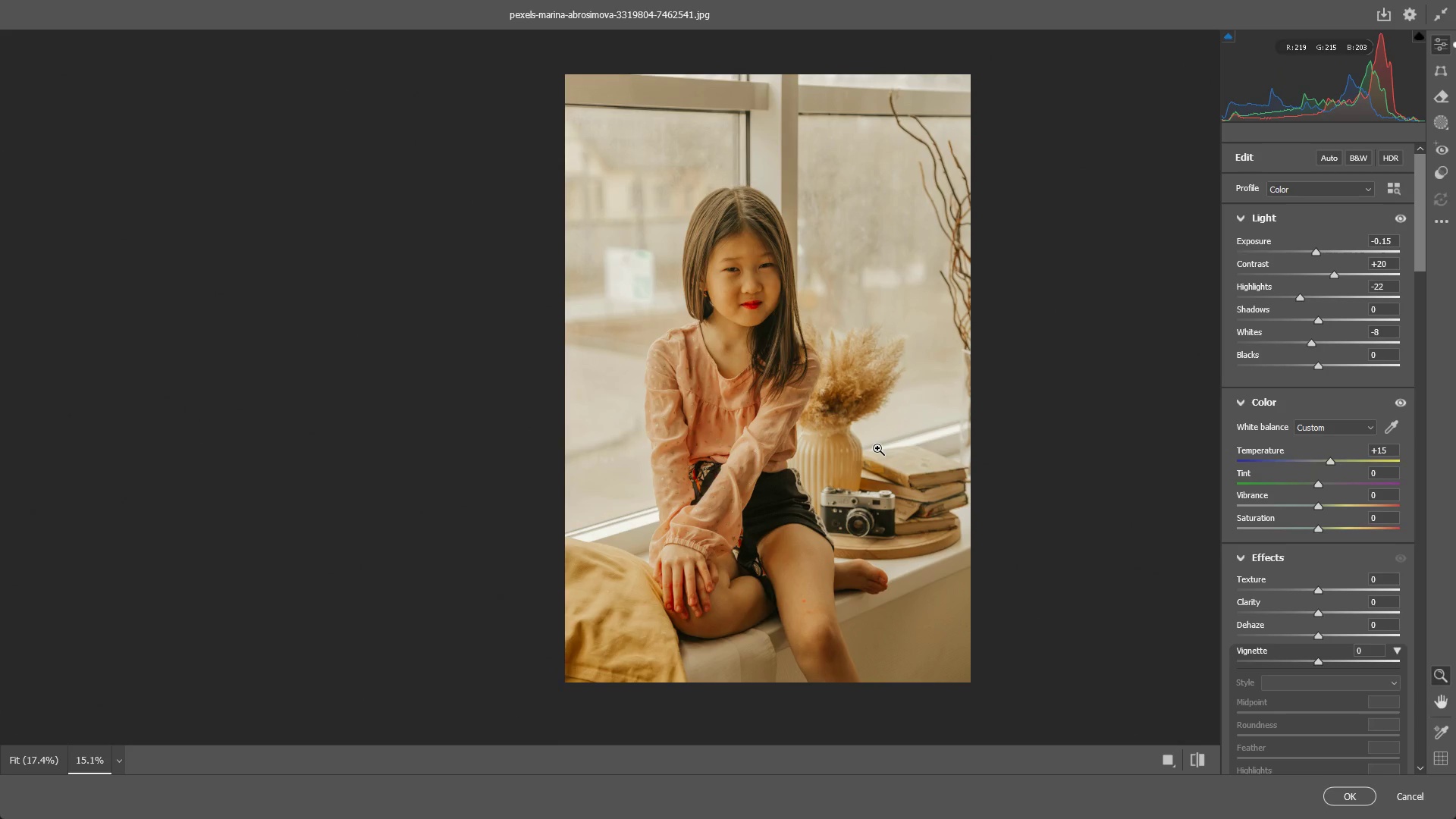 
wait(8.64)
 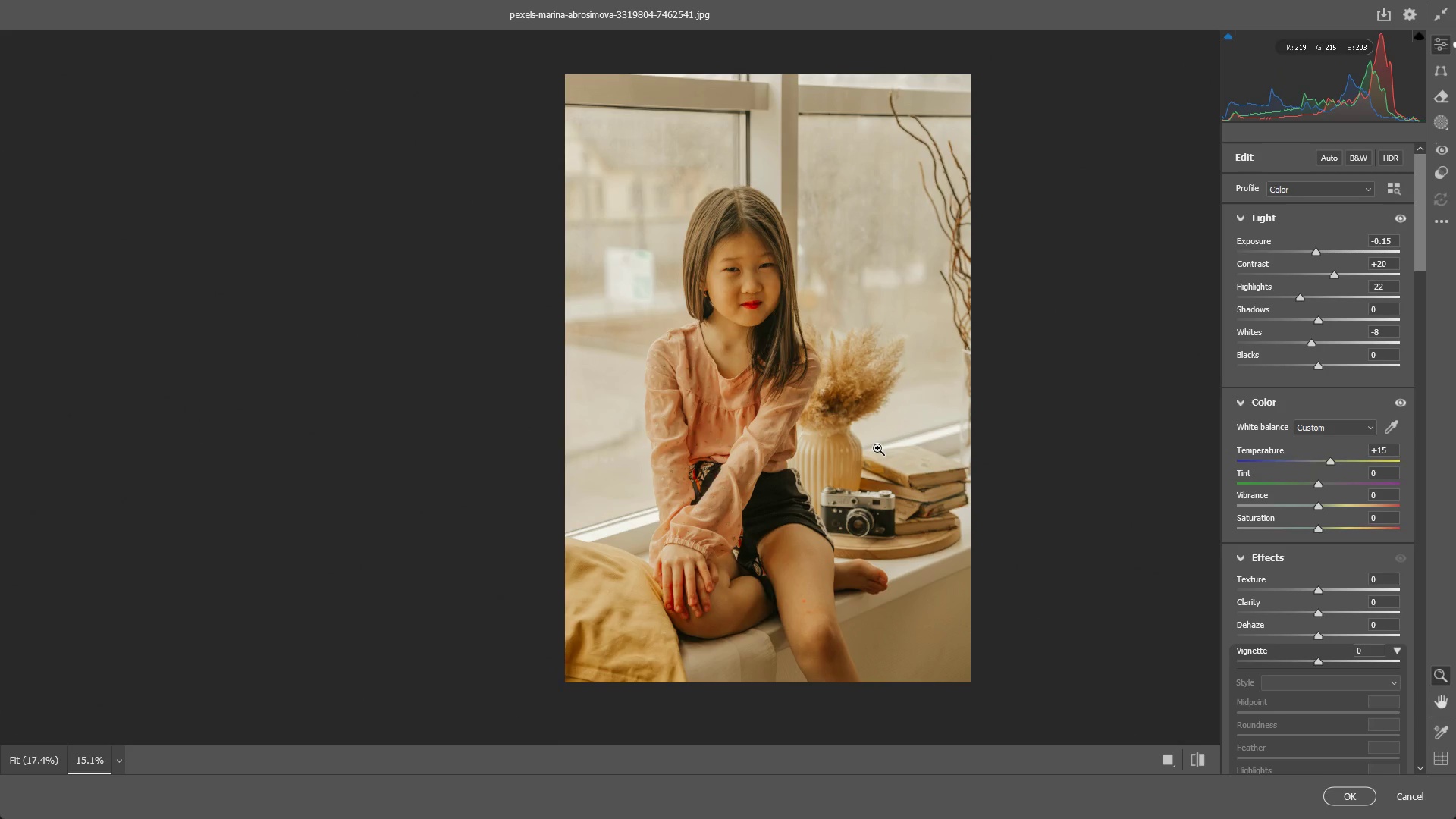 
key(Alt+AltLeft)
 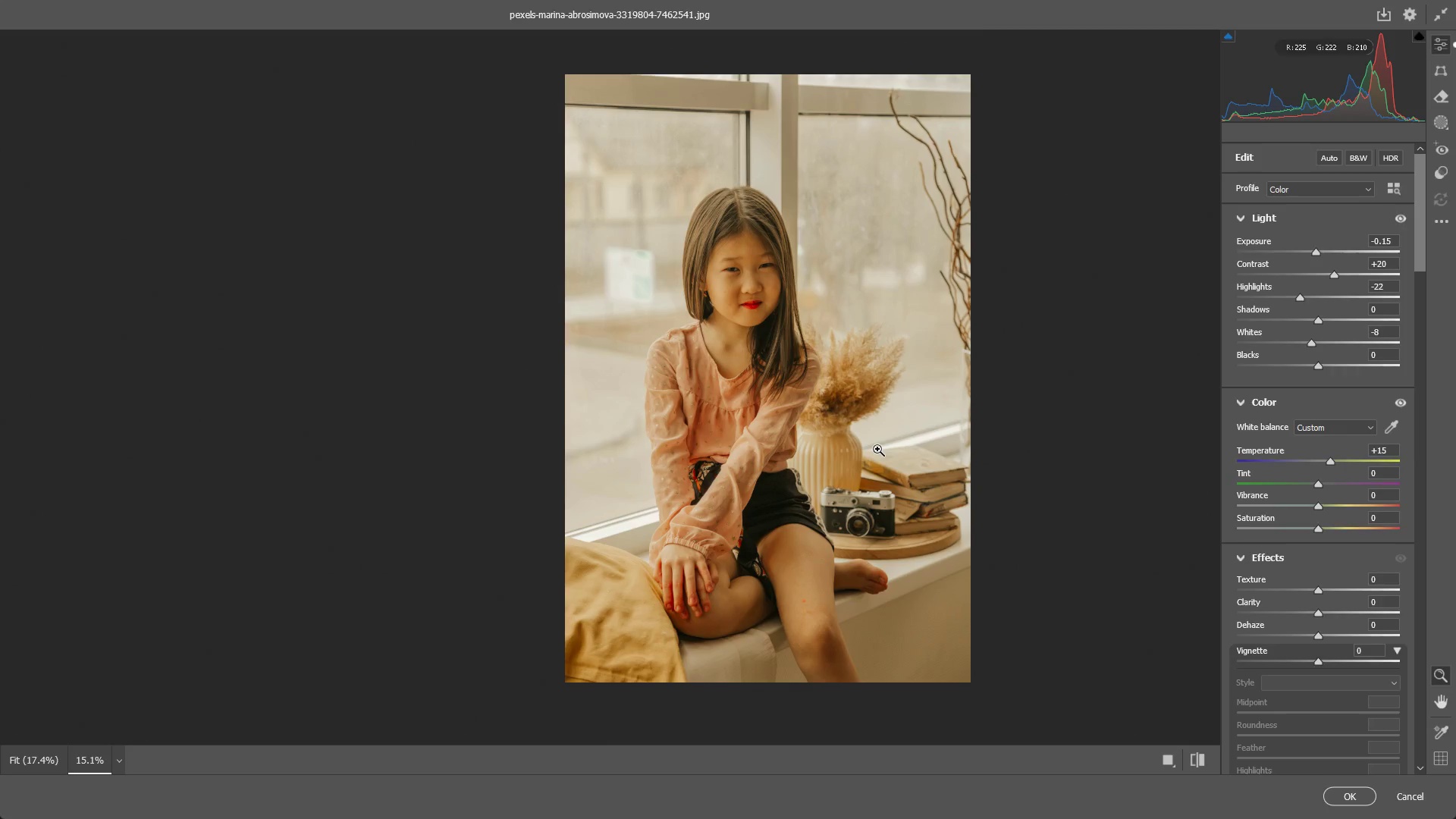 
key(Alt+Tab)